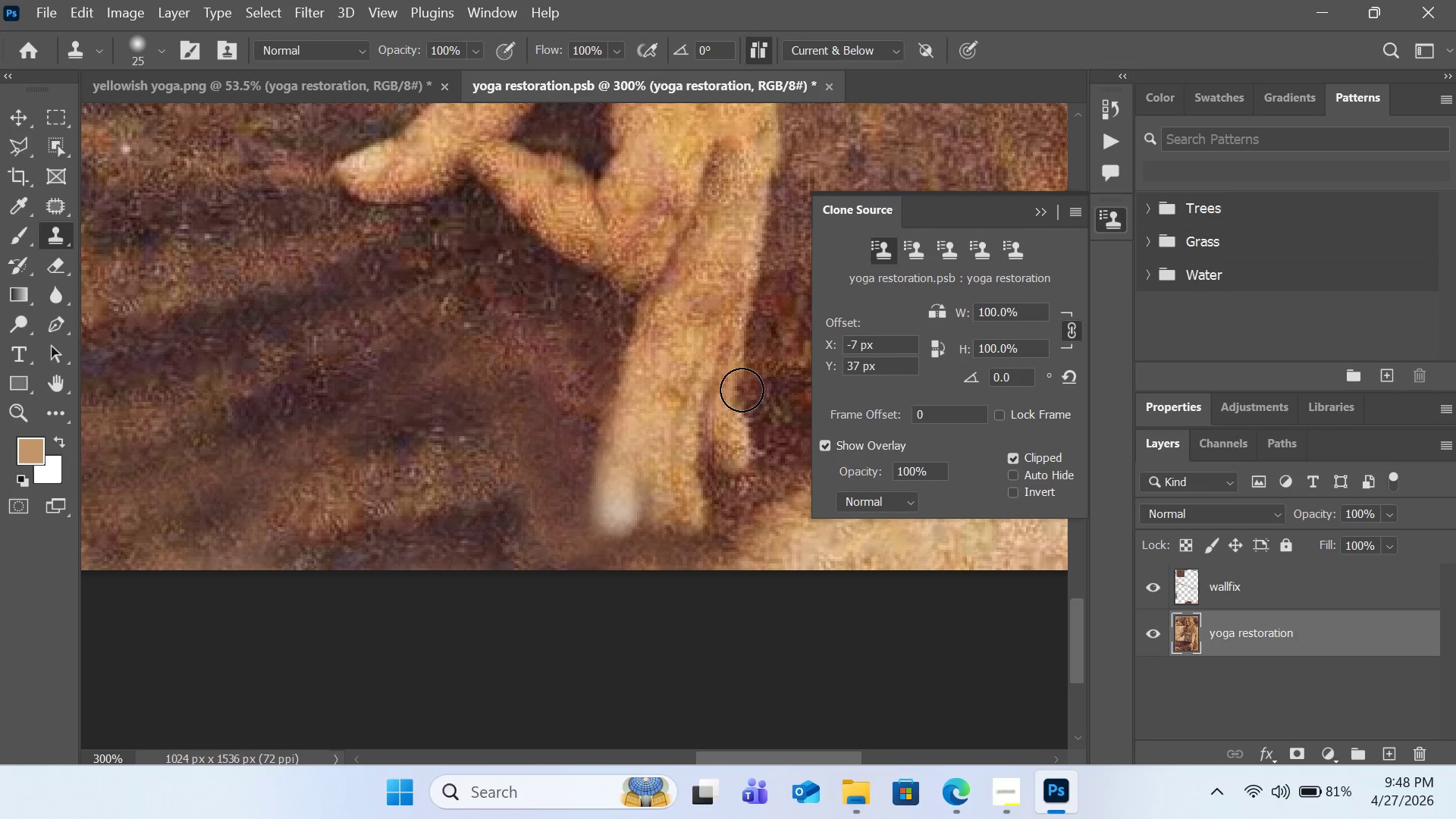 
hold_key(key=AltLeft, duration=0.33)
 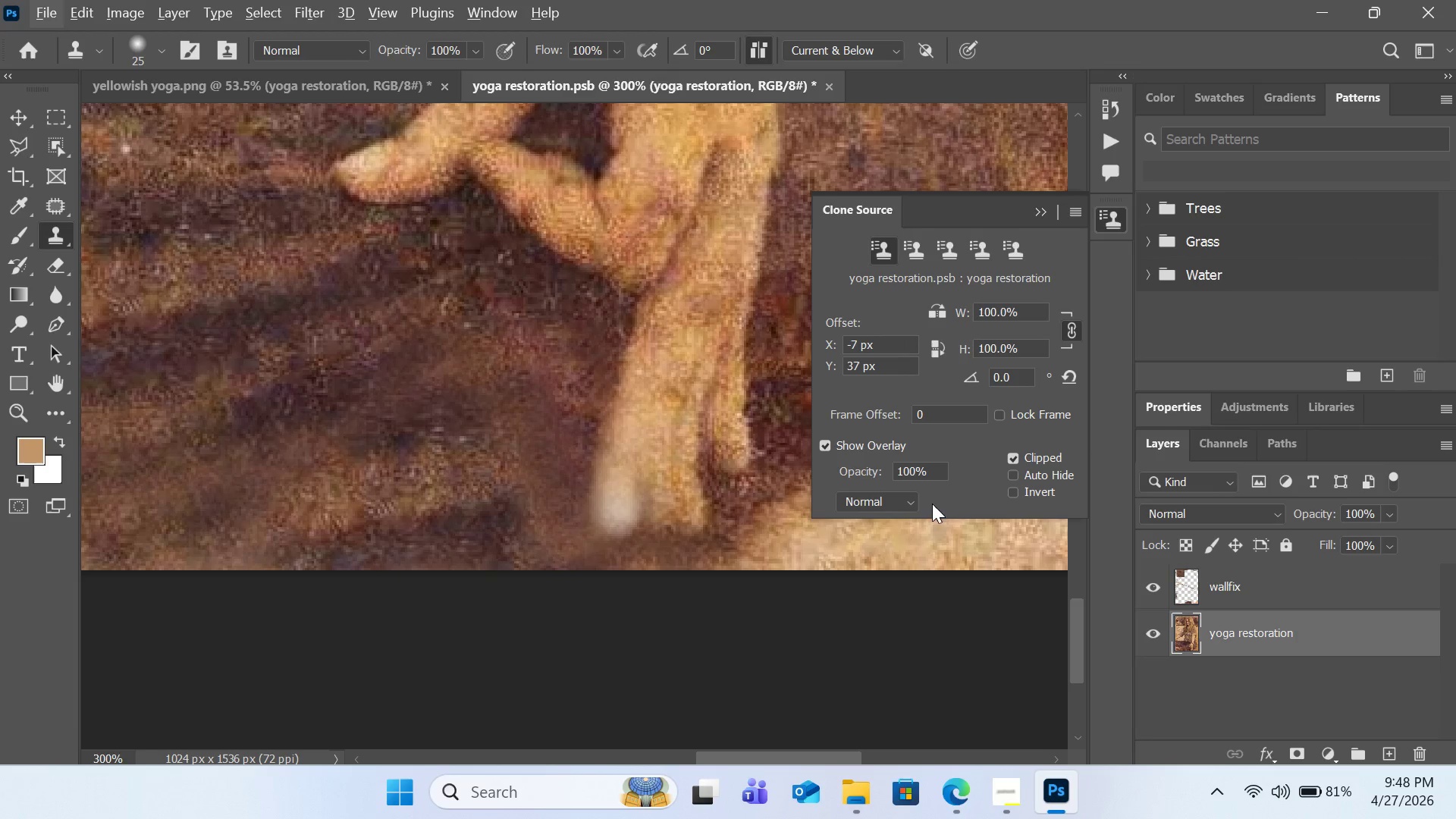 
left_click([1241, 578])
 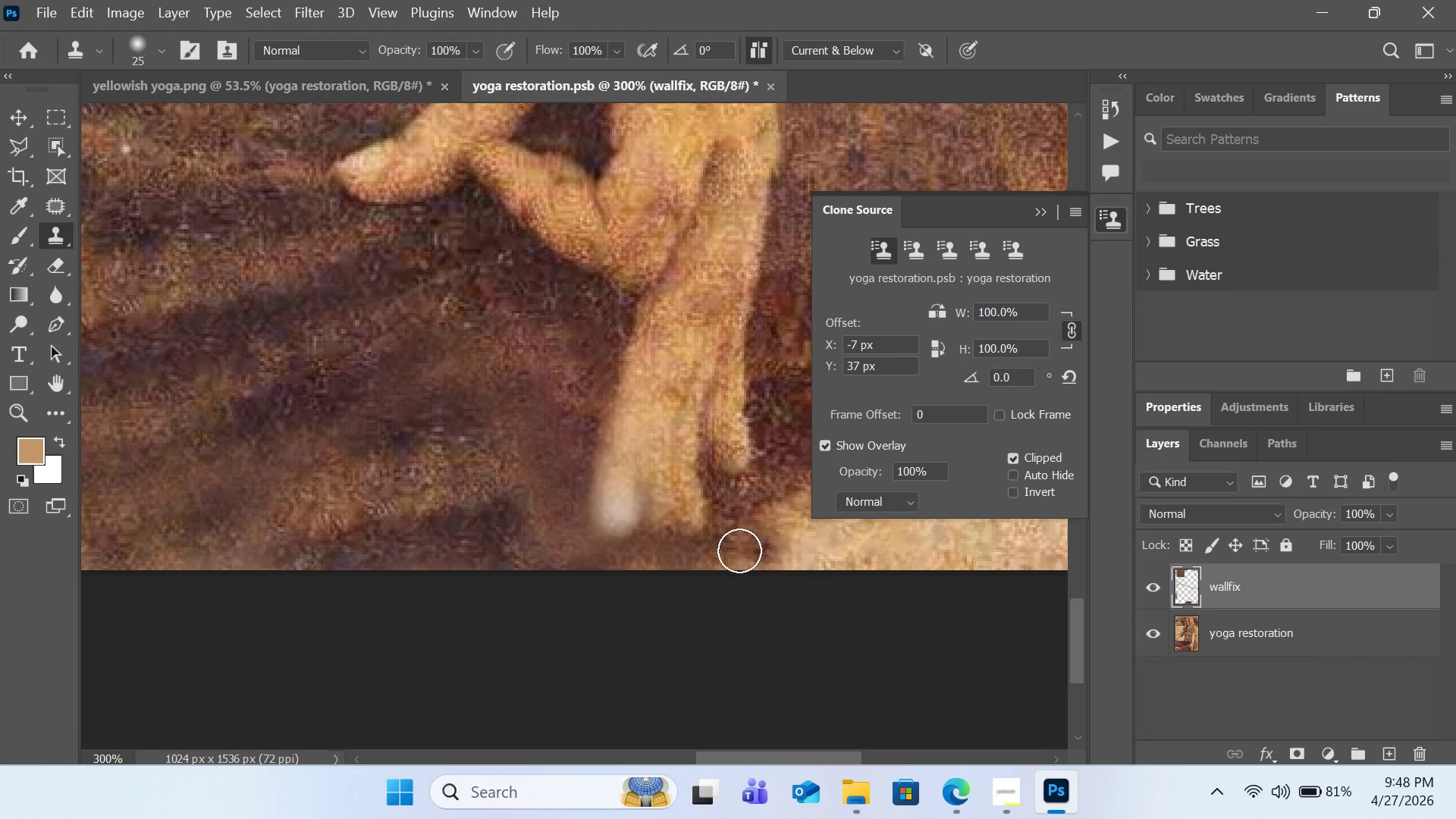 
hold_key(key=AltLeft, duration=0.77)
left_click([632, 453])
 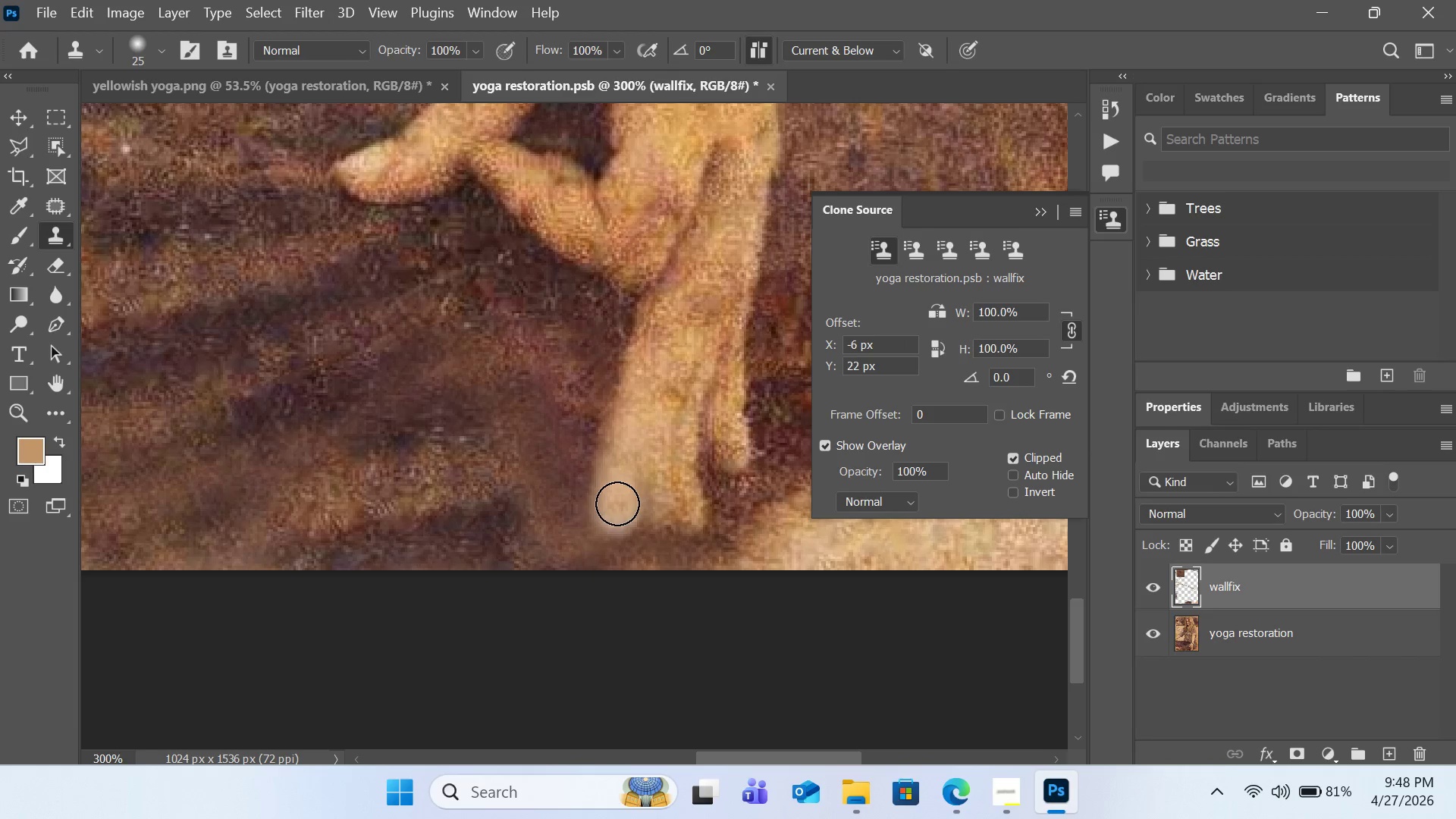 
left_click([617, 504])
 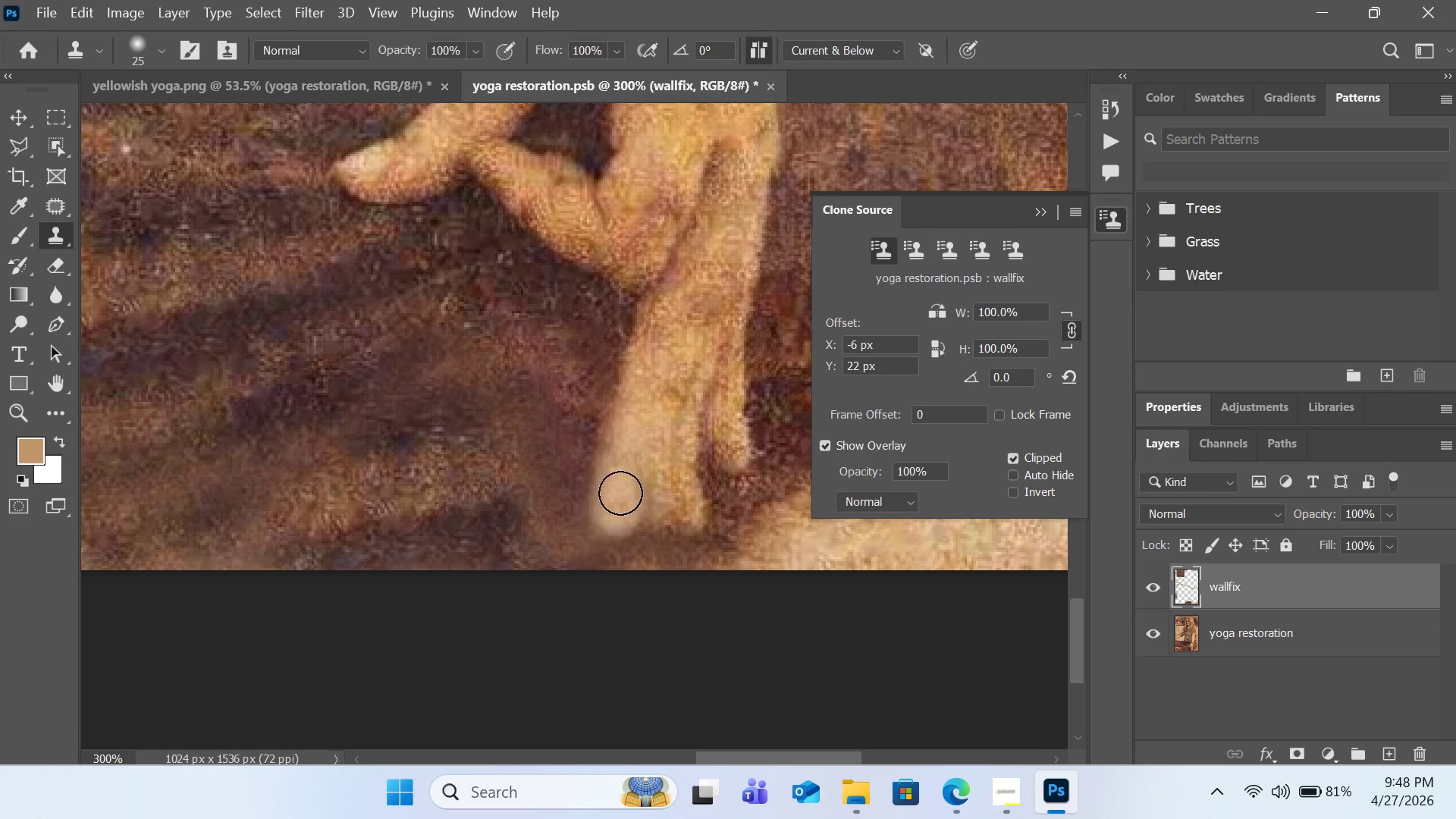 
hold_key(key=AltLeft, duration=0.39)
left_click([641, 425])
 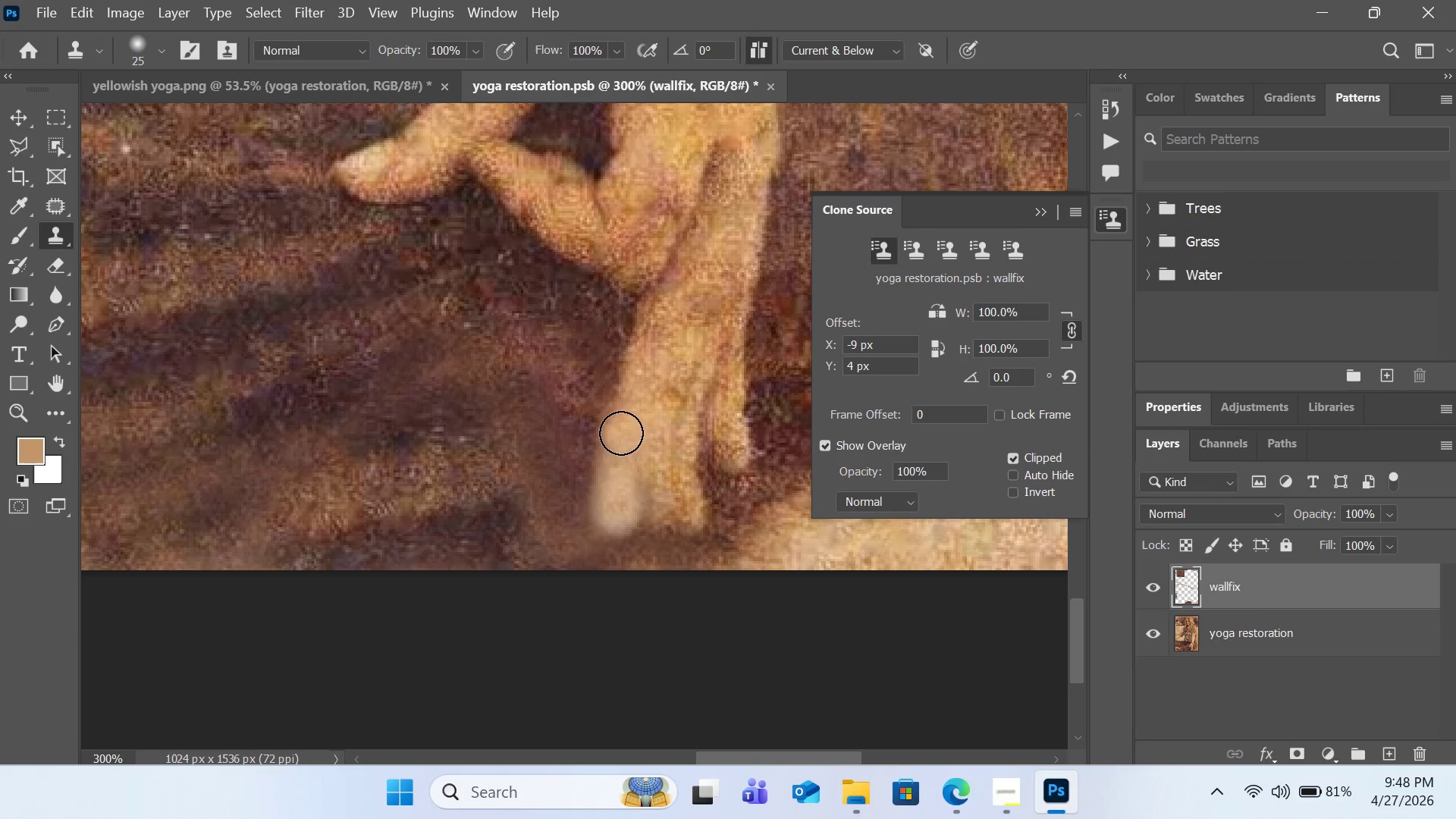 
left_click_drag(start_coordinate=[621, 433], to_coordinate=[620, 513])
 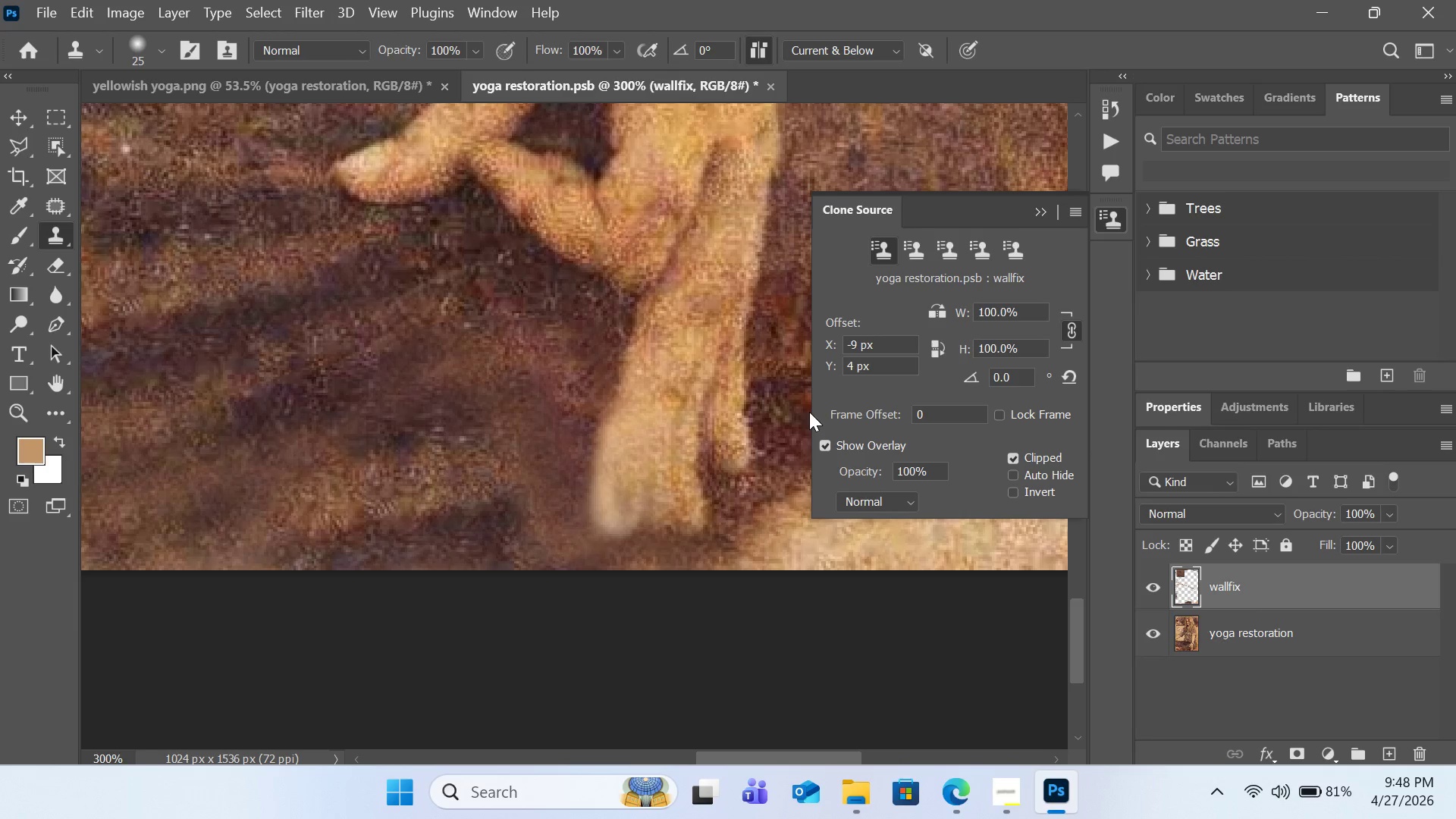 
key(Control+Z)
 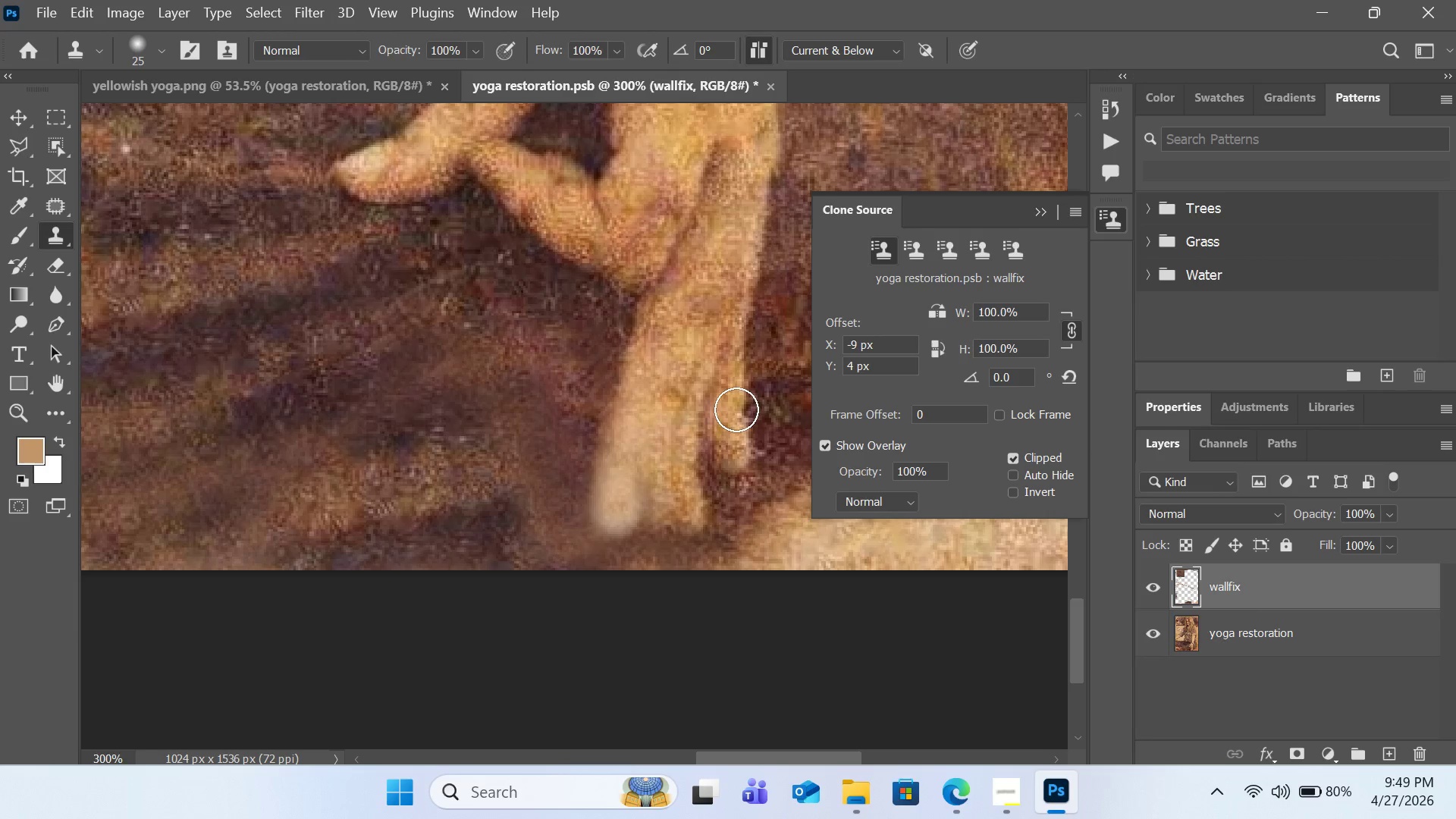 
hold_key(key=AltLeft, duration=0.33)
left_click([635, 419])
 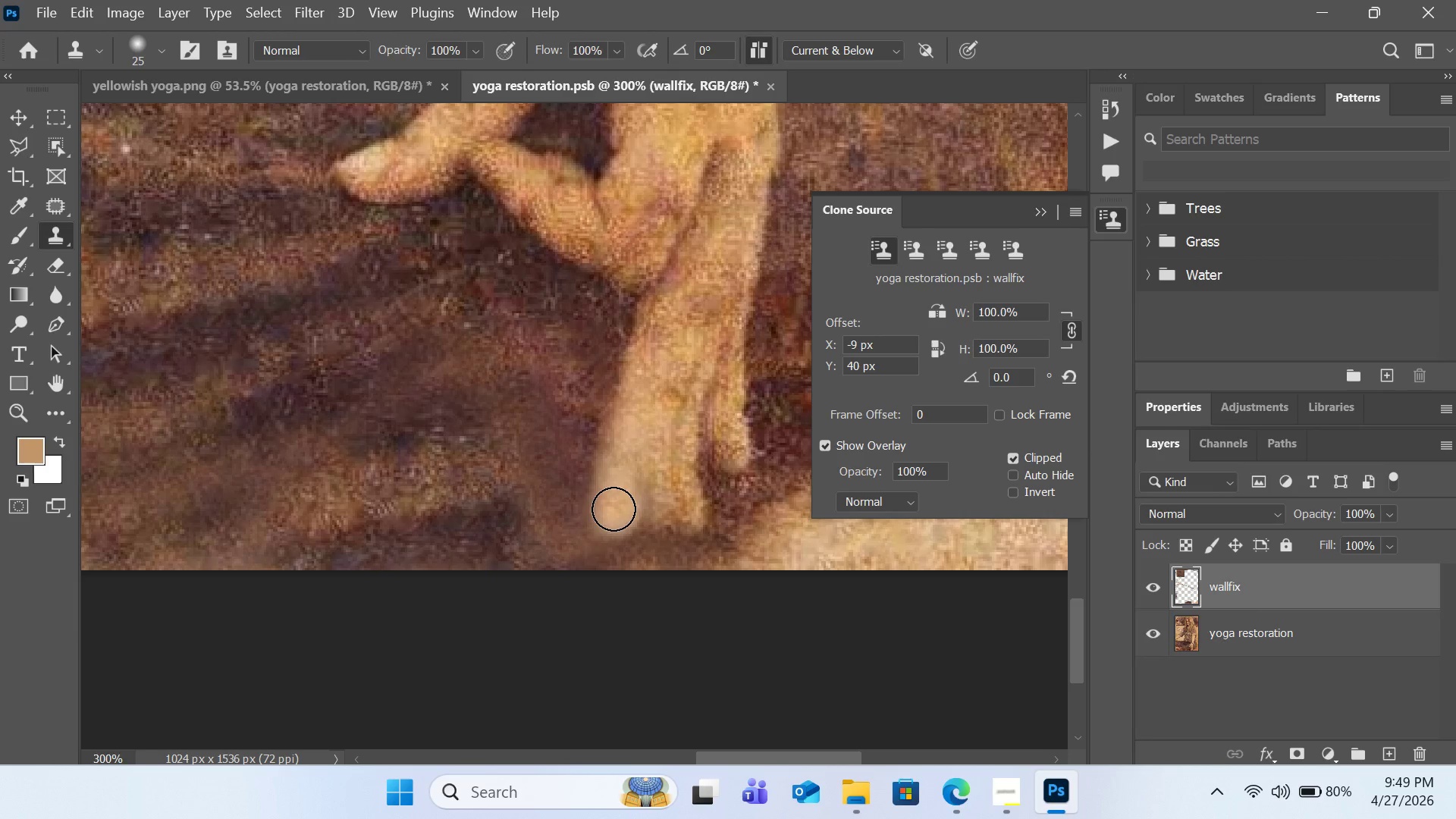 
left_click([613, 506])
 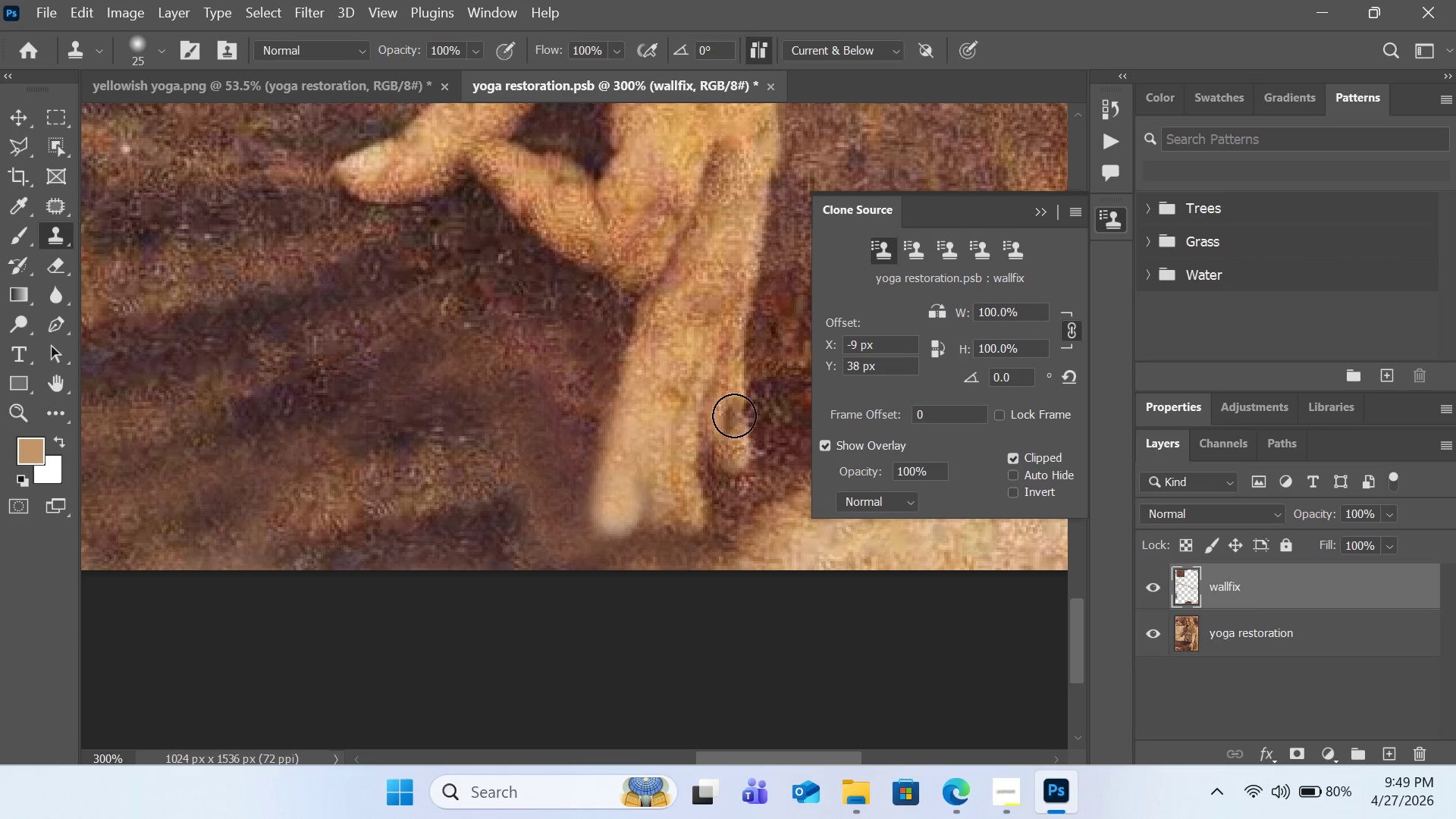 
hold_key(key=AltLeft, duration=0.59)
left_click([660, 483])
 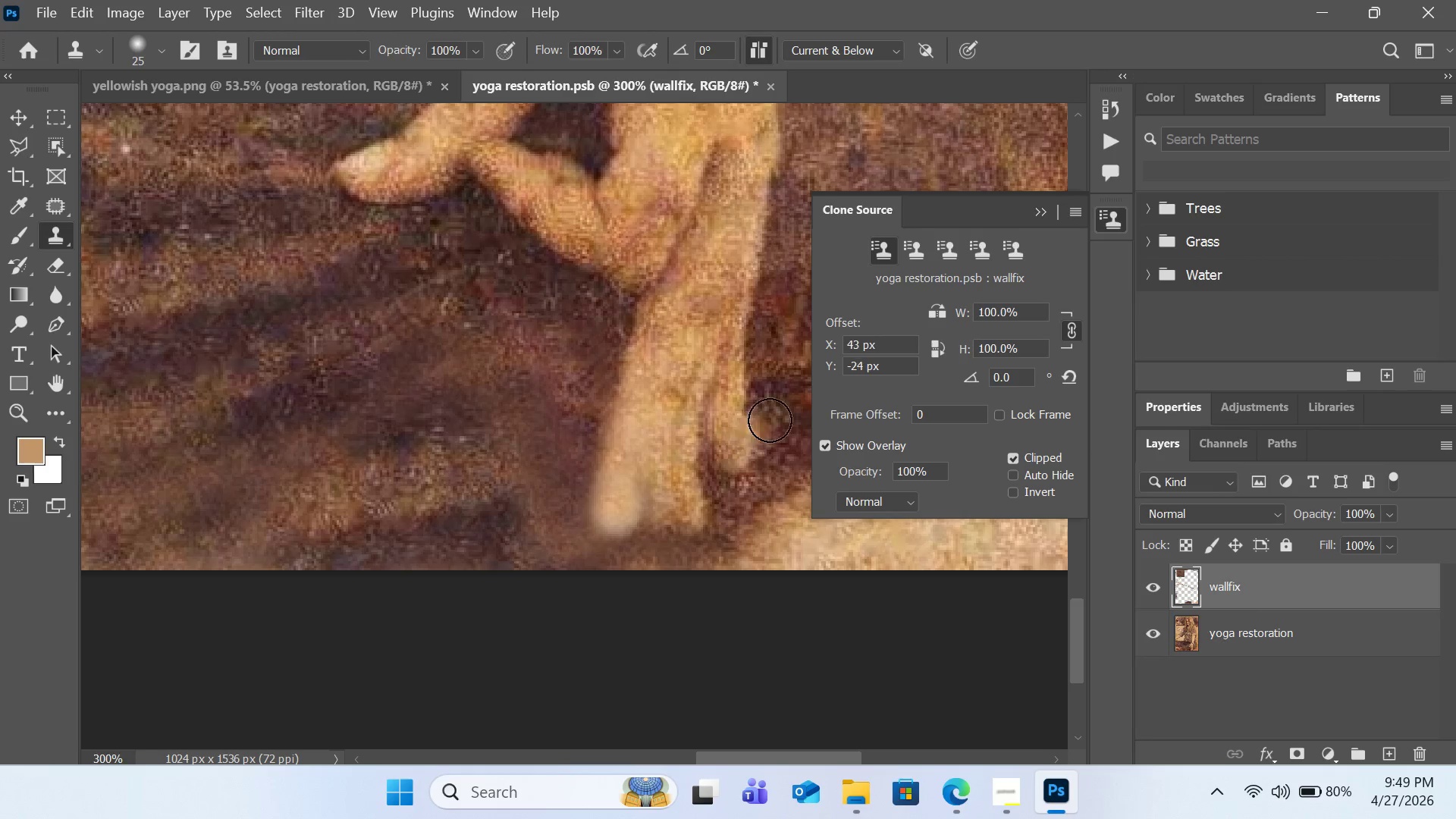 
scroll: coordinate [770, 417], scroll_direction: down, amount: 9.0
 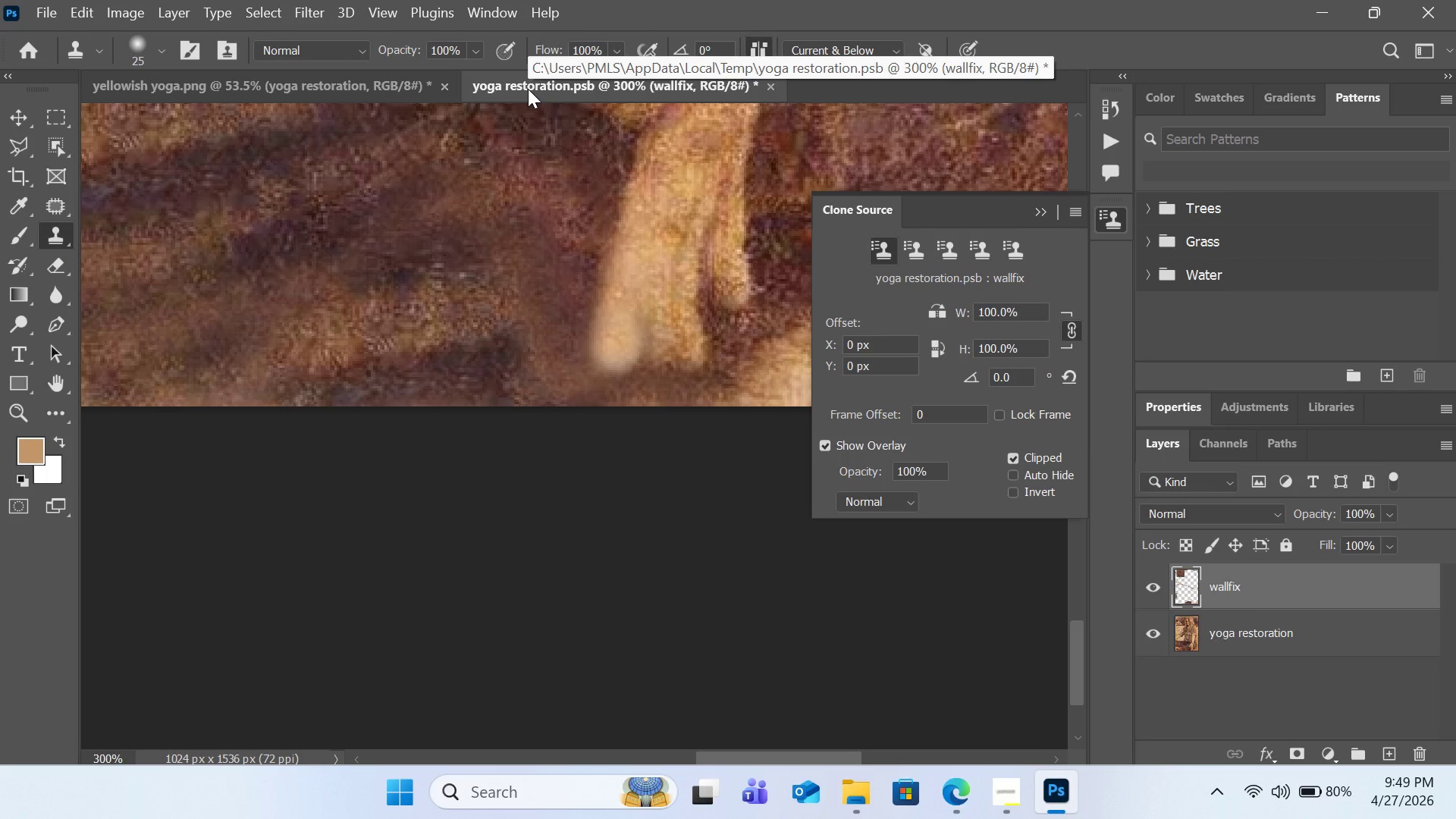 
wait(6.31)
 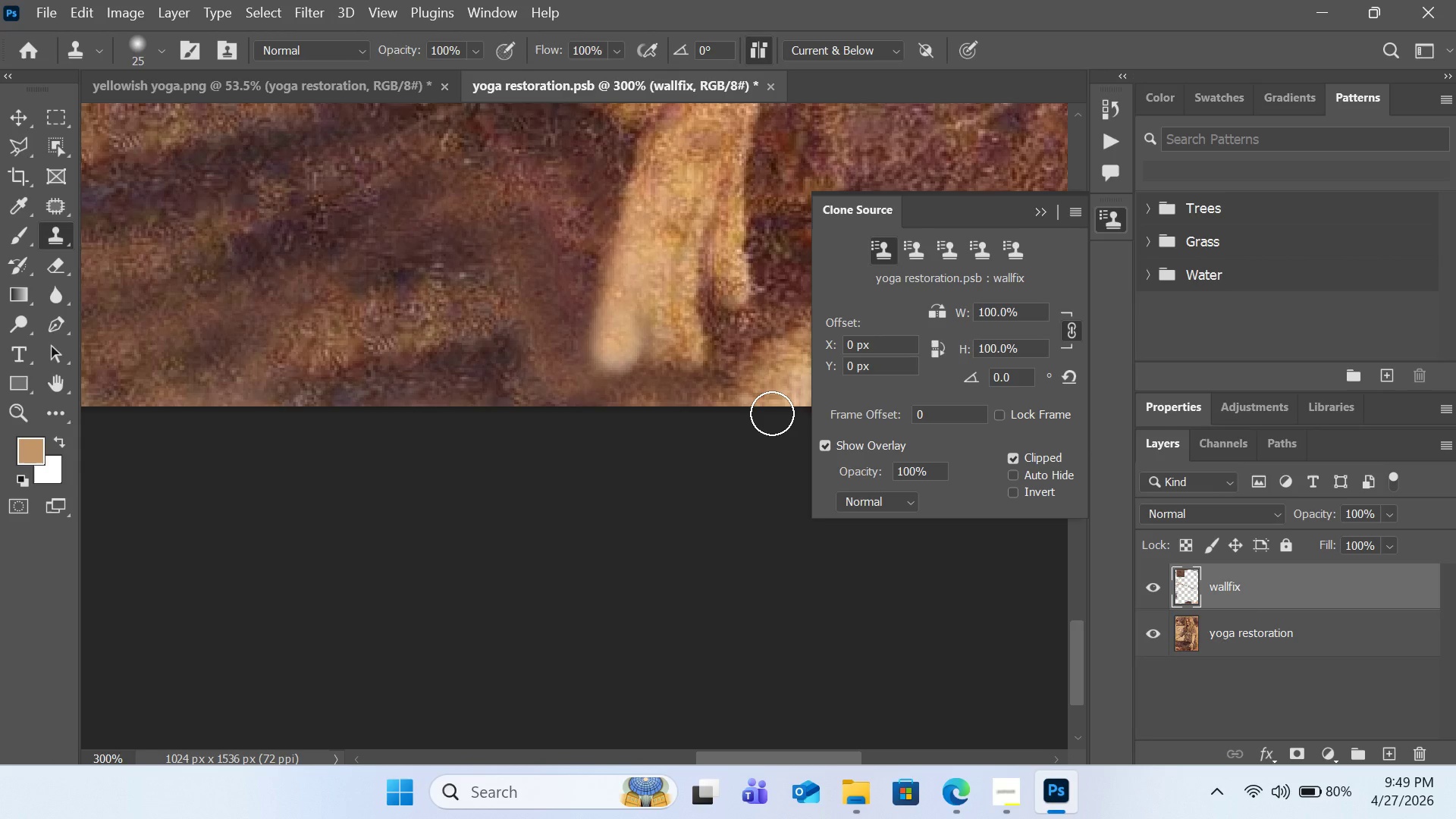 
mouse_move([372, 103])
 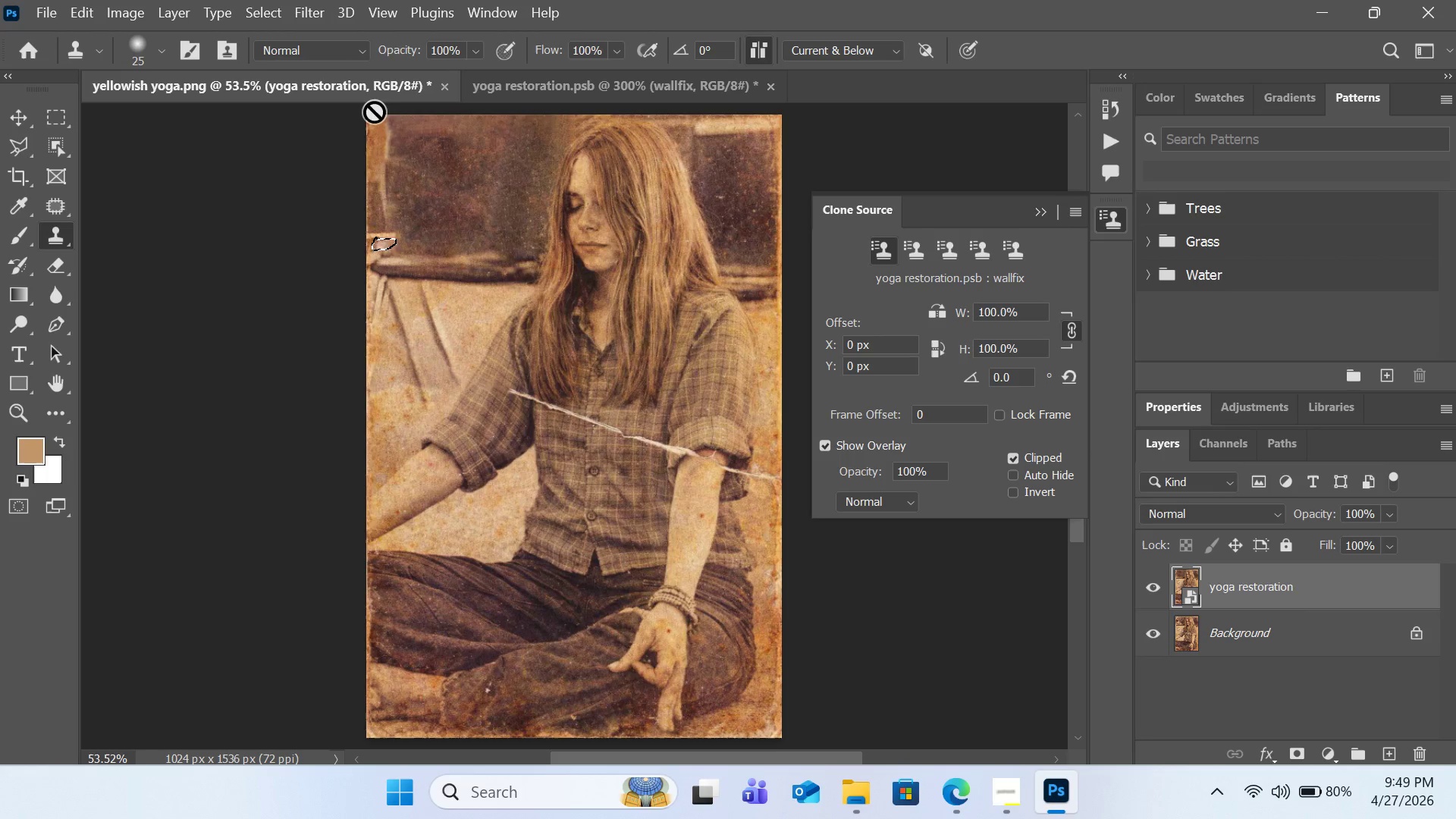 
key(Control+Equal)
 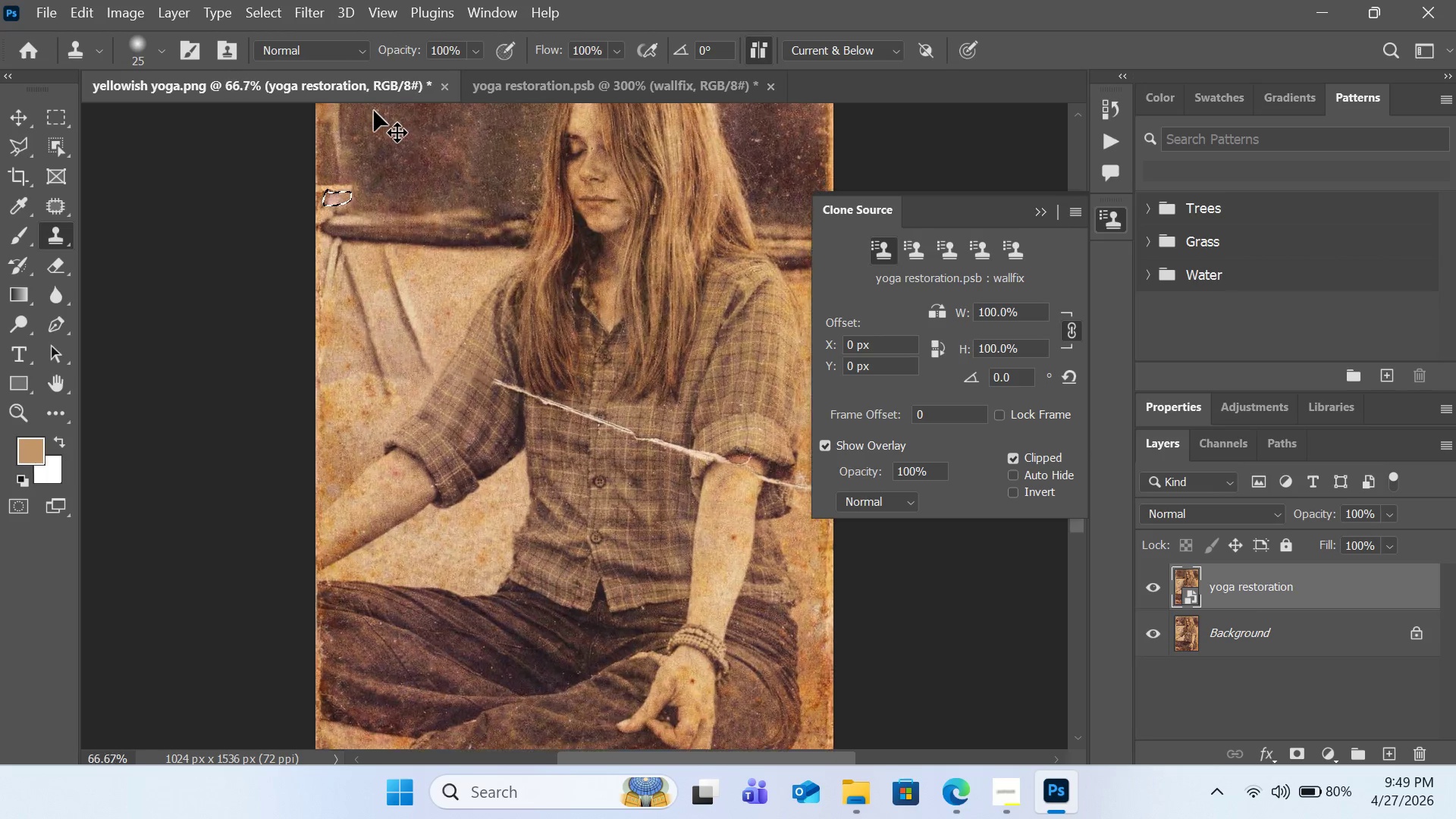 
key(Control+Equal)
 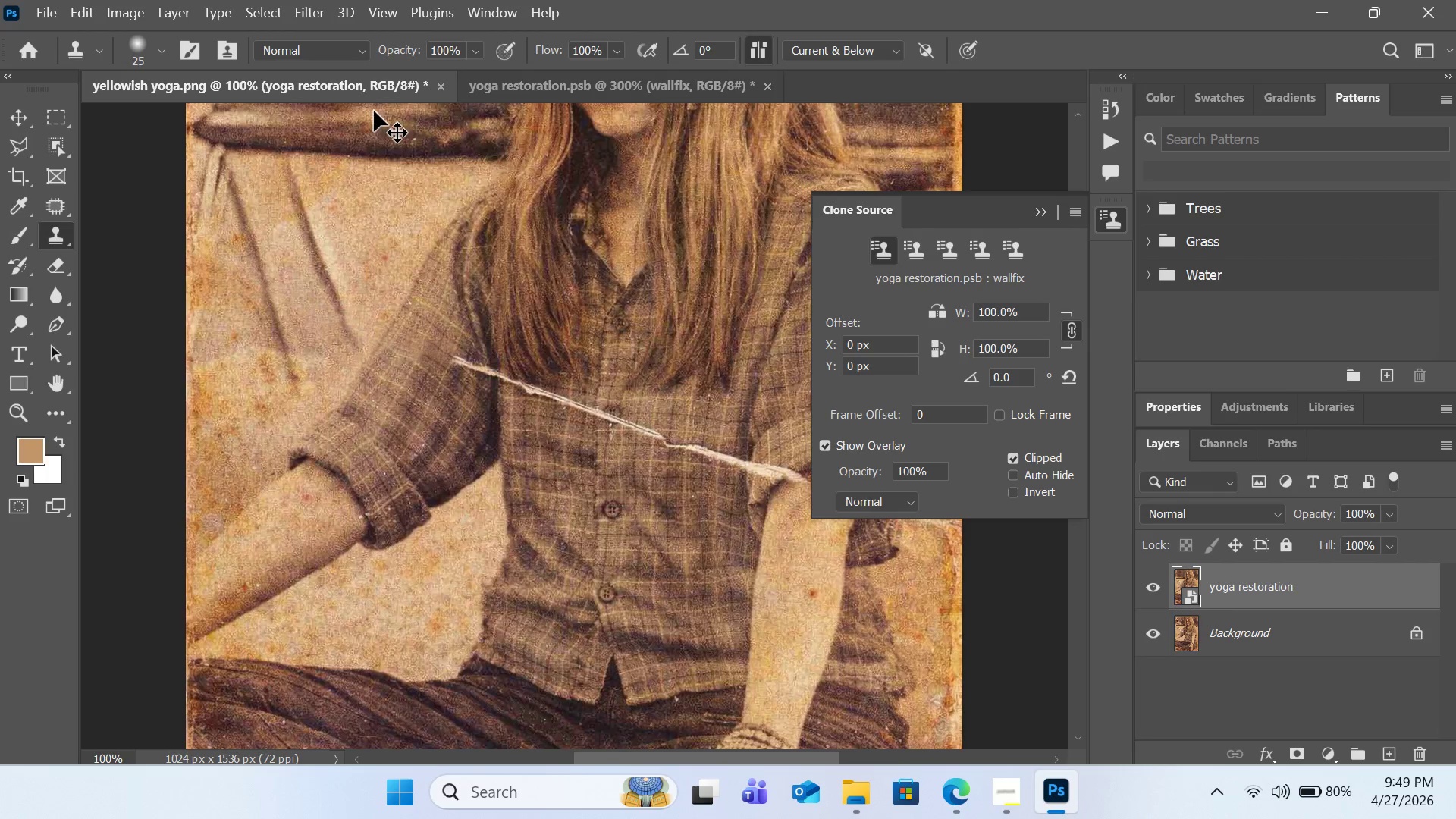 
key(Control+Equal)
 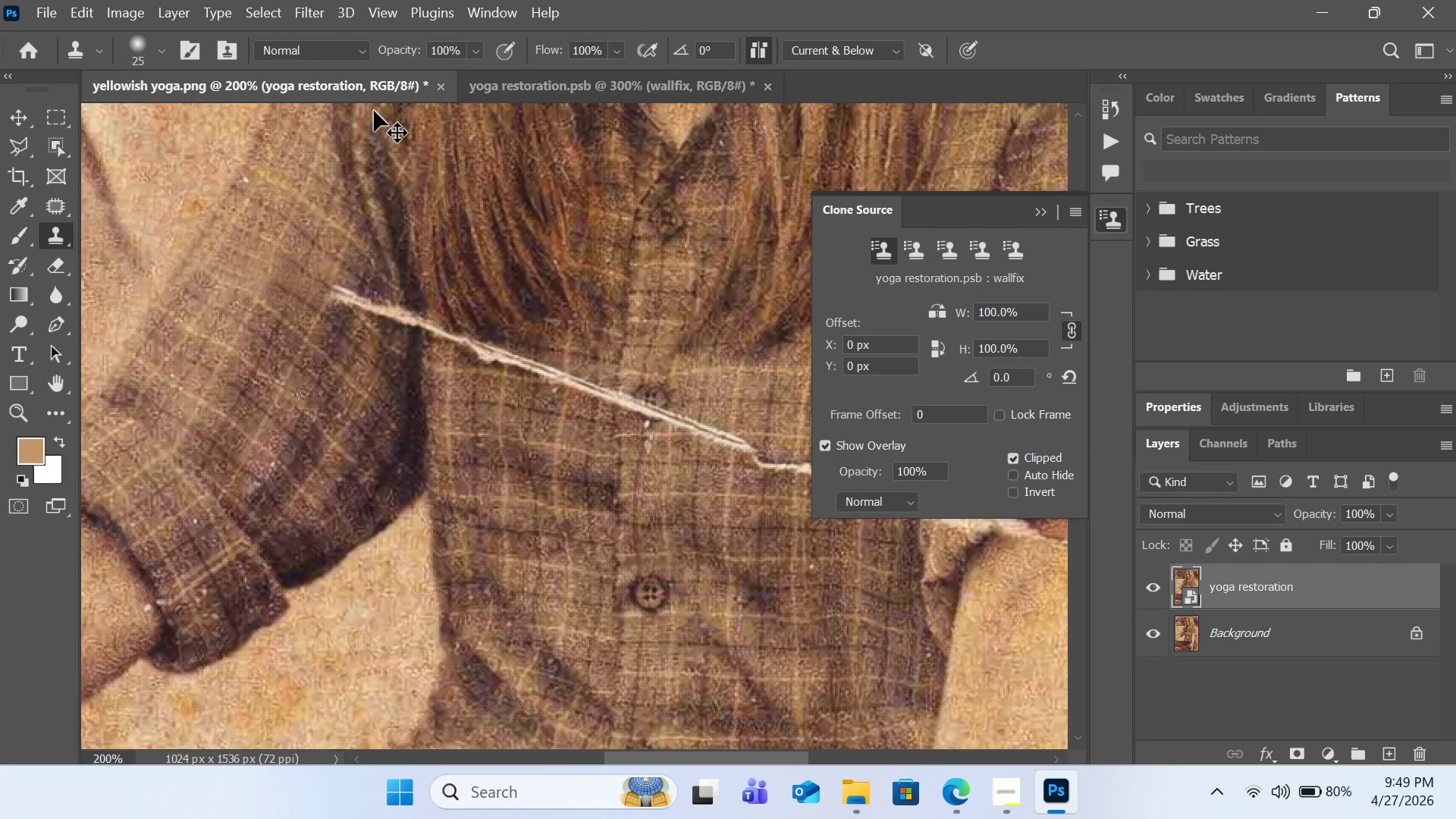 
key(Control+Equal)
 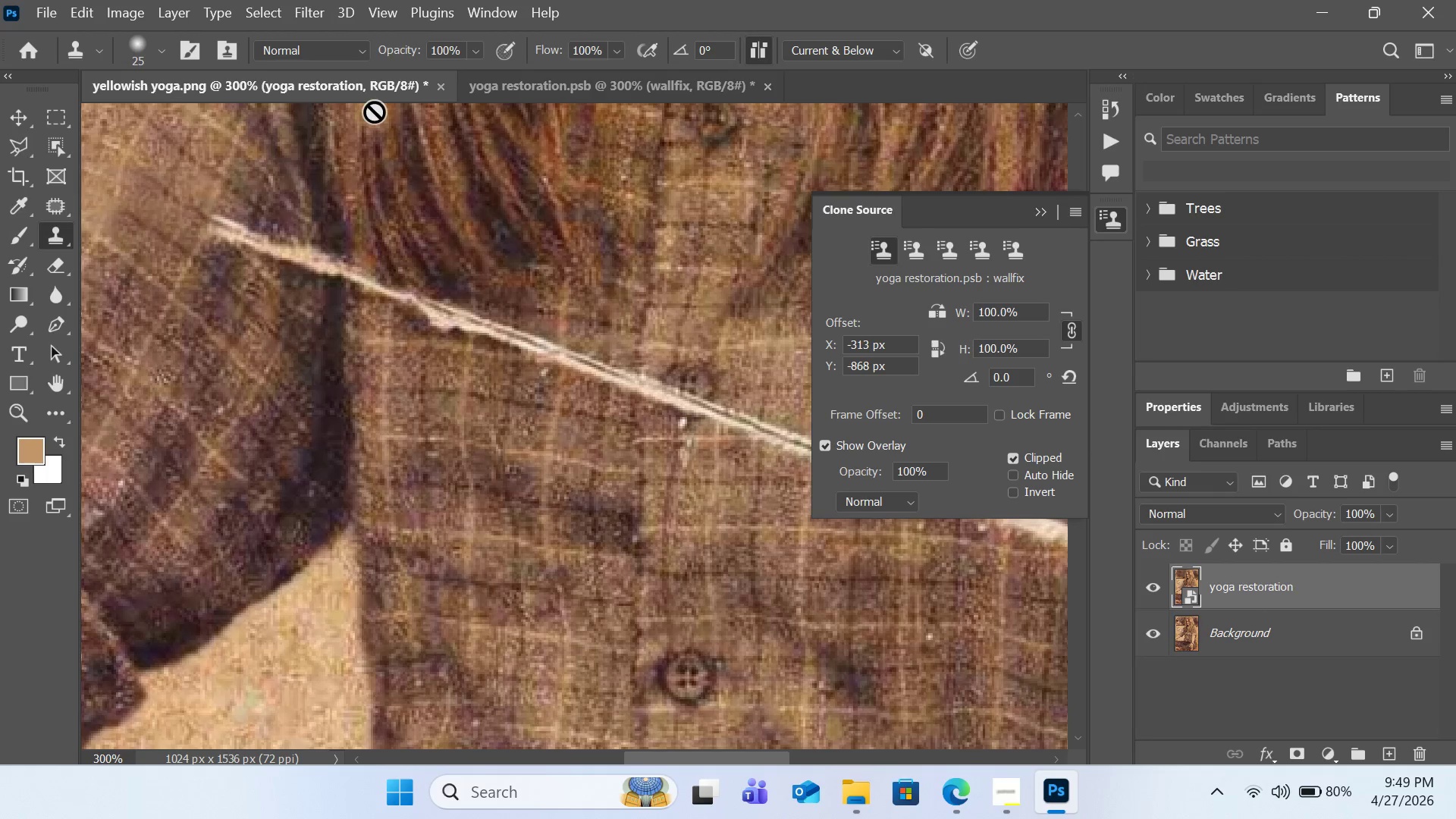 
key(H)
 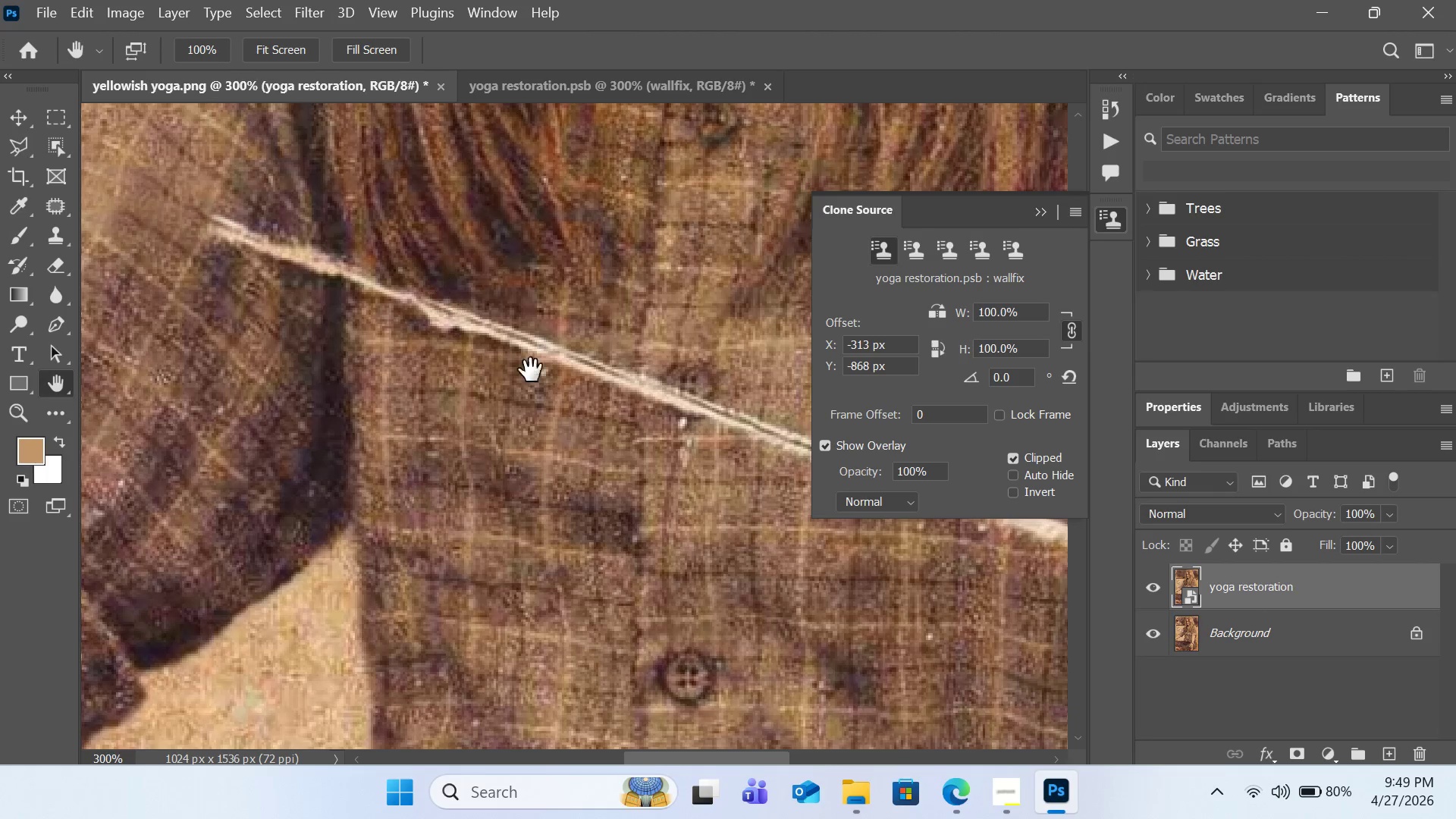 
left_click_drag(start_coordinate=[555, 390], to_coordinate=[461, 46])
 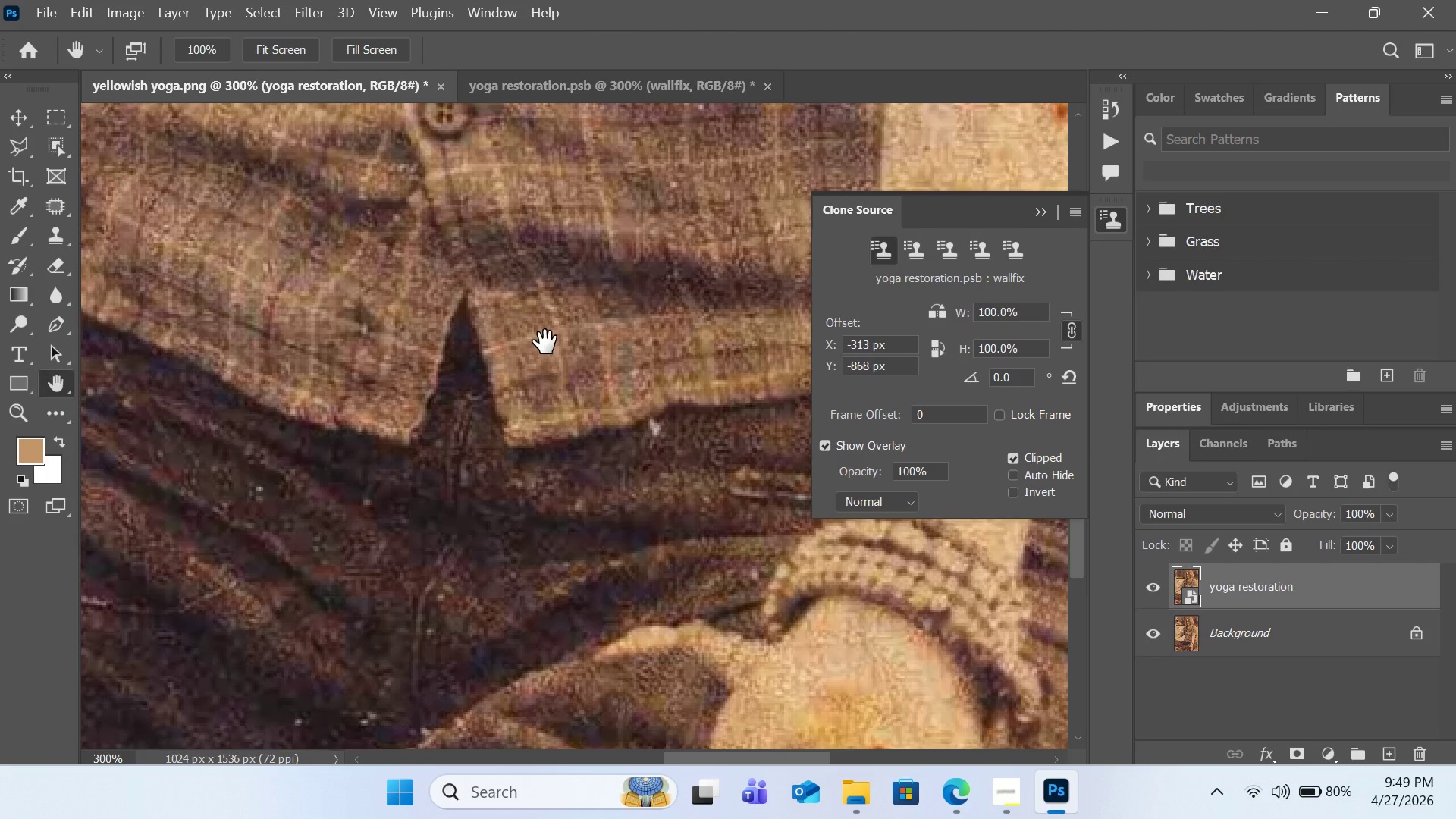 
left_click_drag(start_coordinate=[546, 347], to_coordinate=[475, 0])
 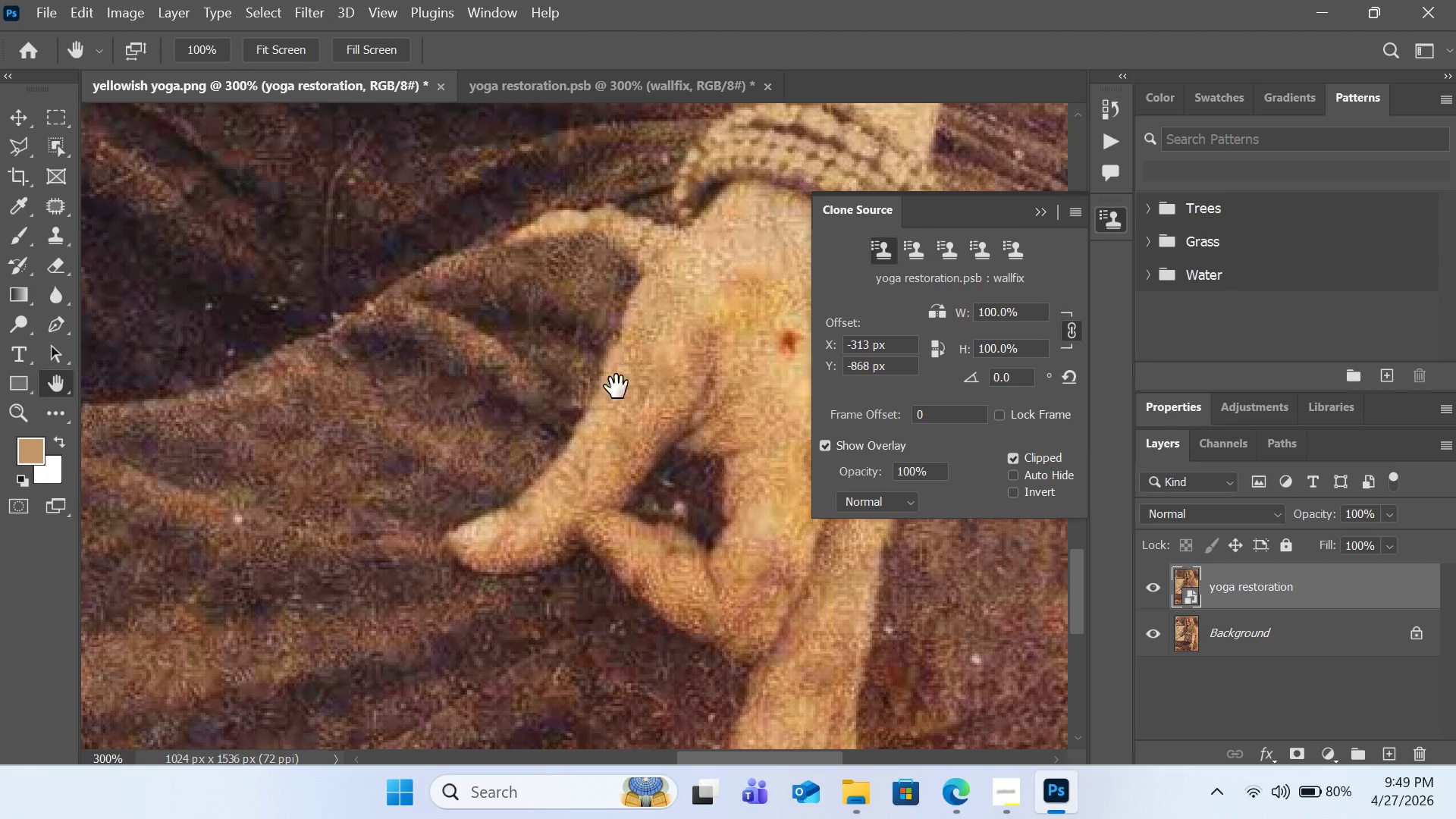 
left_click_drag(start_coordinate=[617, 387], to_coordinate=[479, 105])
 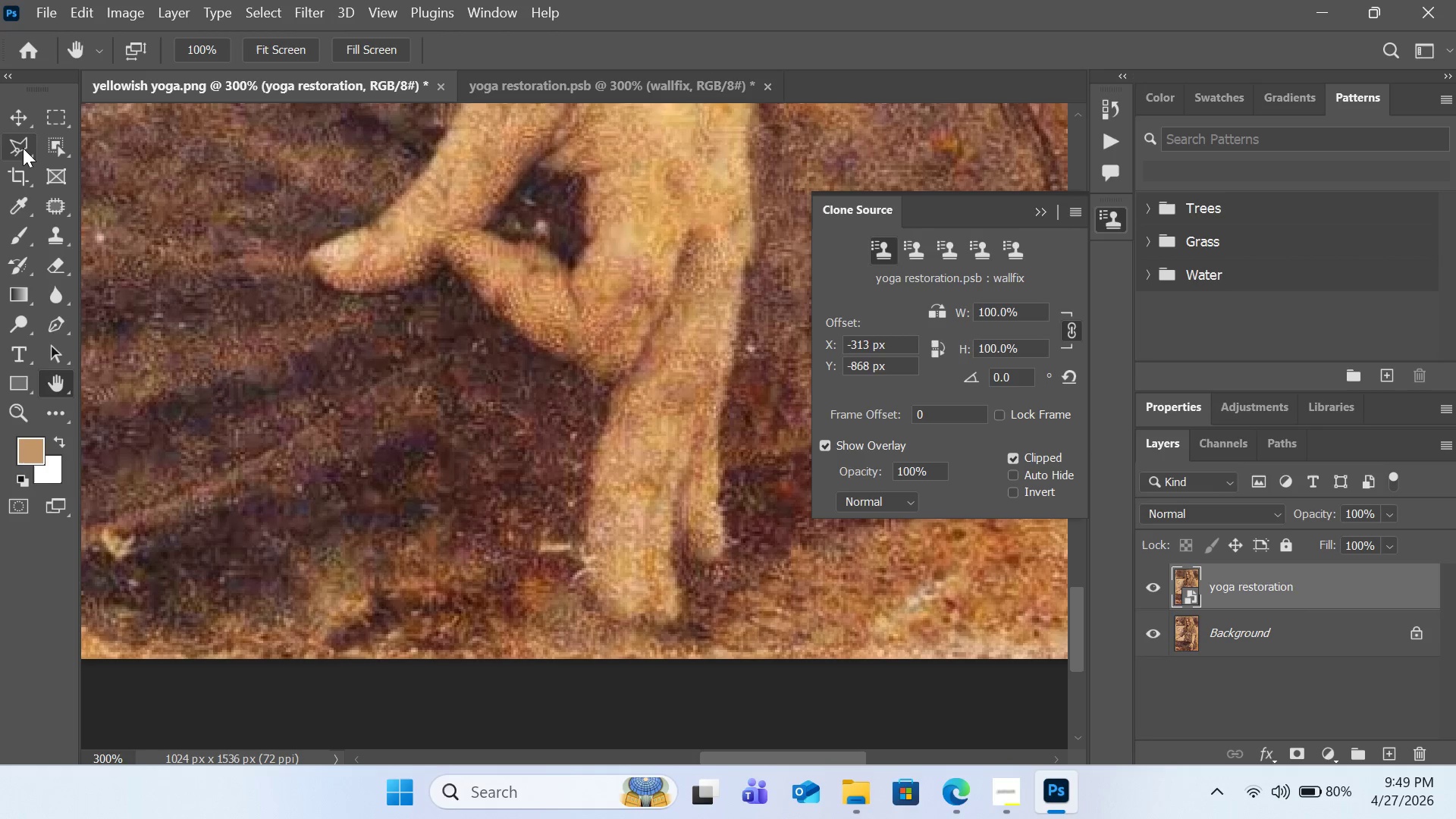 
left_click([63, 117])
 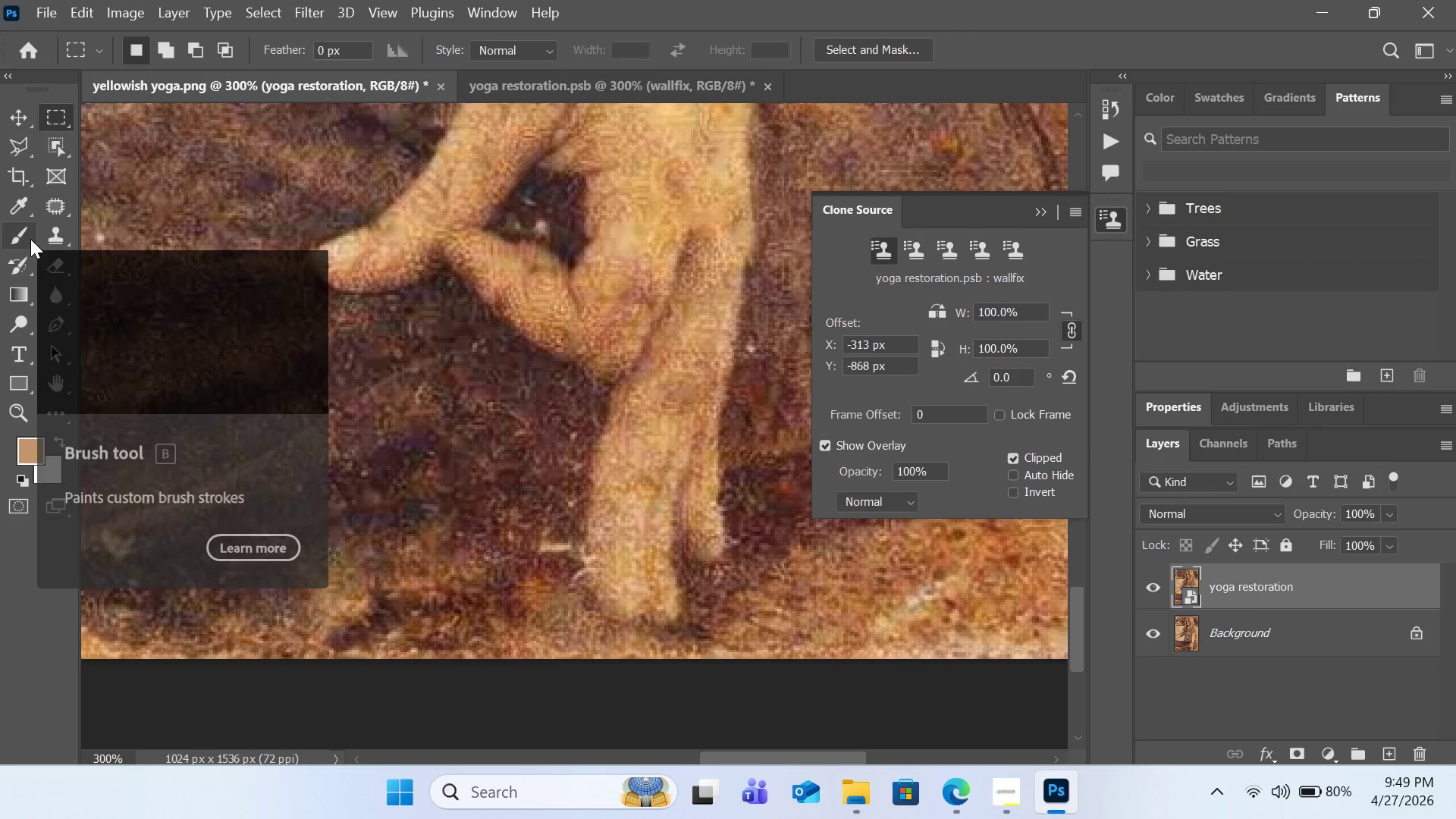 
mouse_move([39, 136])
 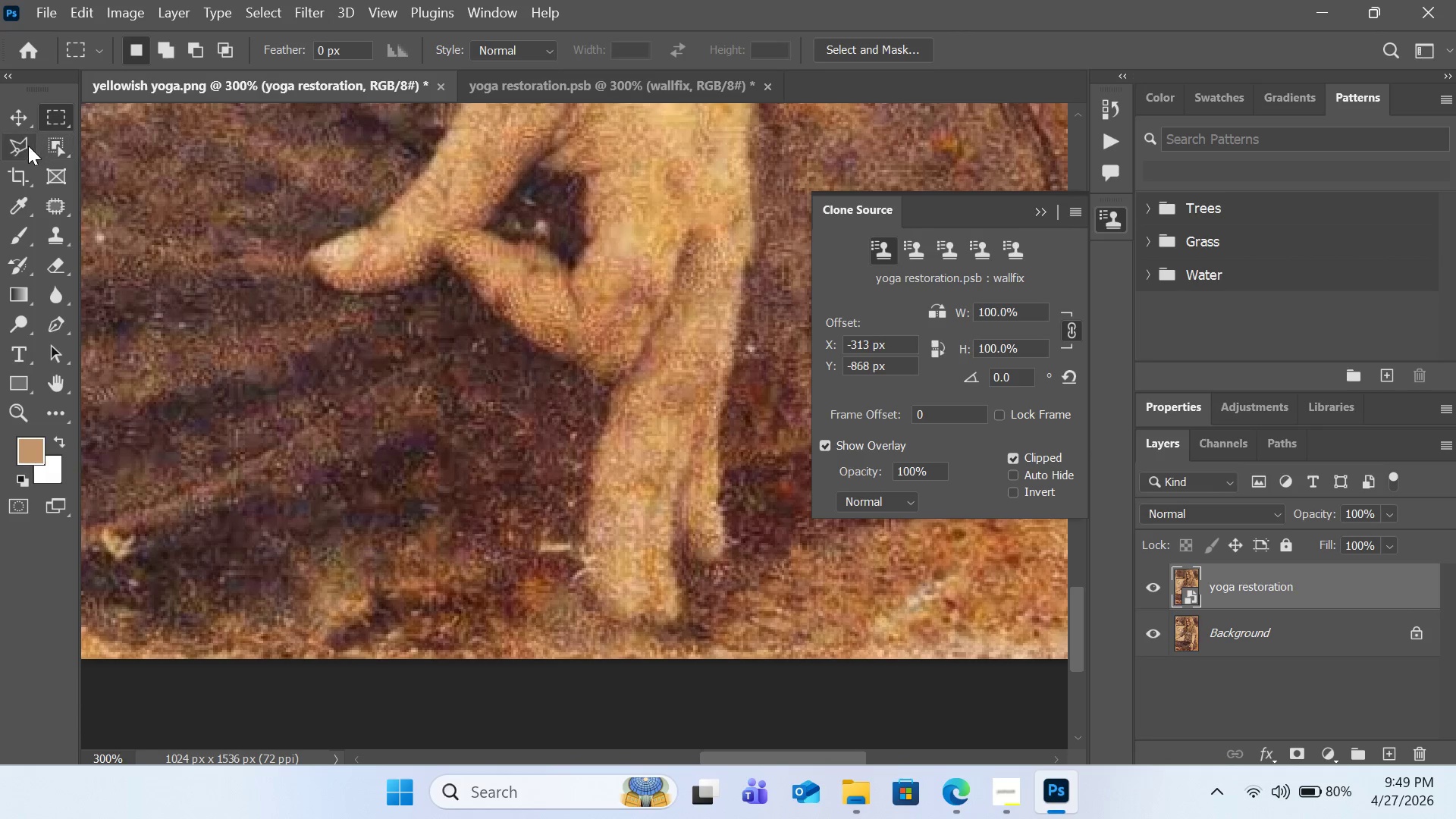 
left_click([28, 146])
 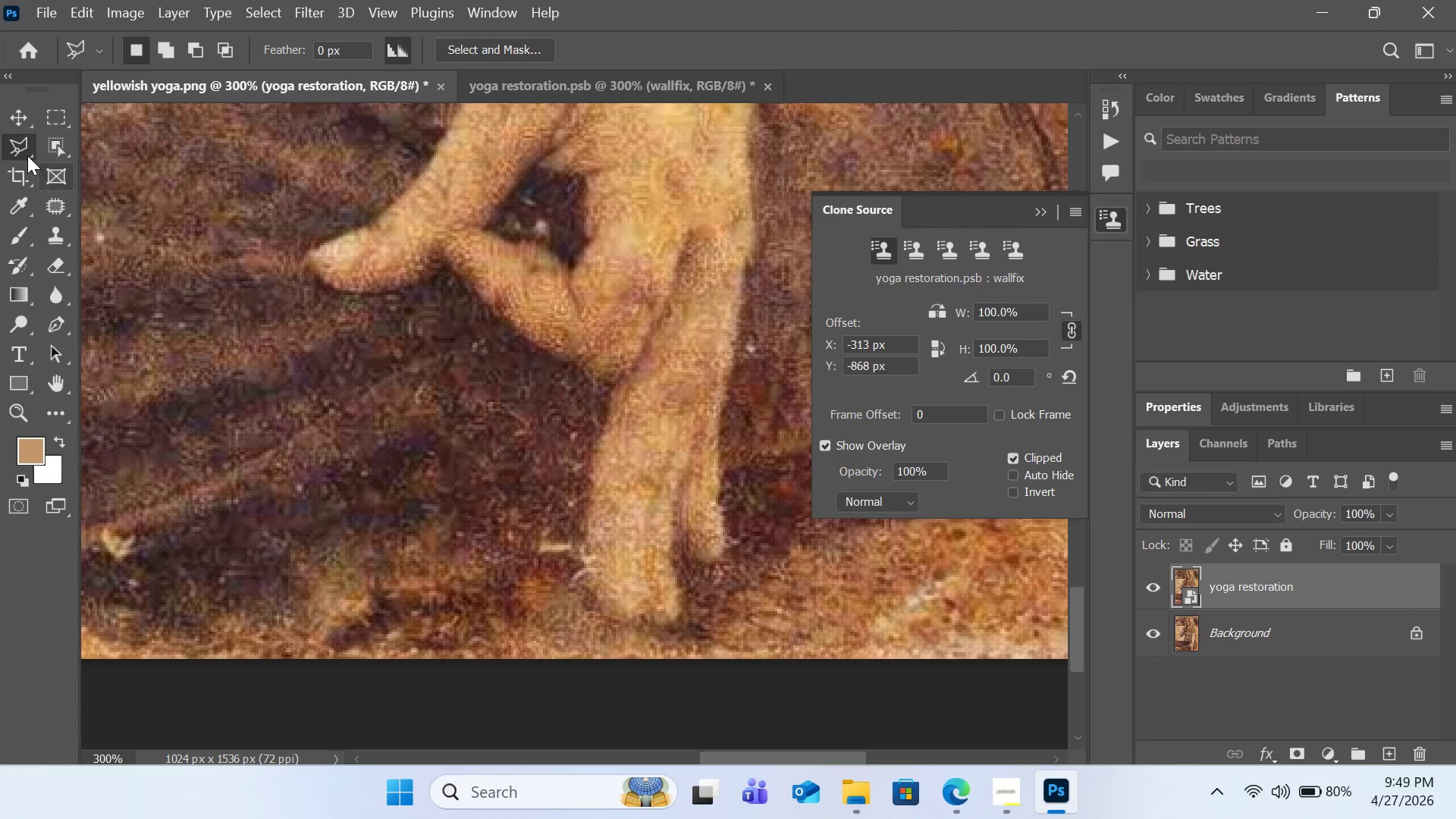 
left_click([25, 151])
 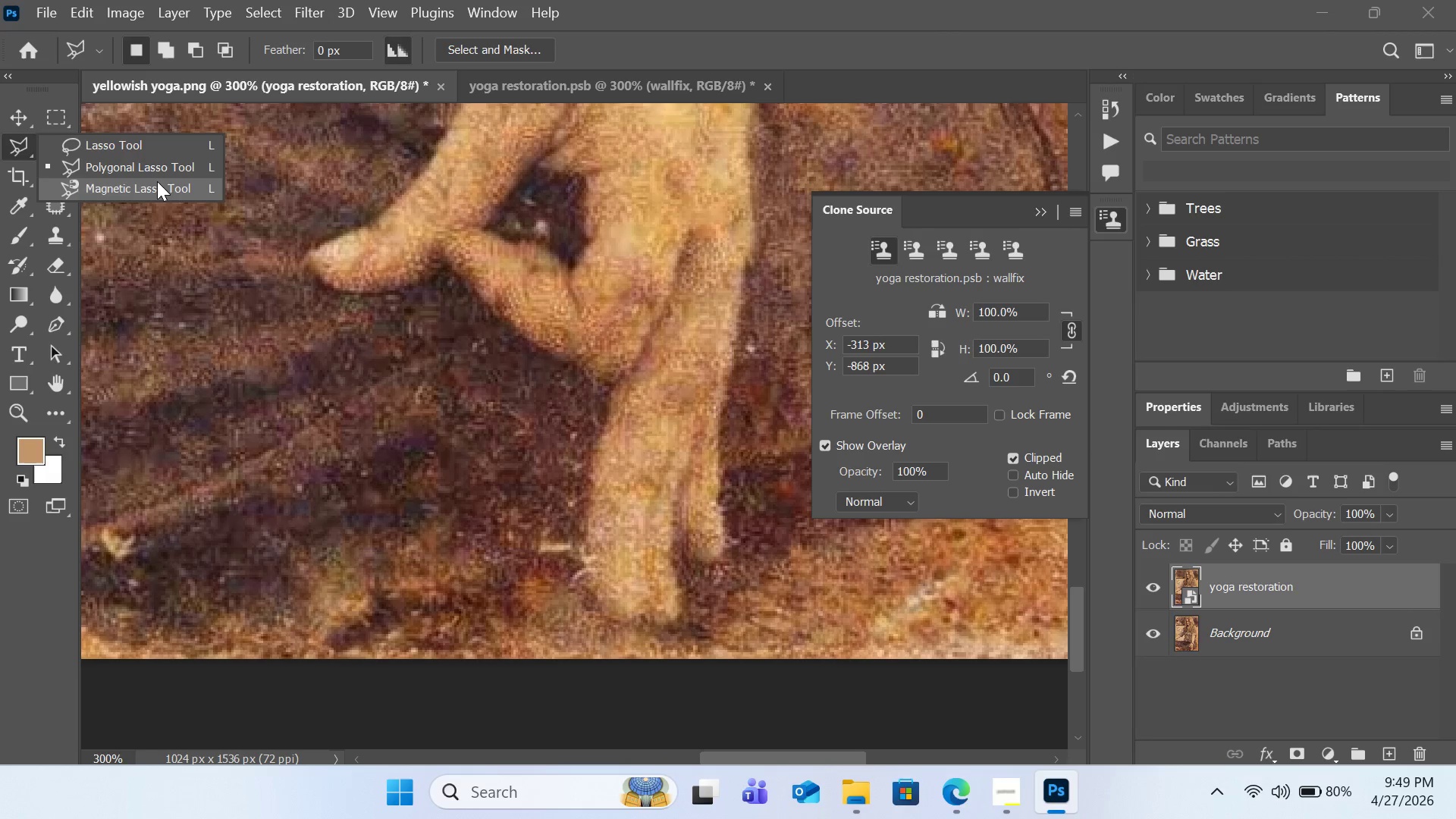 
left_click([157, 181])
 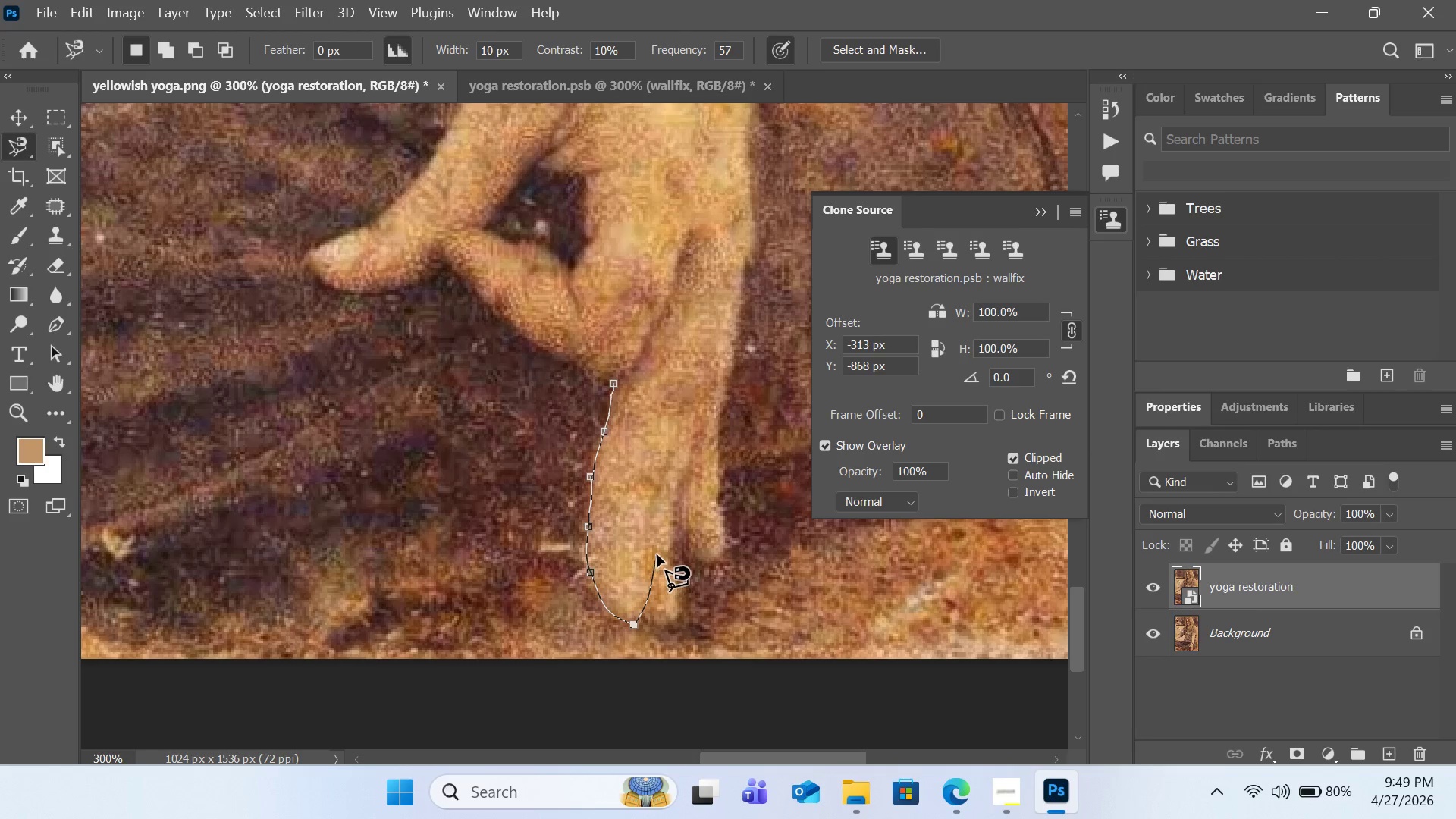 
wait(7.58)
 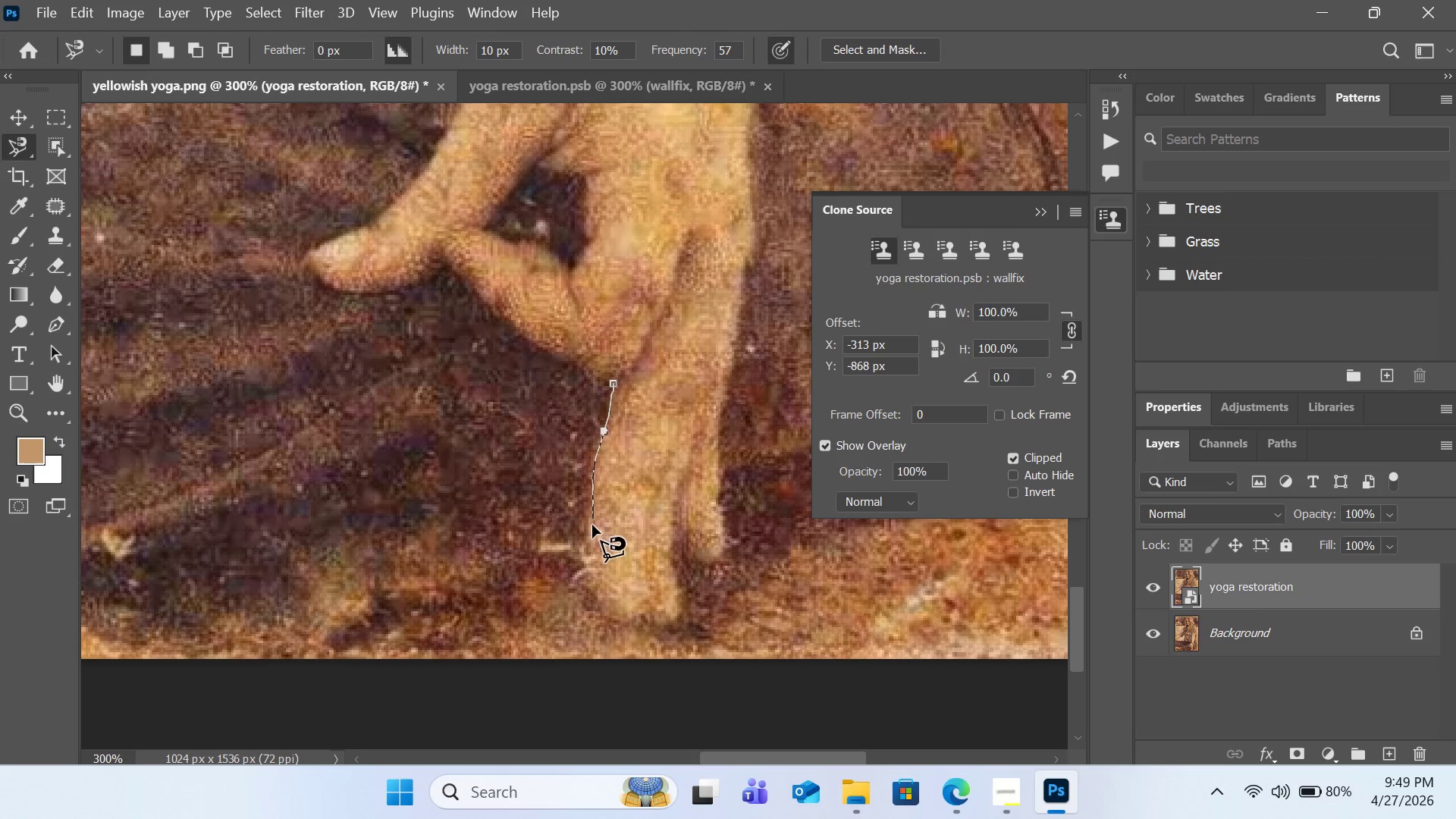 
left_click([674, 456])
 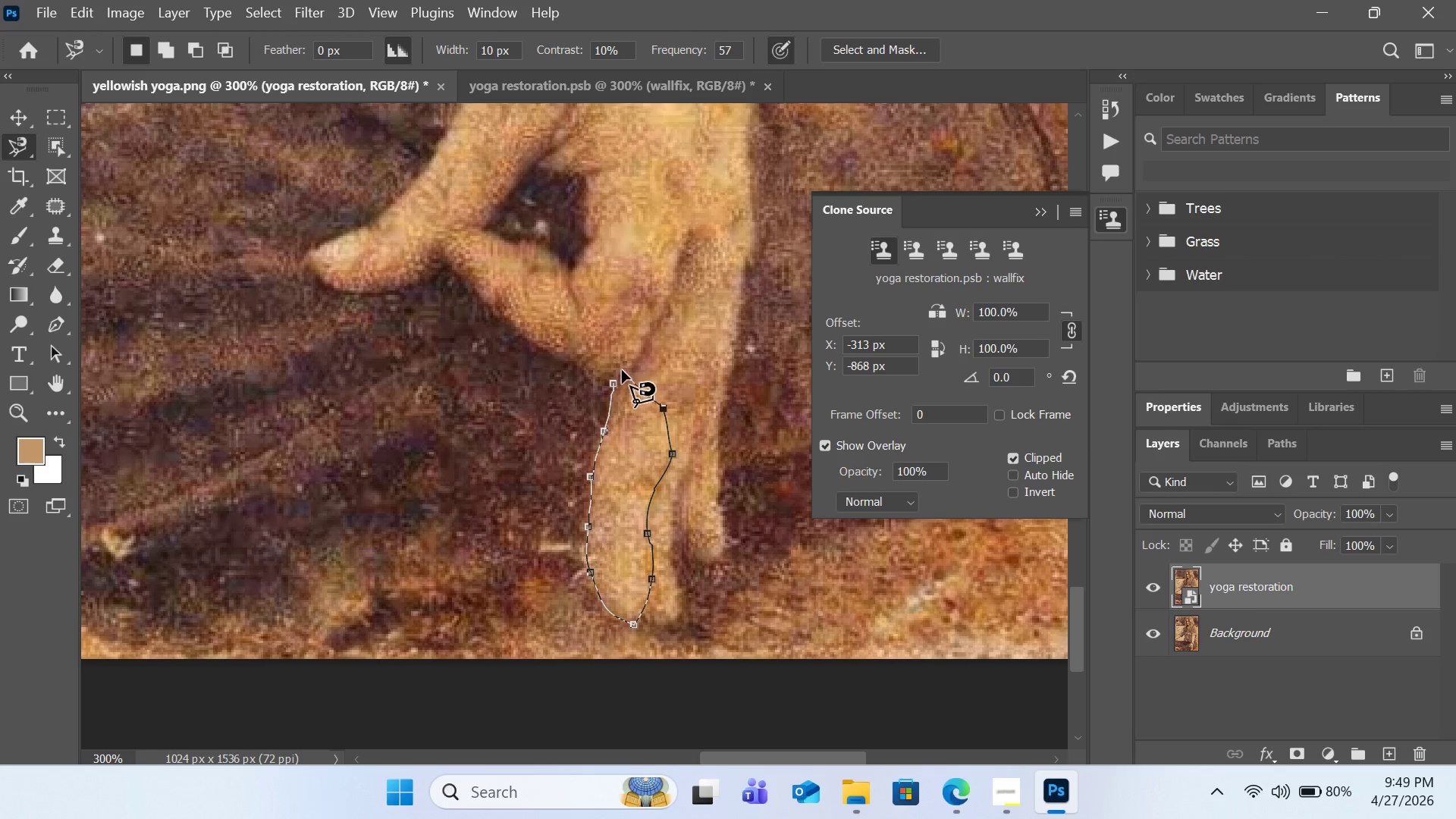 
left_click([620, 378])
 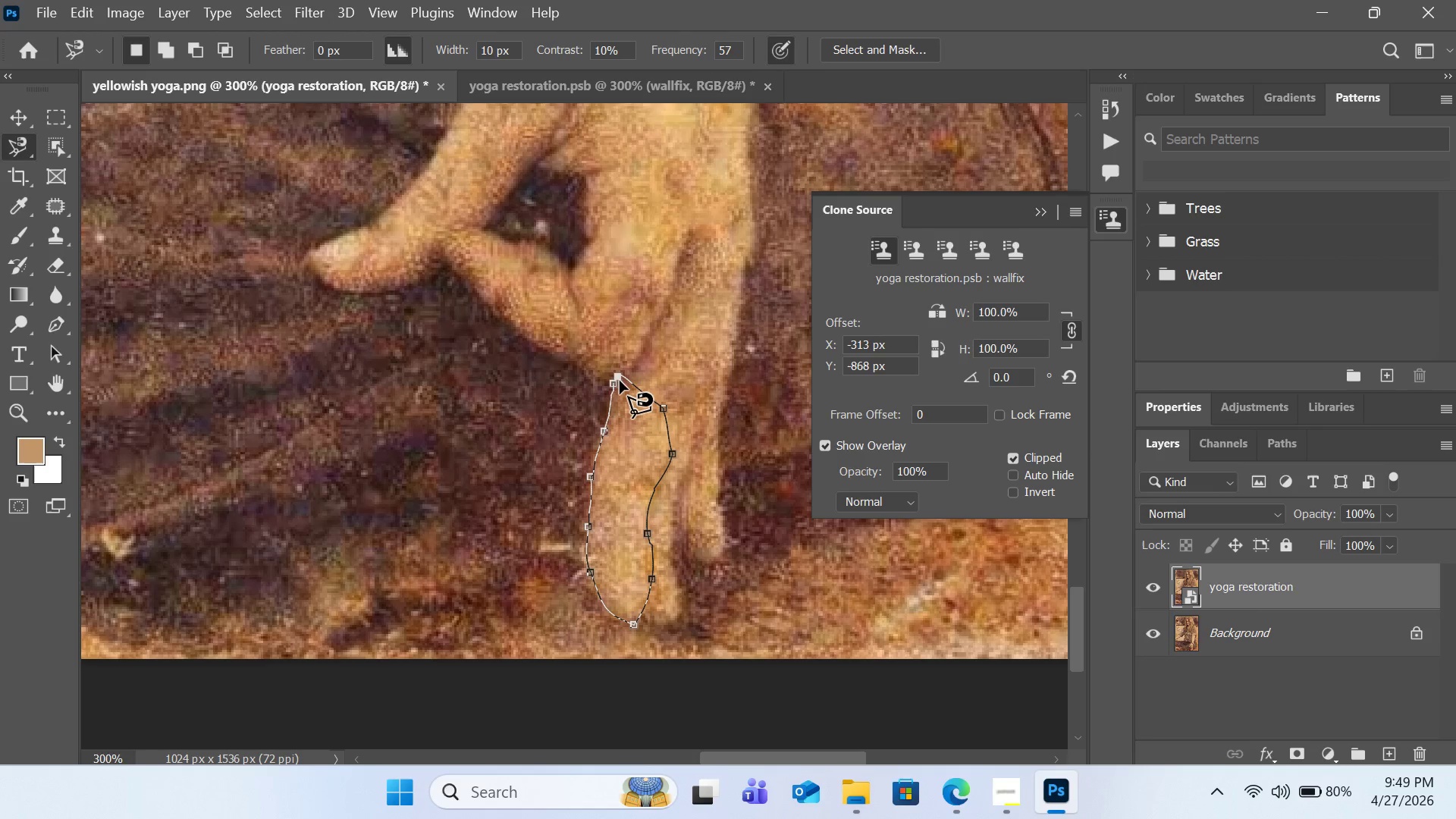 
double_click([620, 381])
 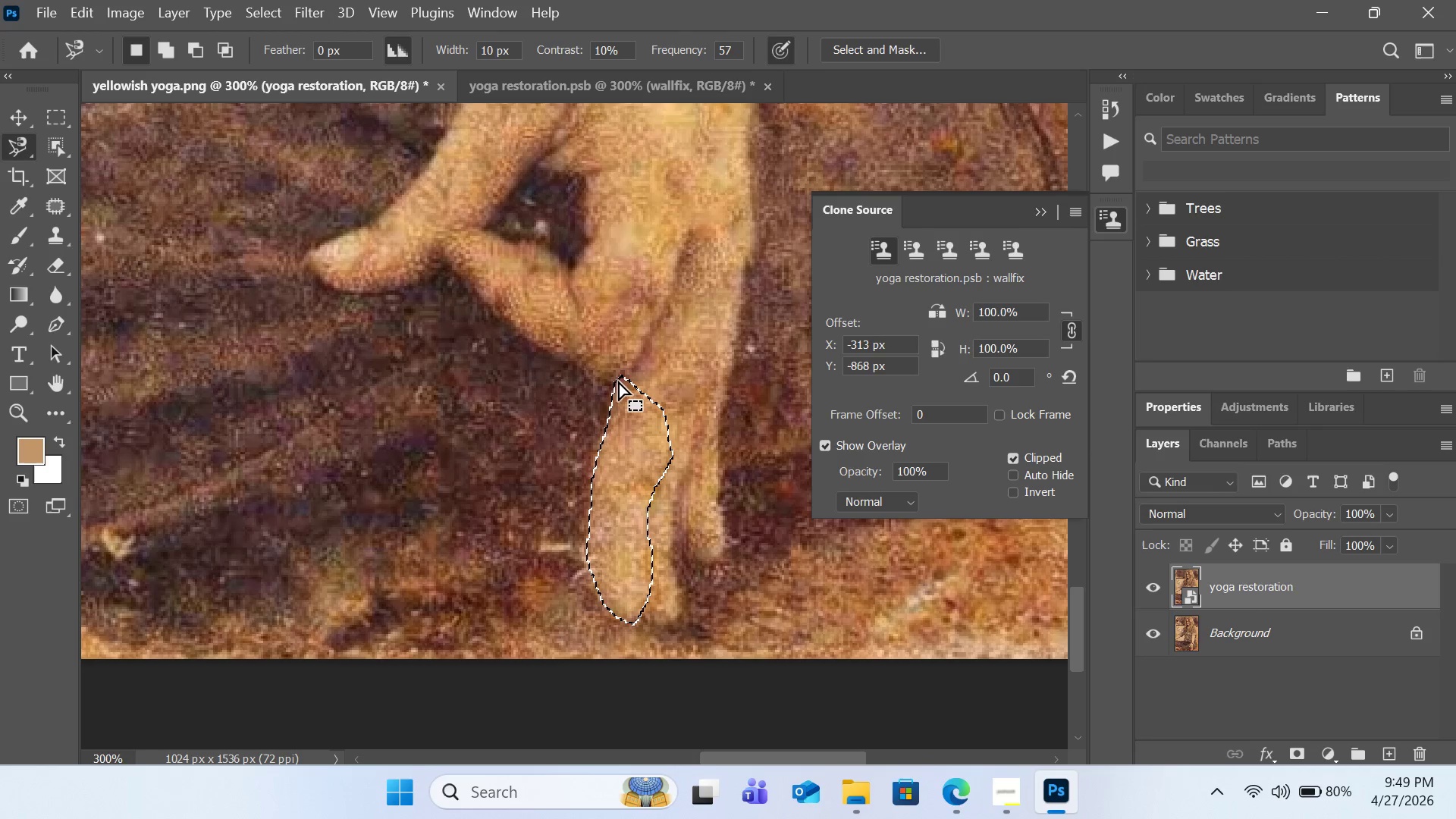 
key(Control+C)
 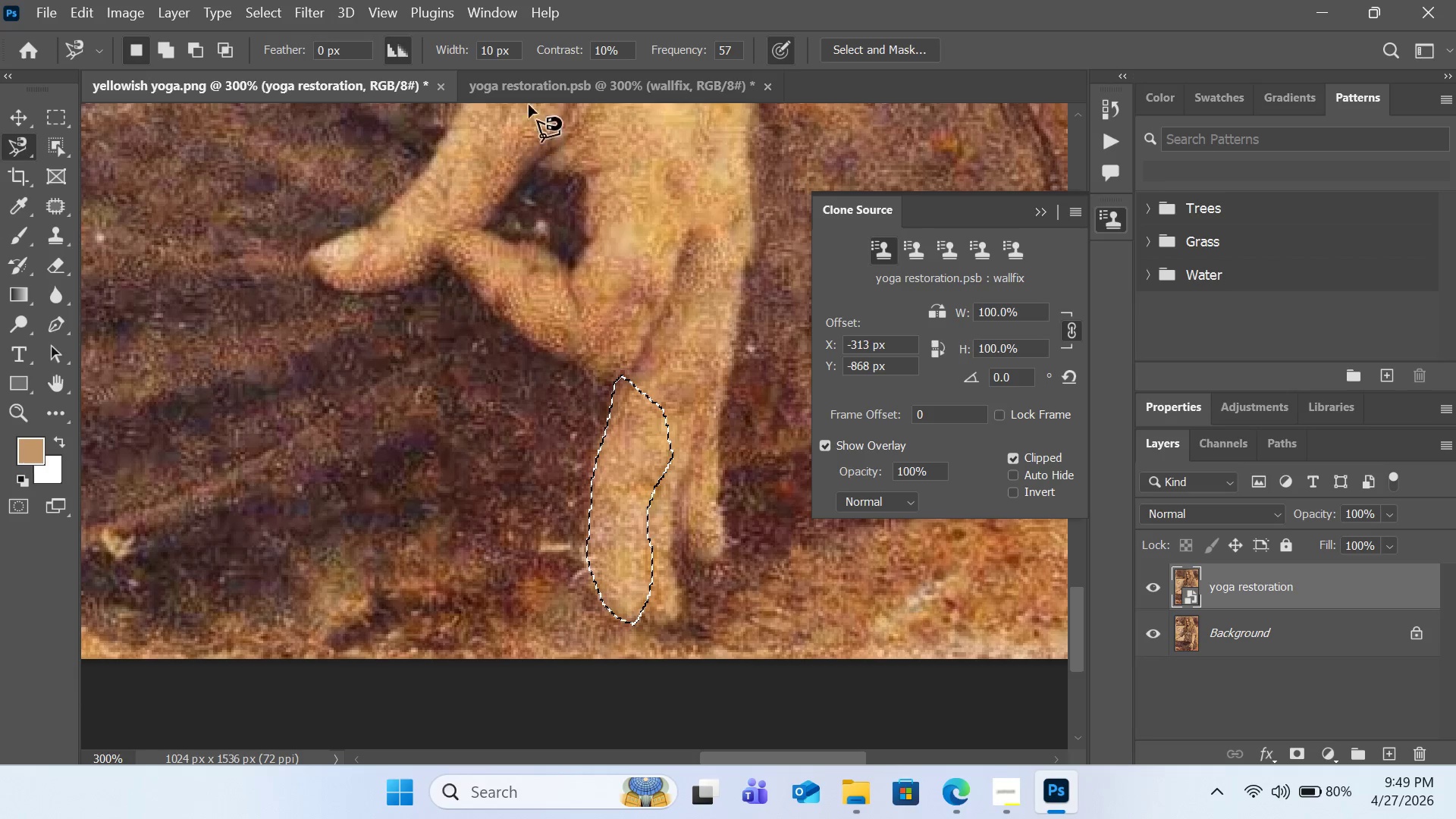 
left_click([528, 80])
 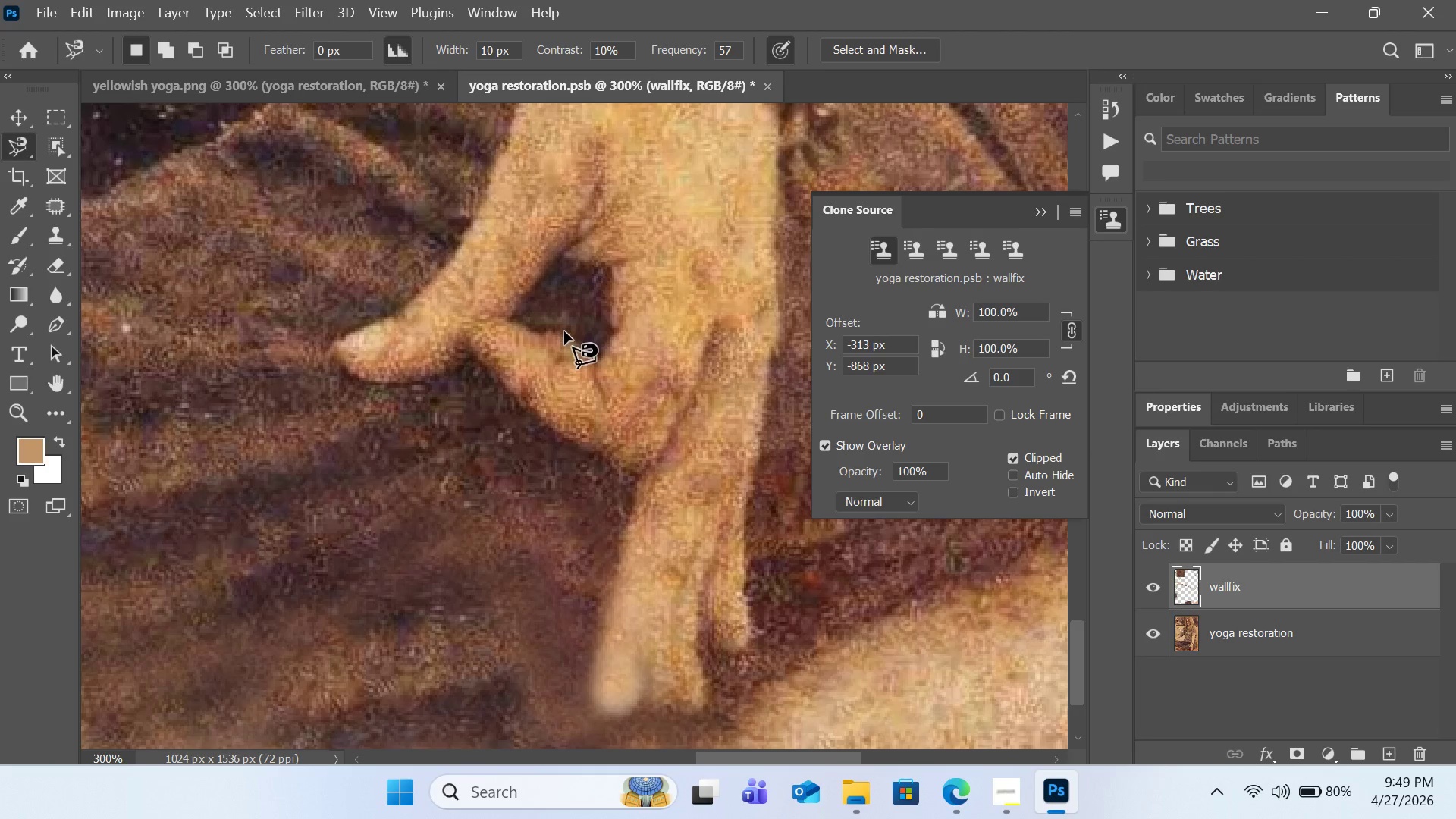 
key(Control+V)
 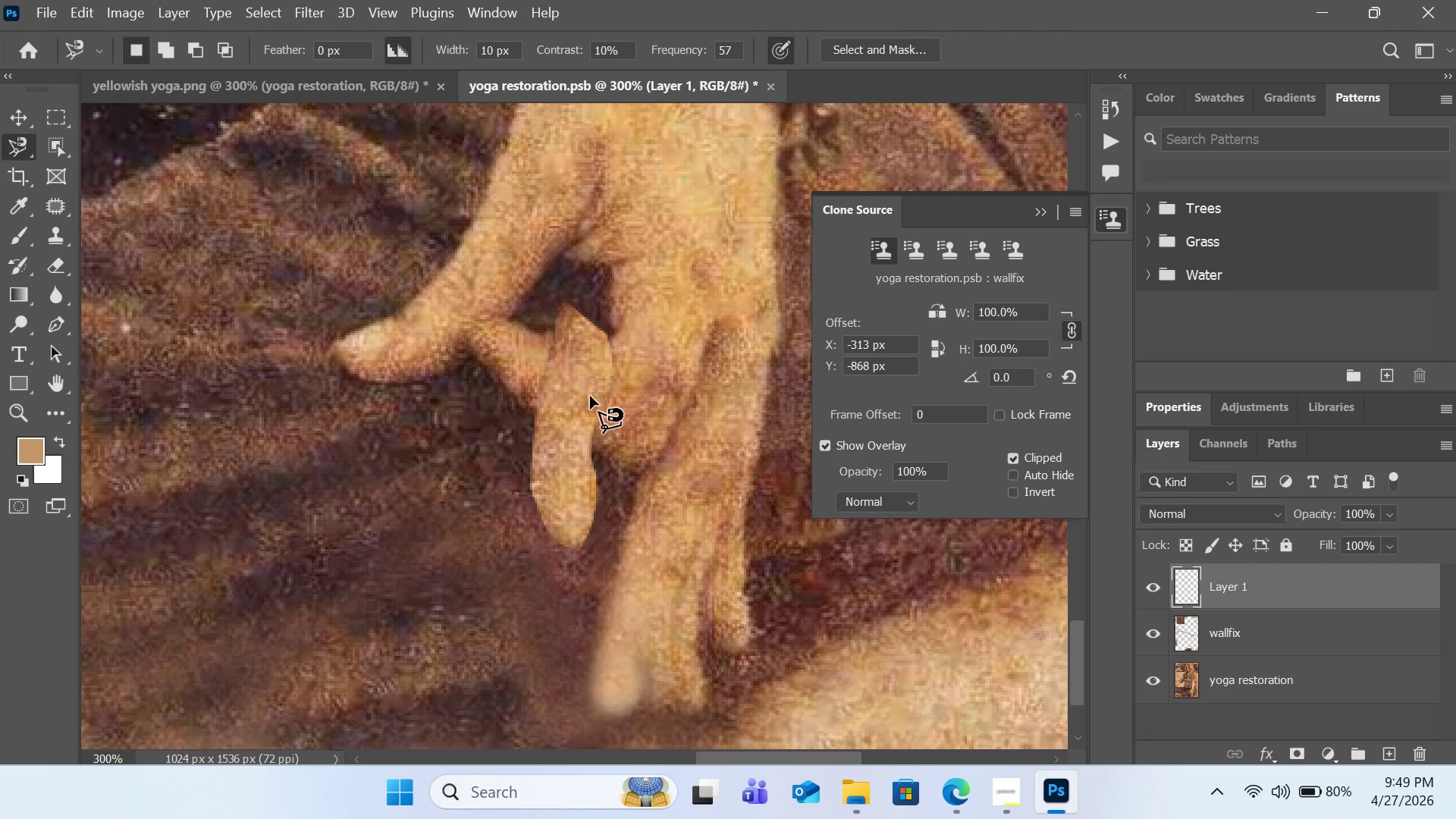 
left_click_drag(start_coordinate=[579, 397], to_coordinate=[648, 558])
 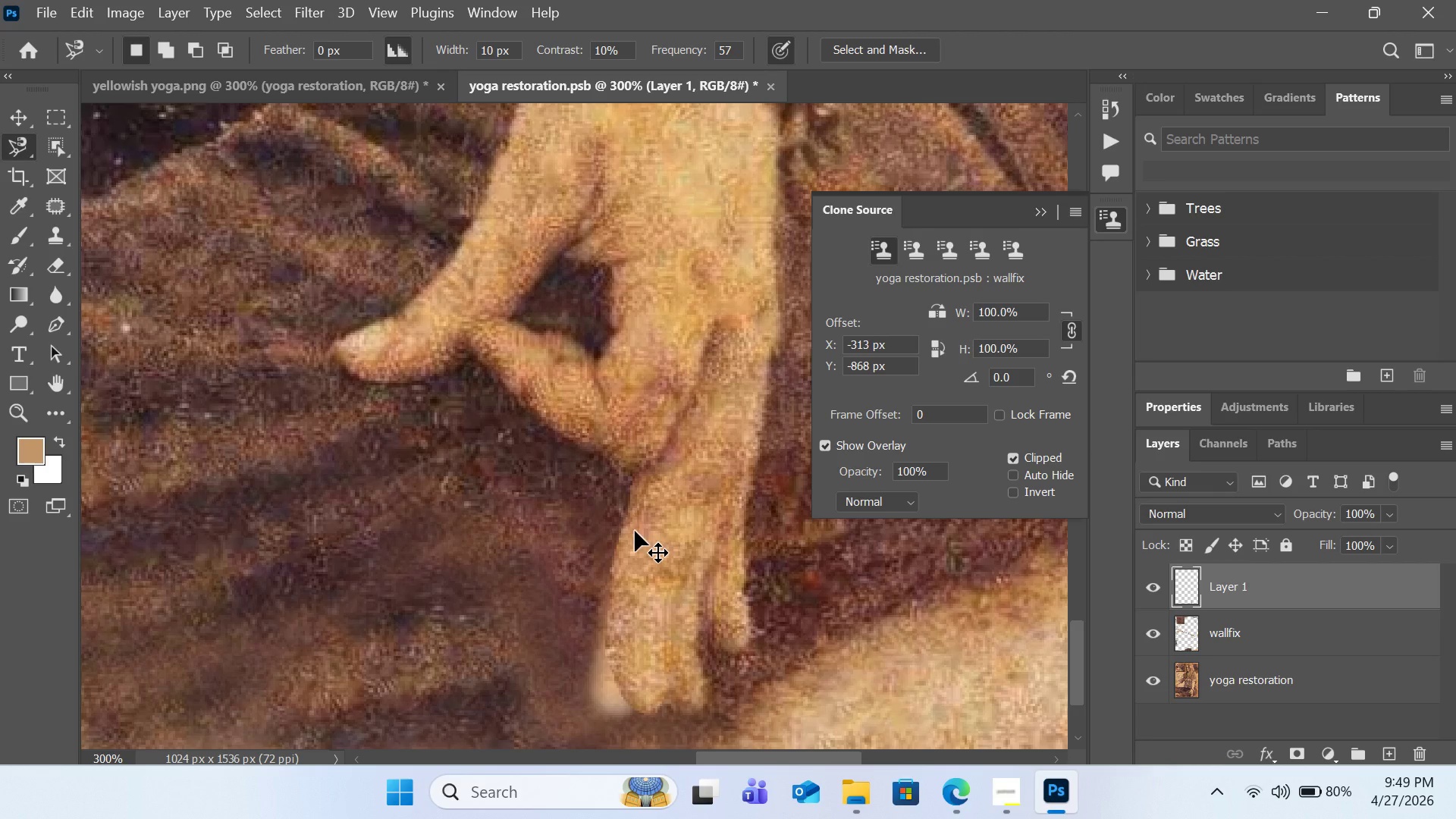 
key(Control+Z)
 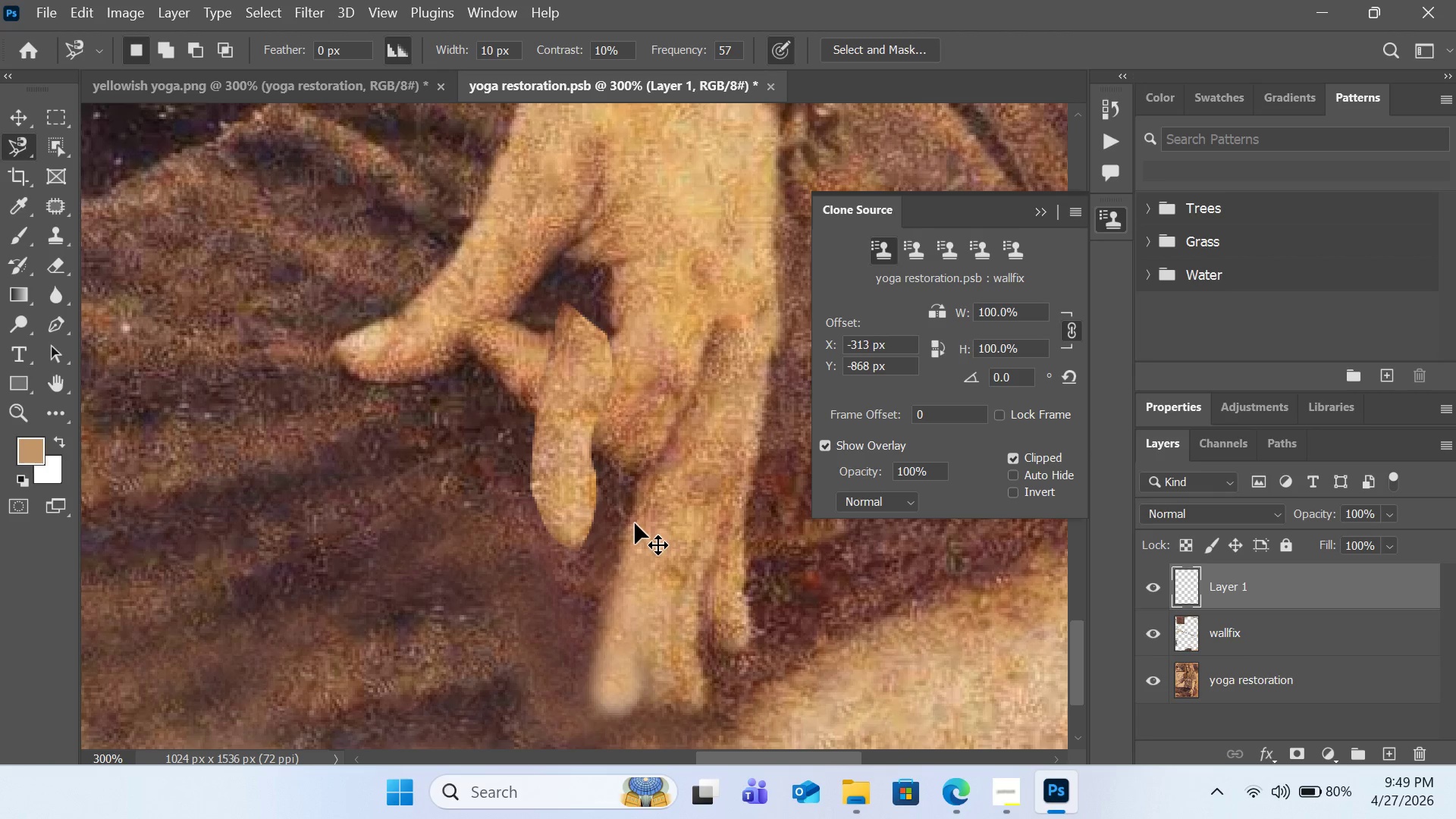 
key(Control+Z)
 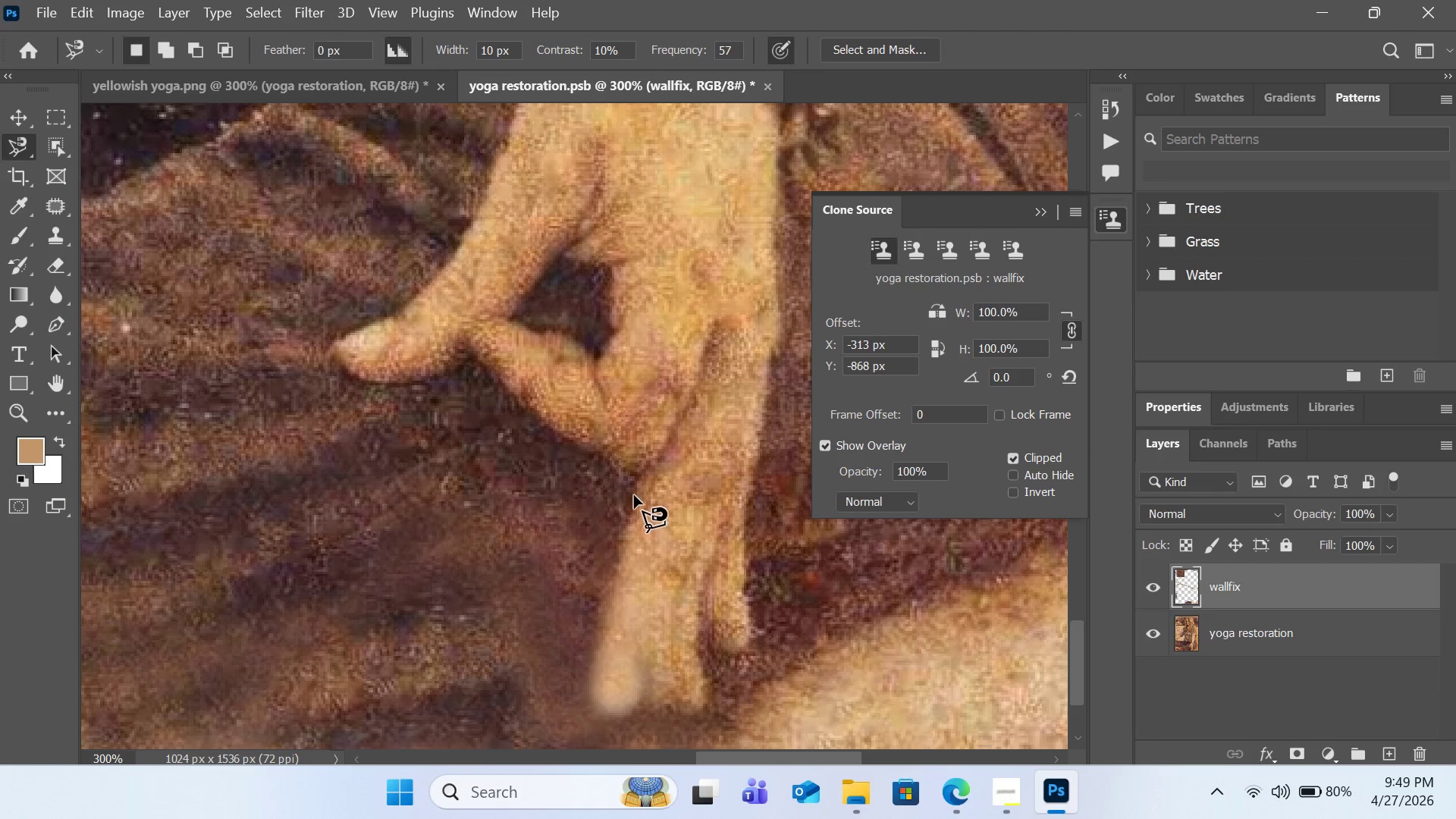 
key(Control+Z)
 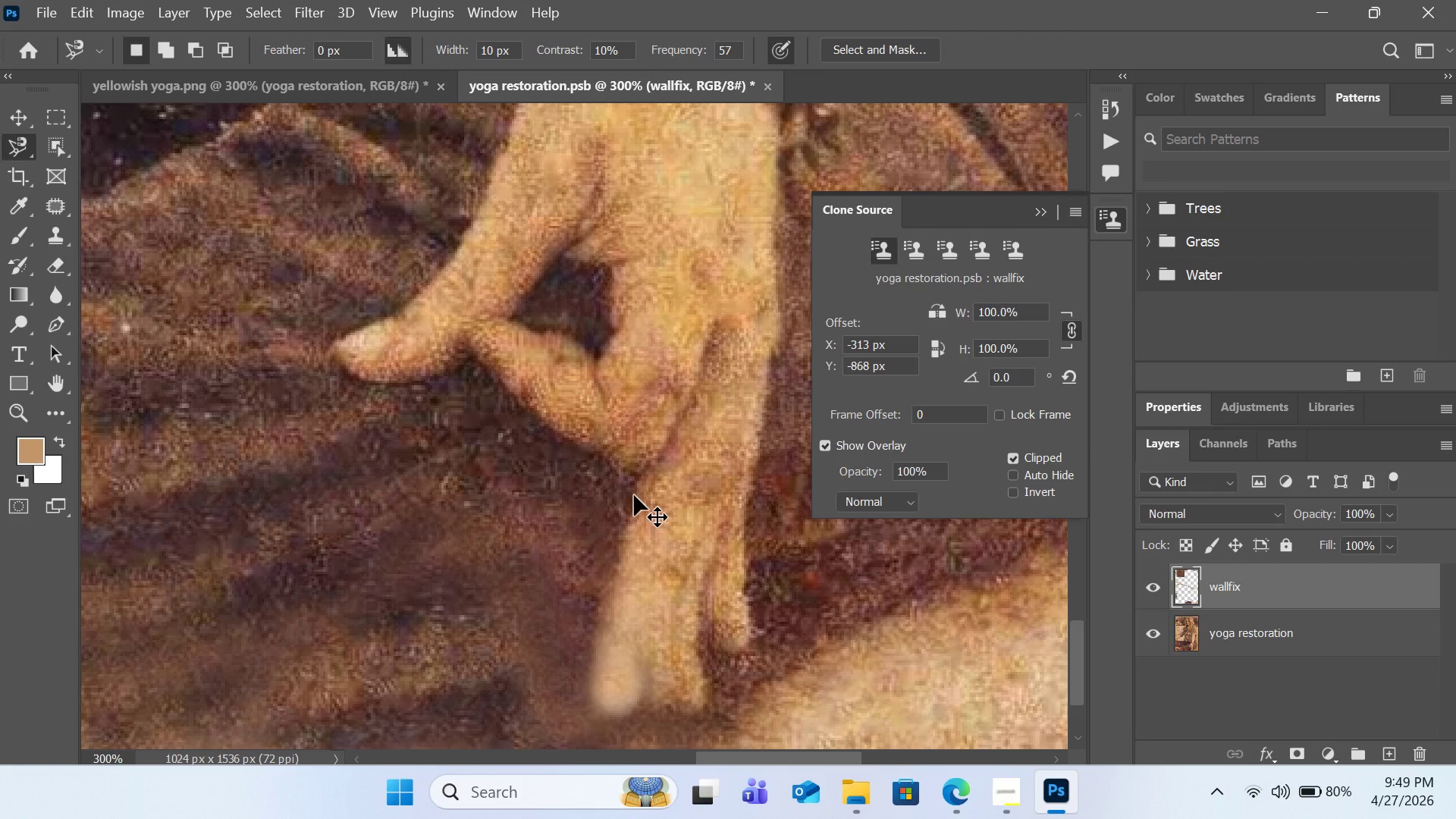 
key(Control+Z)
 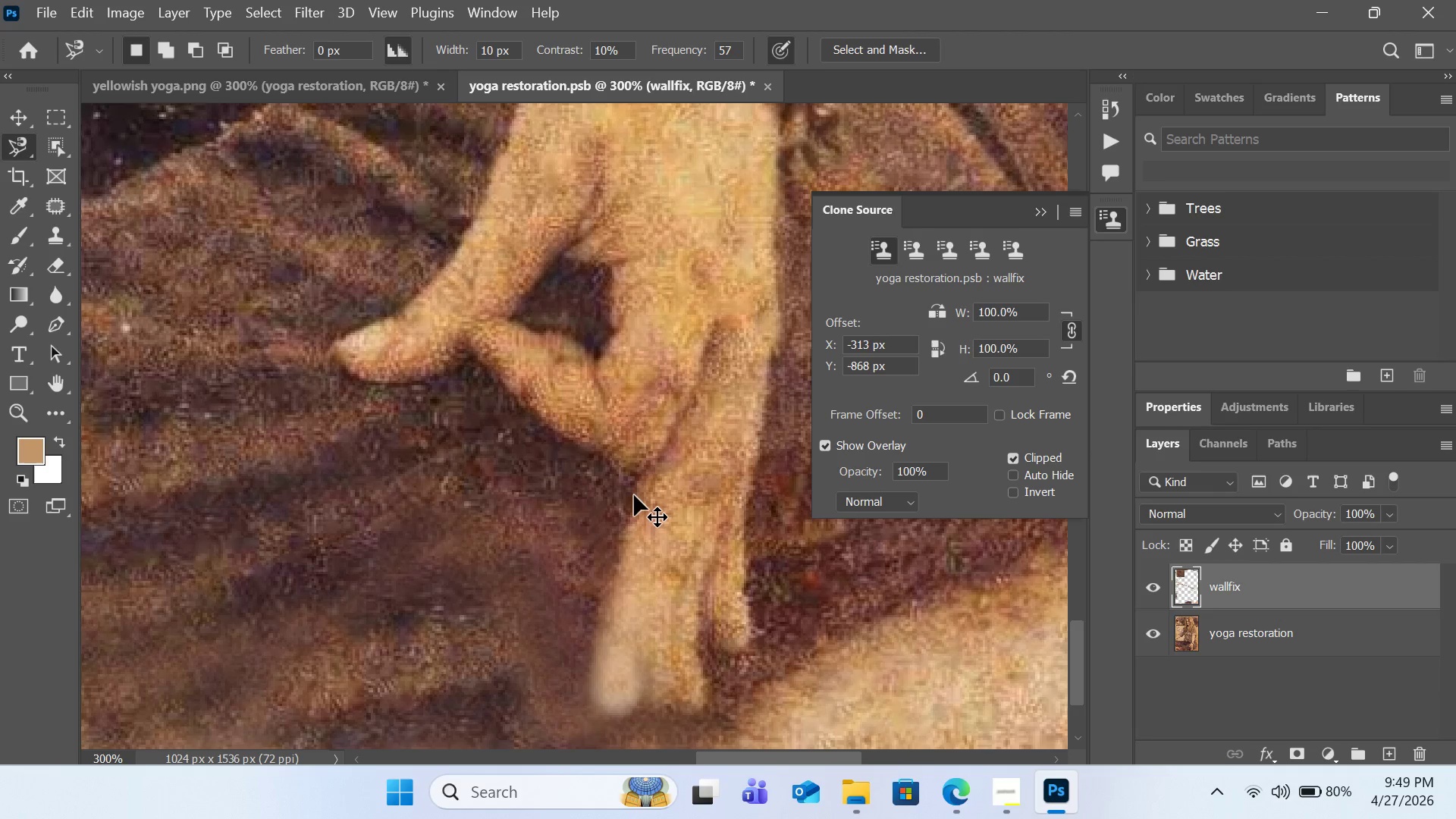 
key(Control+Z)
 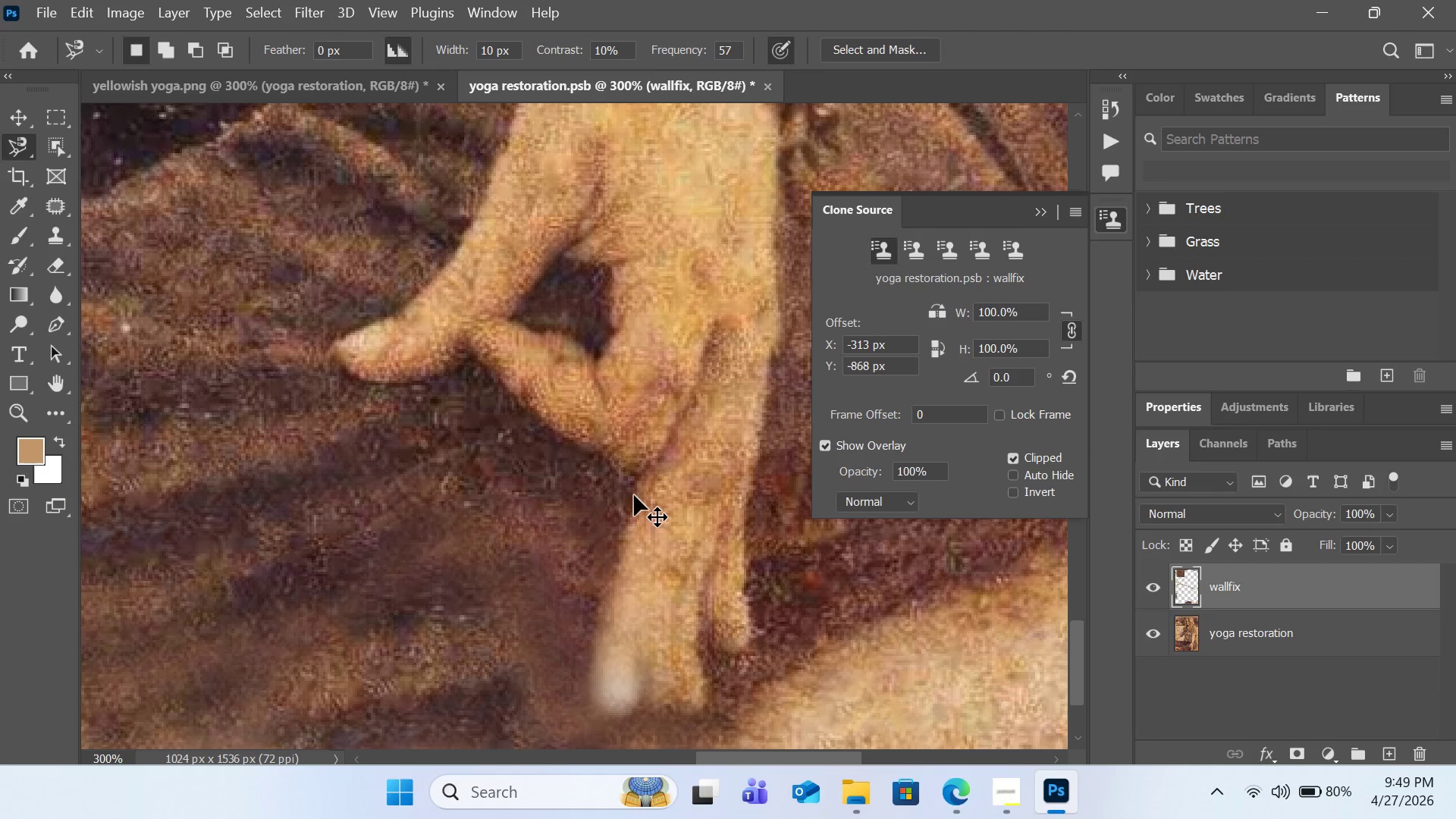 
key(Control+Z)
 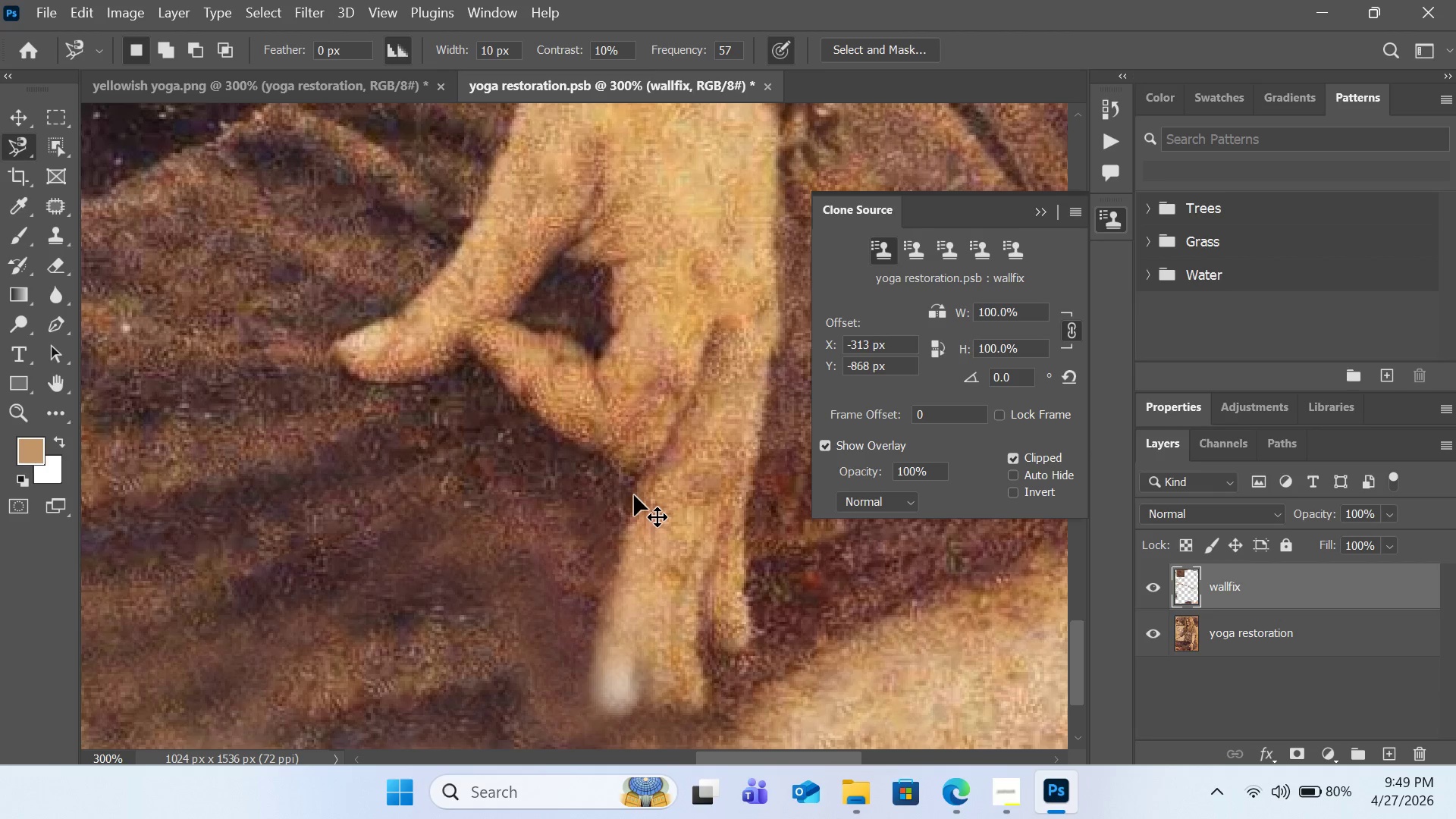 
key(Control+Z)
 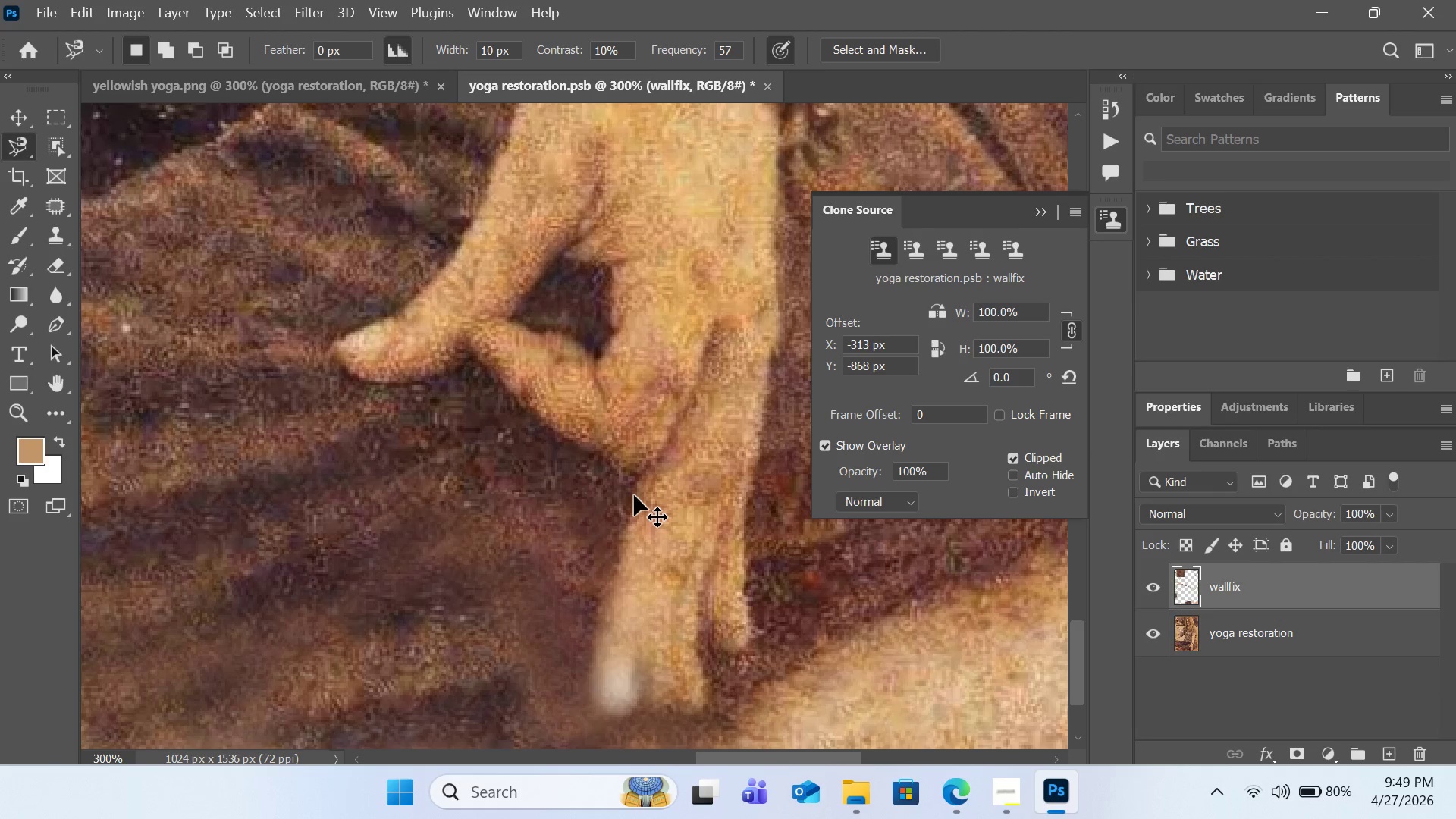 
key(Control+Z)
 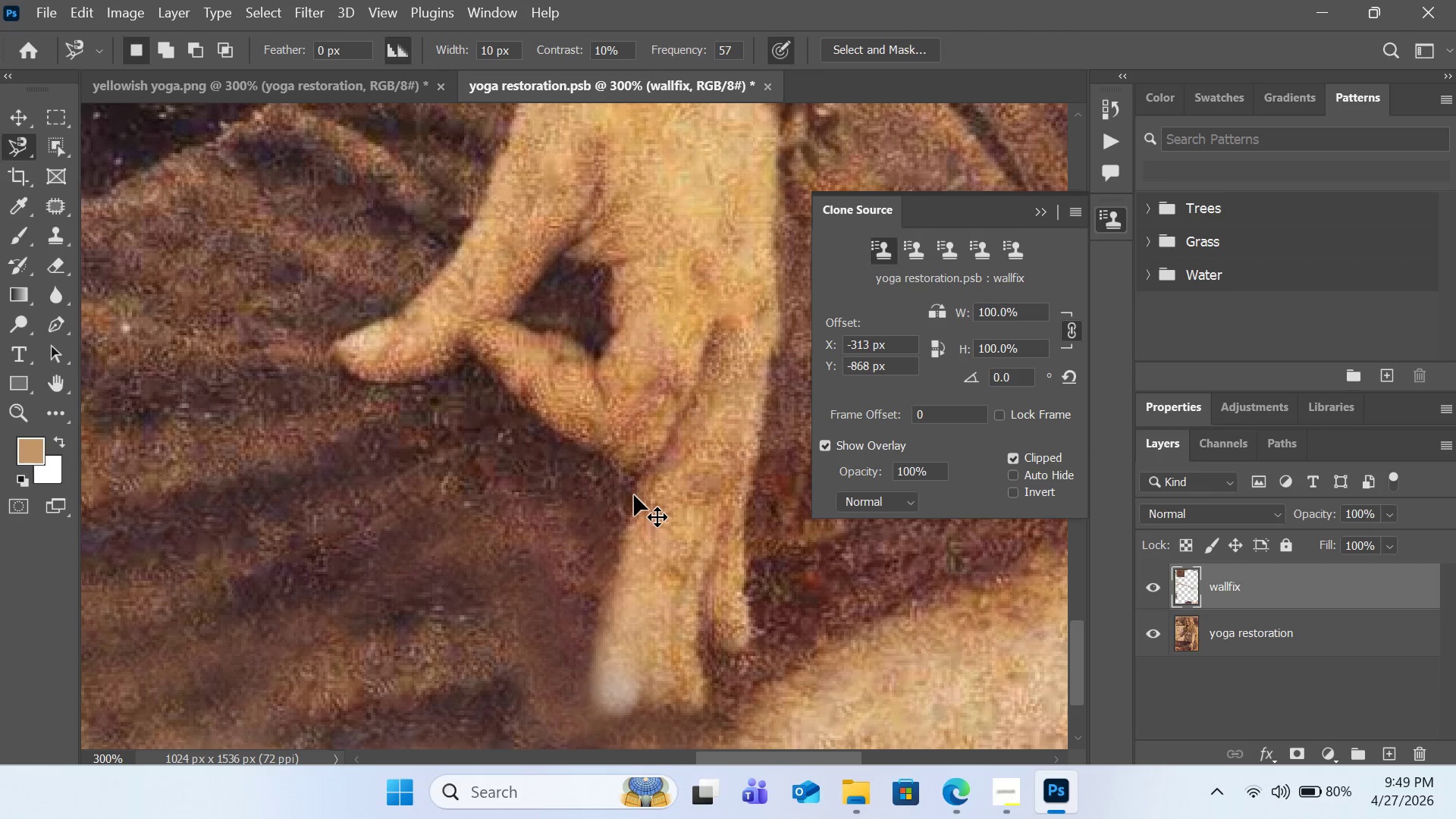 
key(Control+Z)
 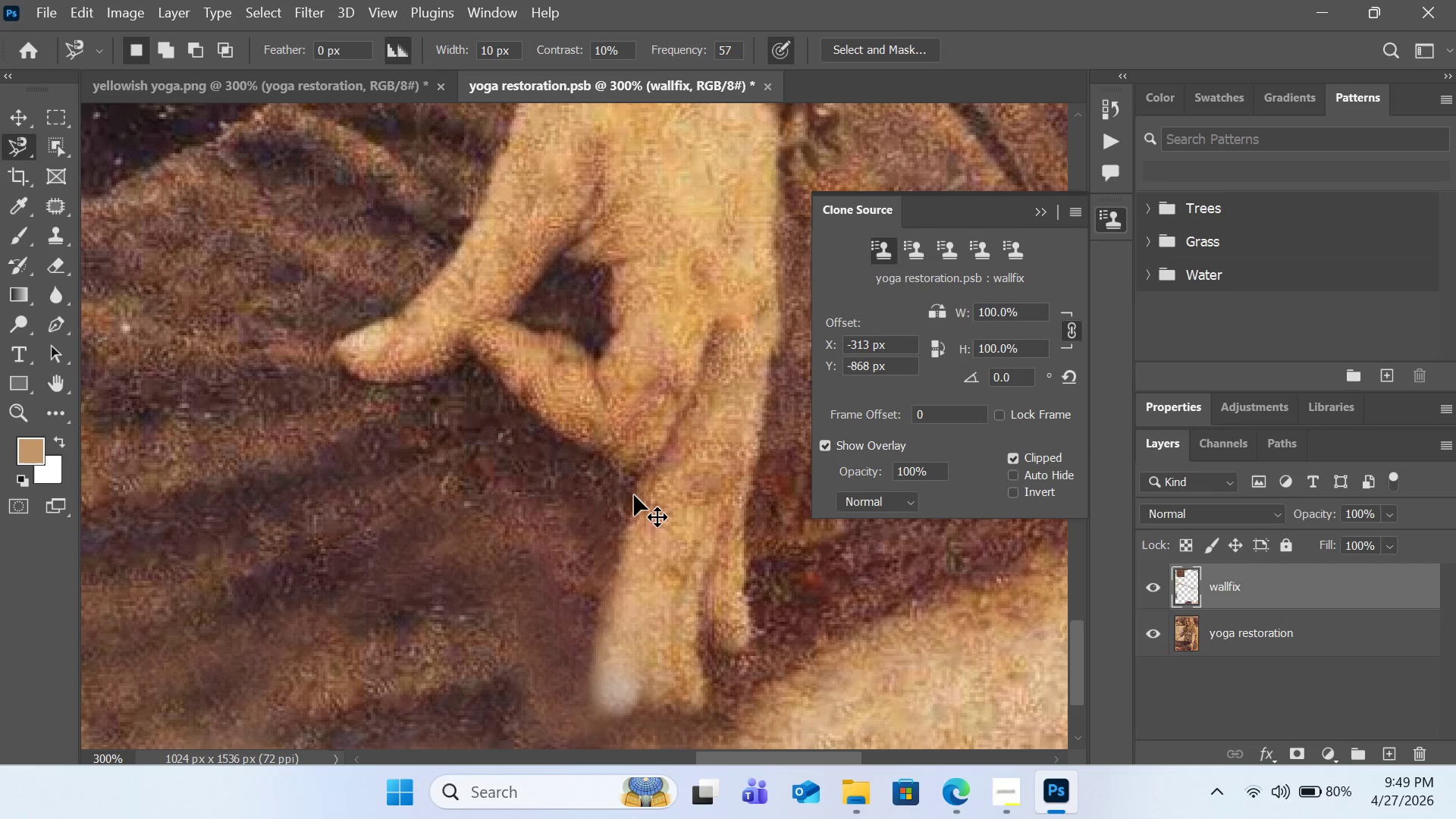 
key(Control+Z)
 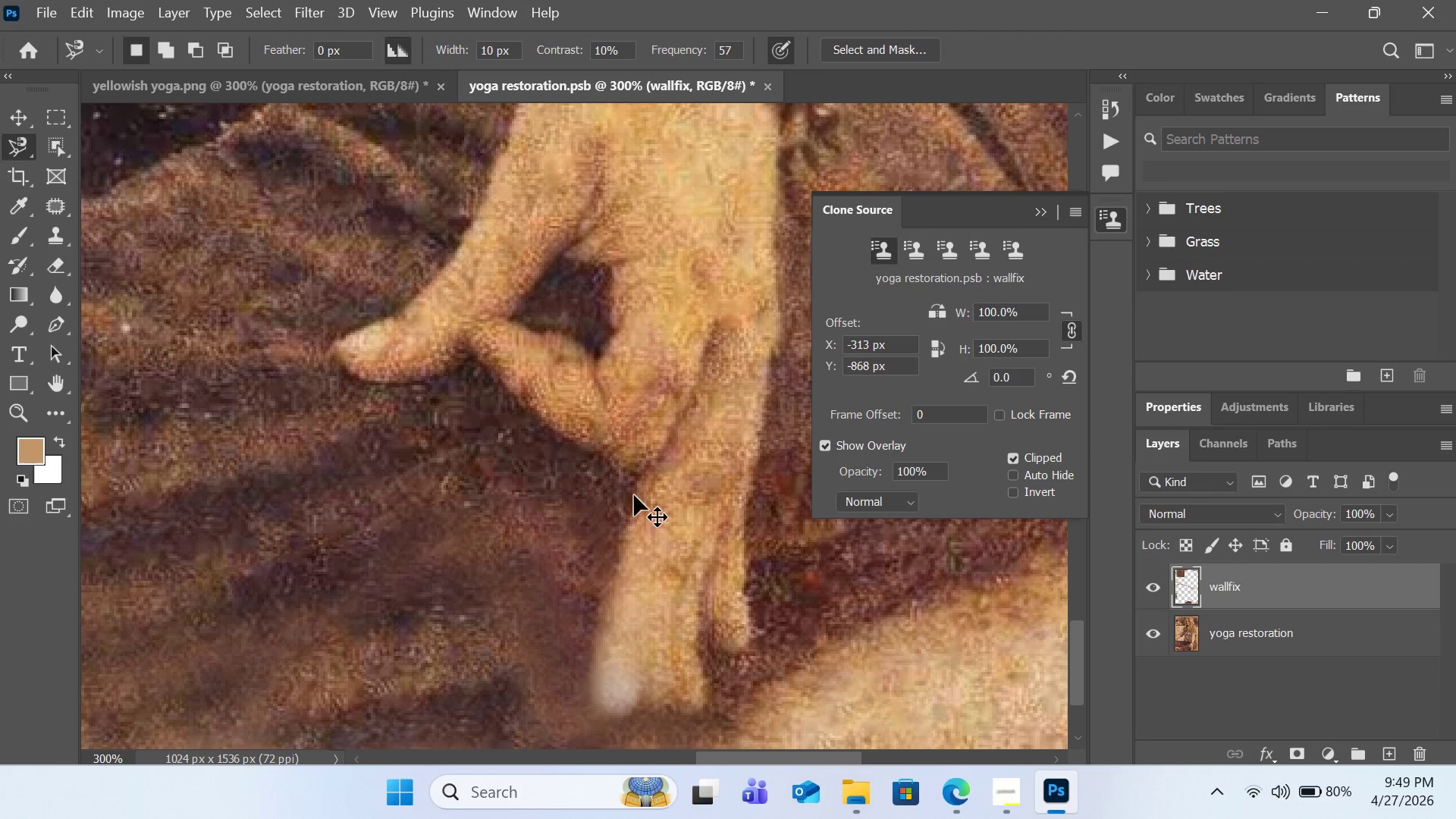 
key(Control+Z)
 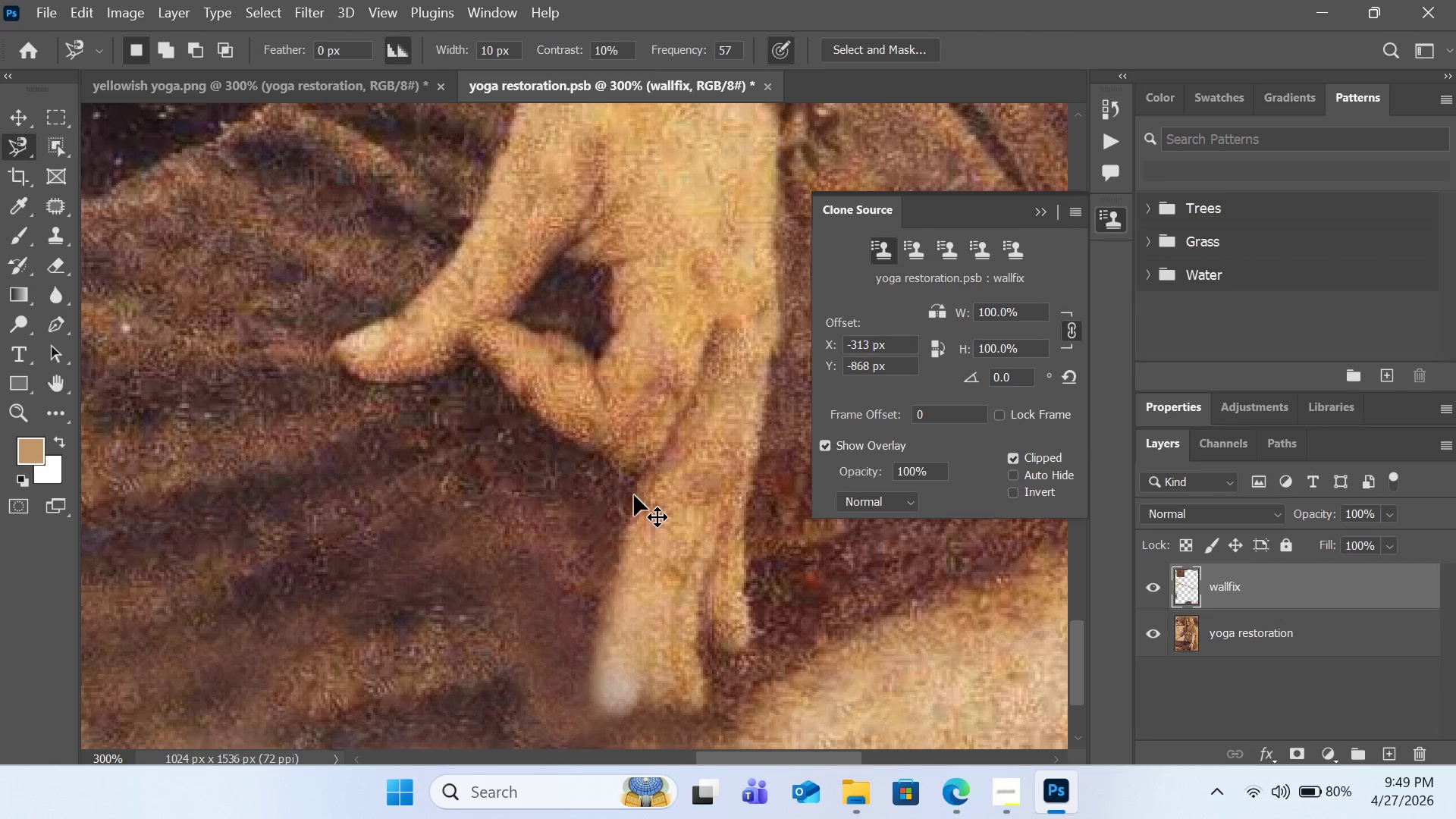 
key(Control+Z)
 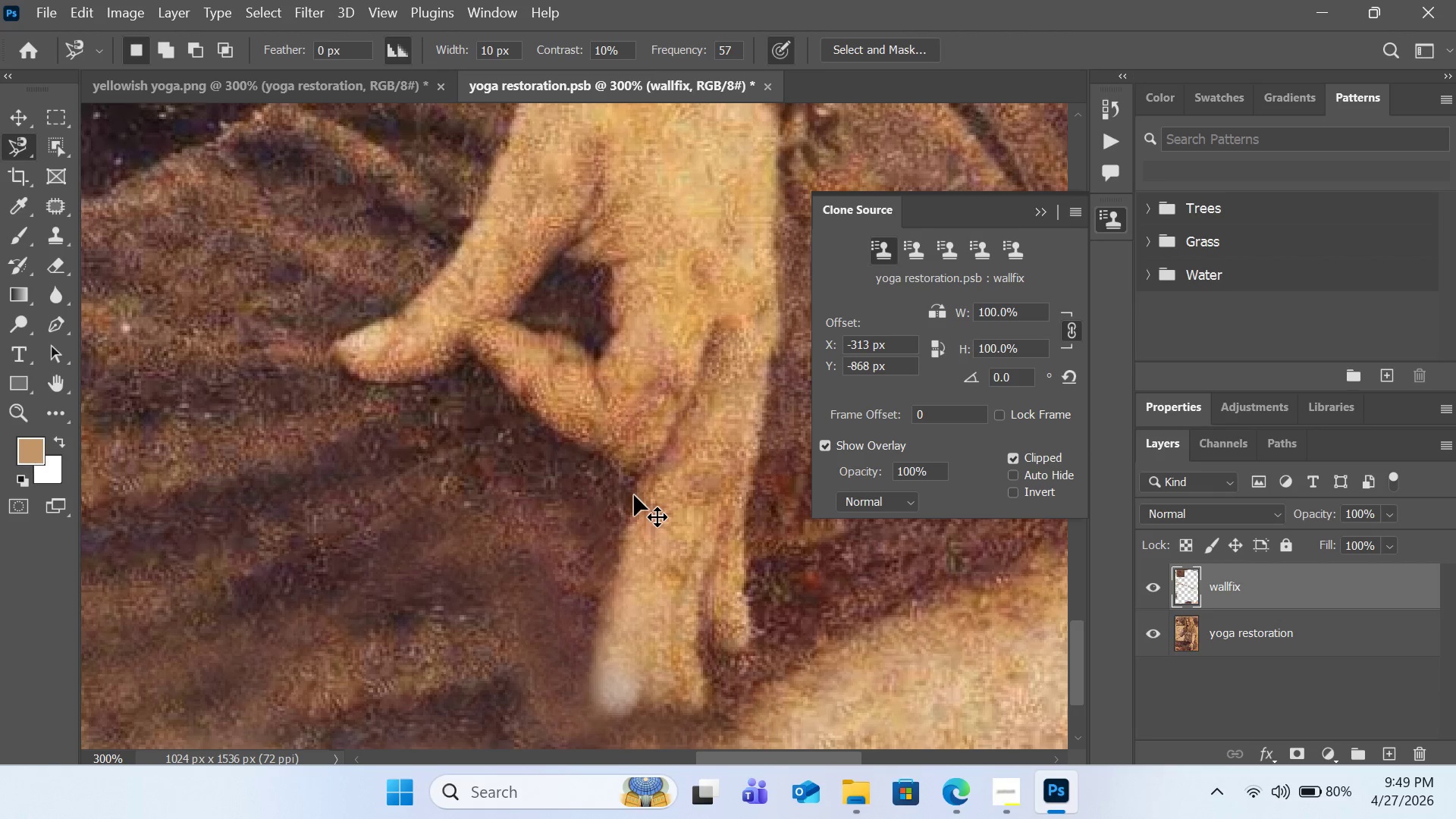 
key(Control+Z)
 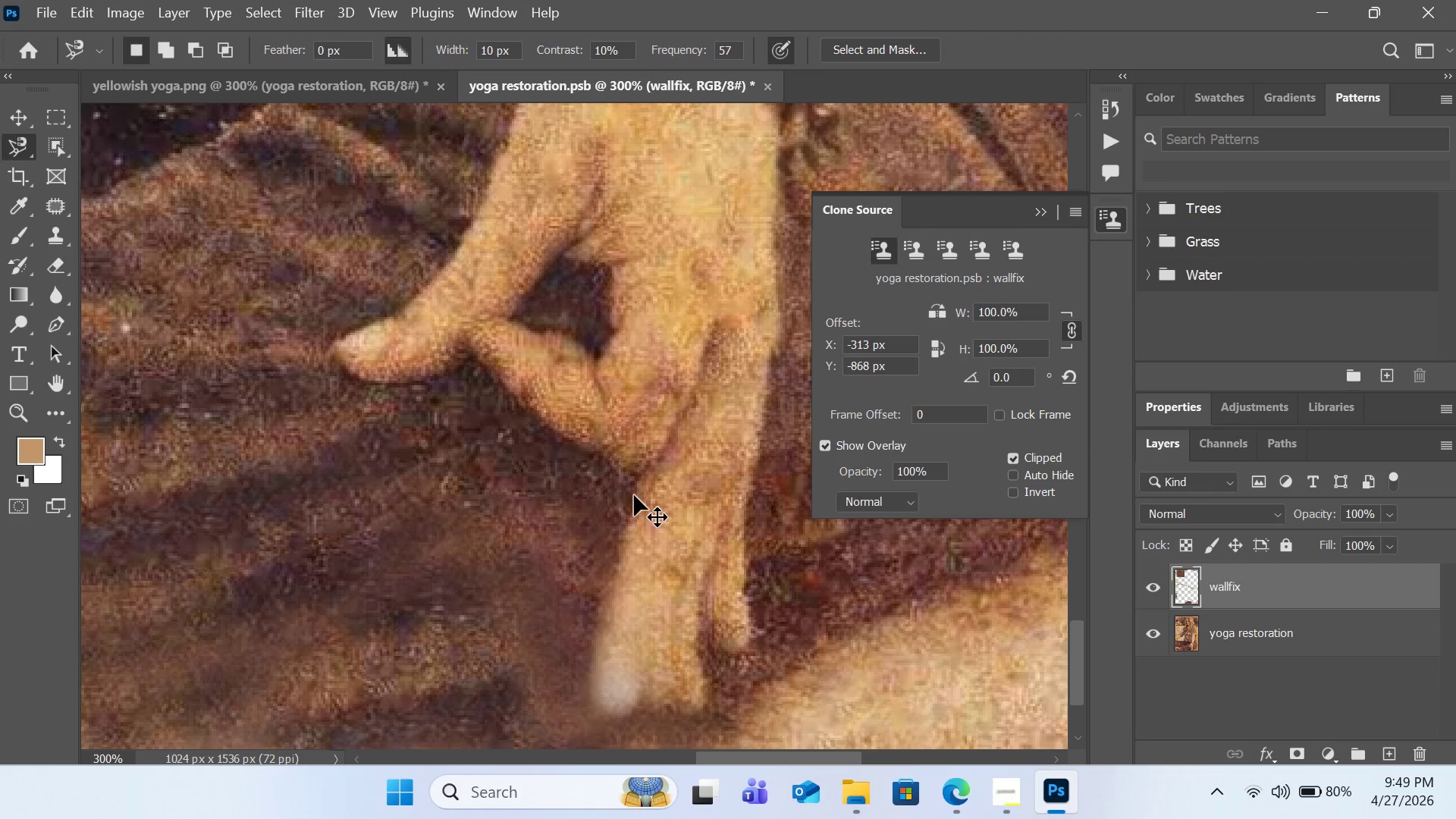 
key(Control+Z)
 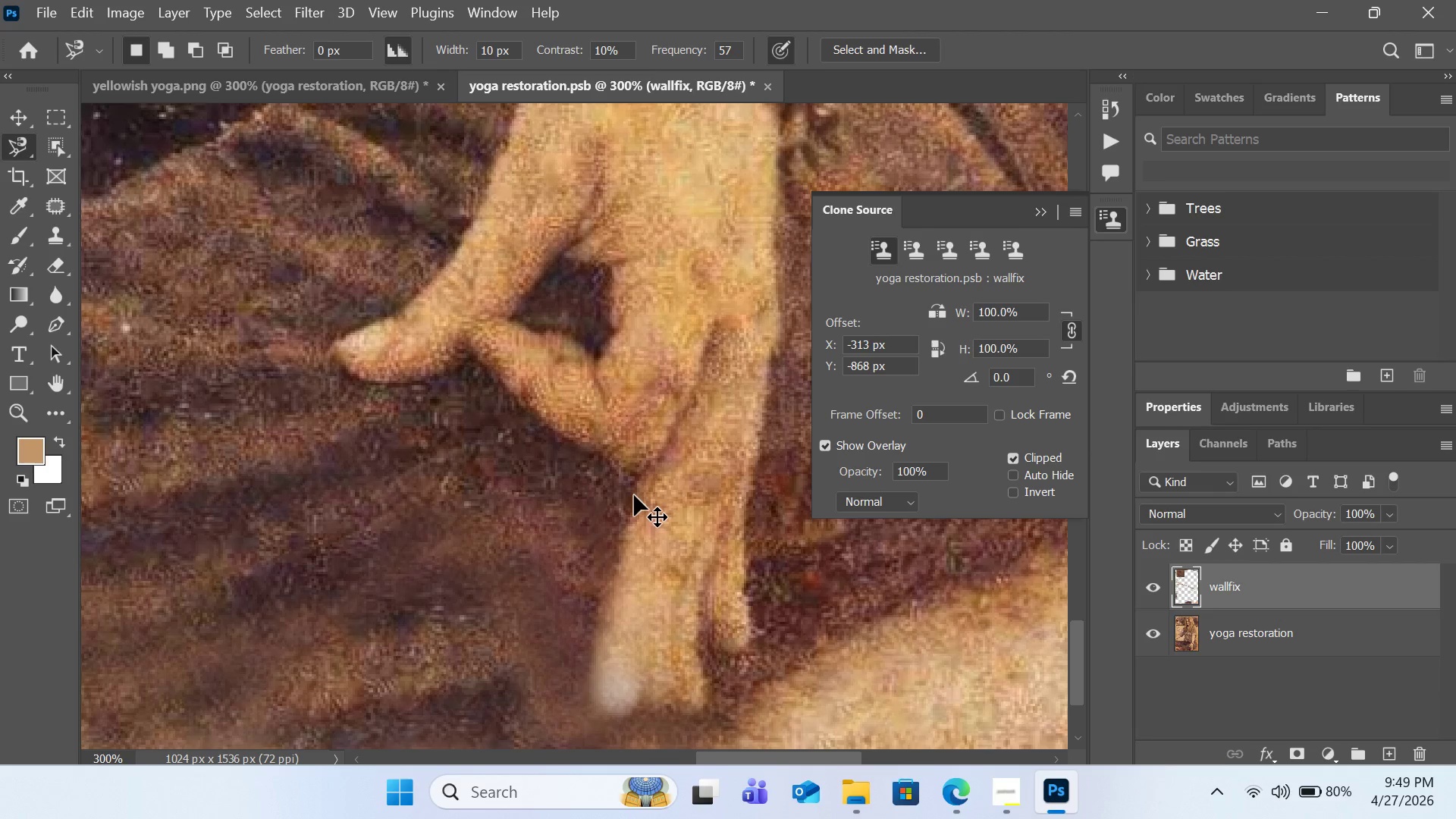 
key(Control+Z)
 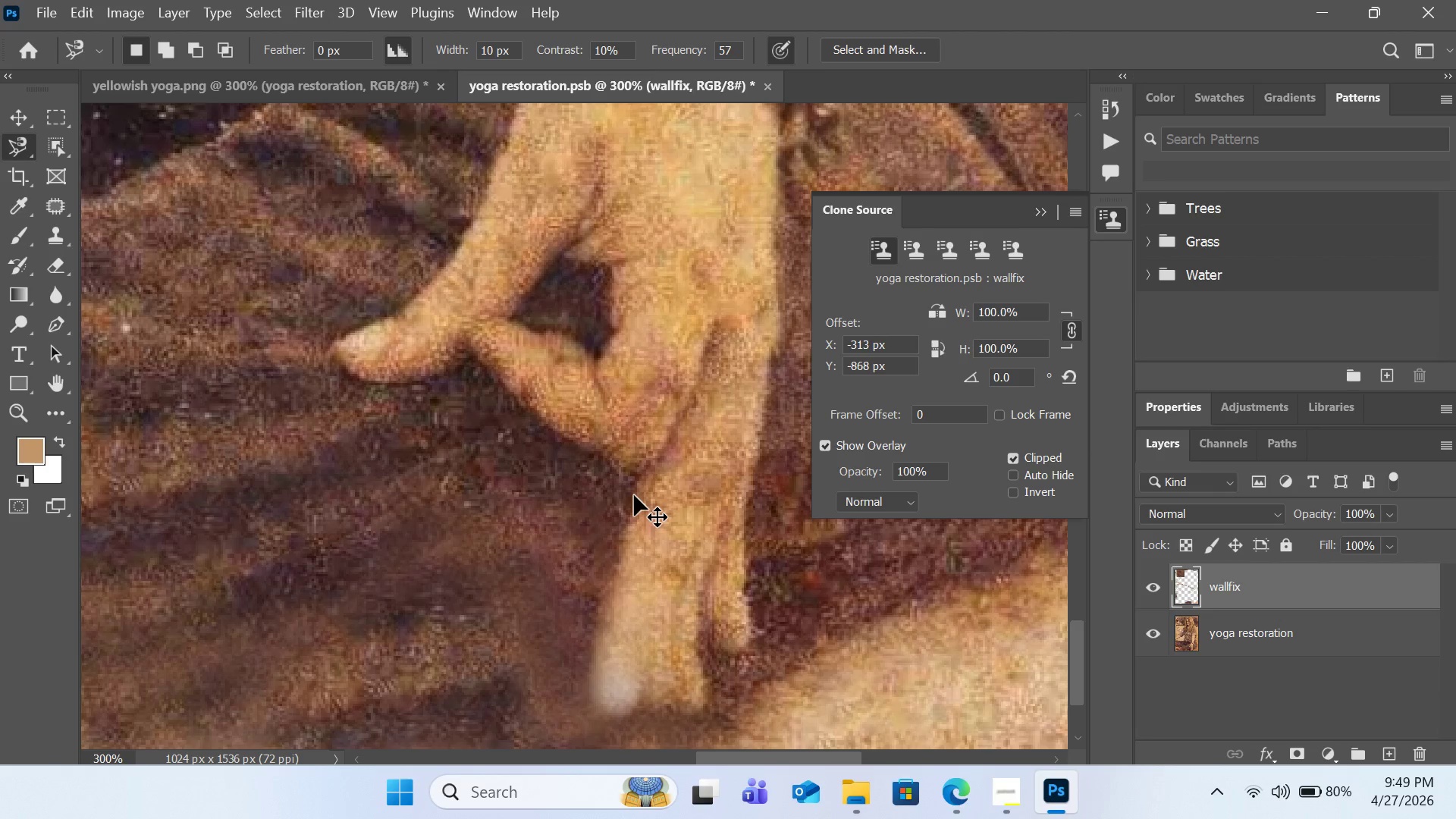 
key(Control+Z)
 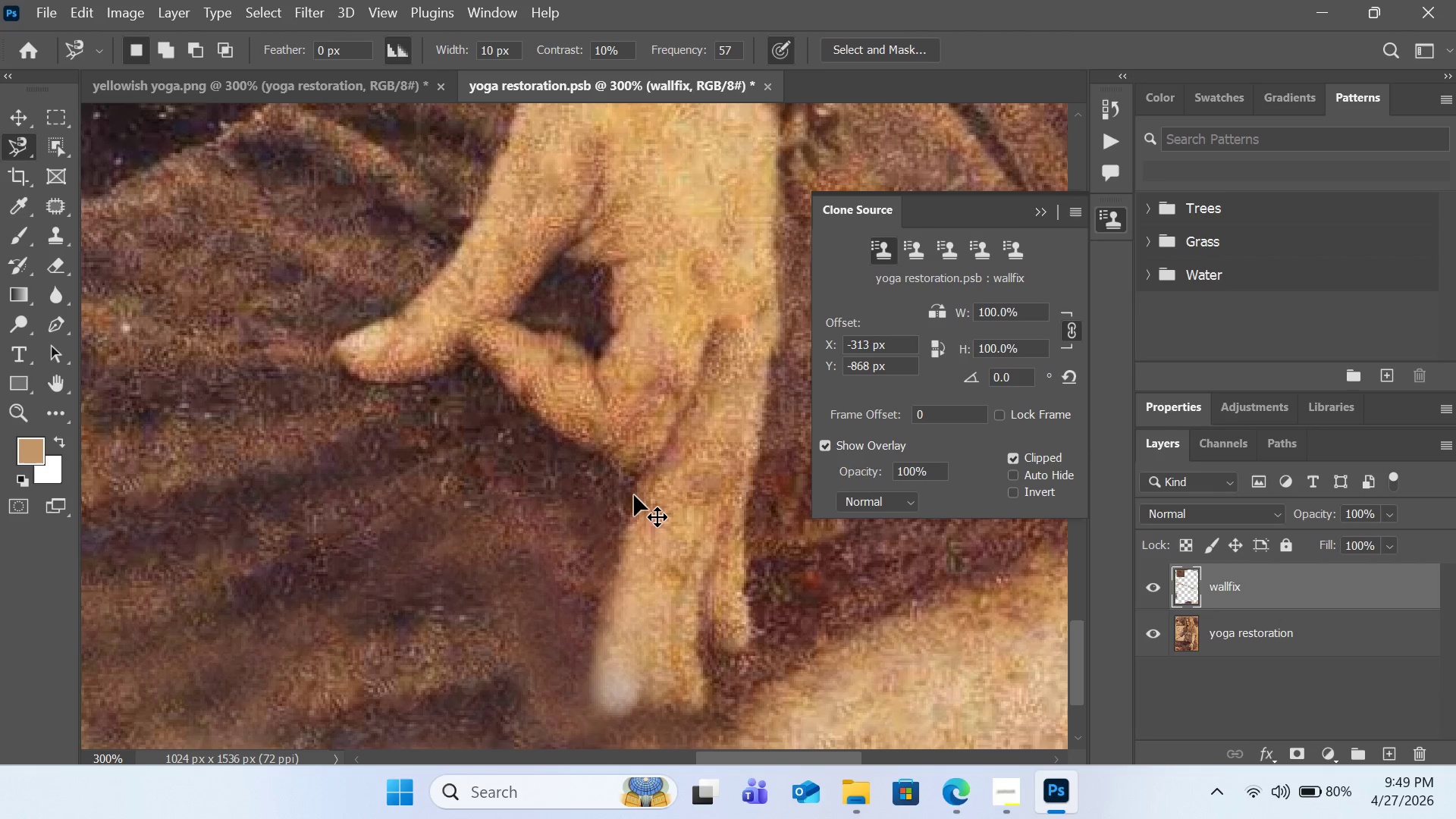 
key(Control+Z)
 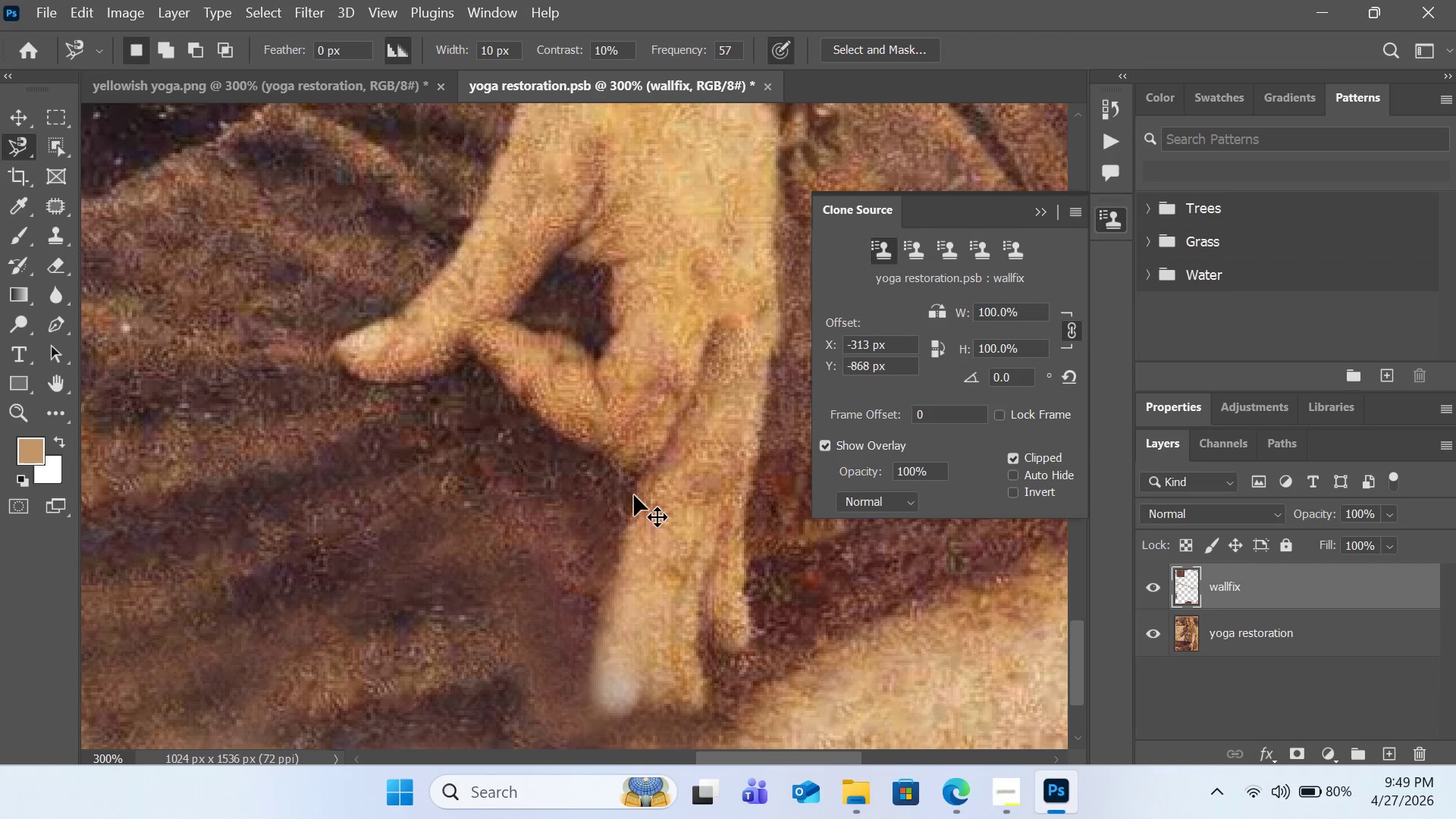 
key(Control+Z)
 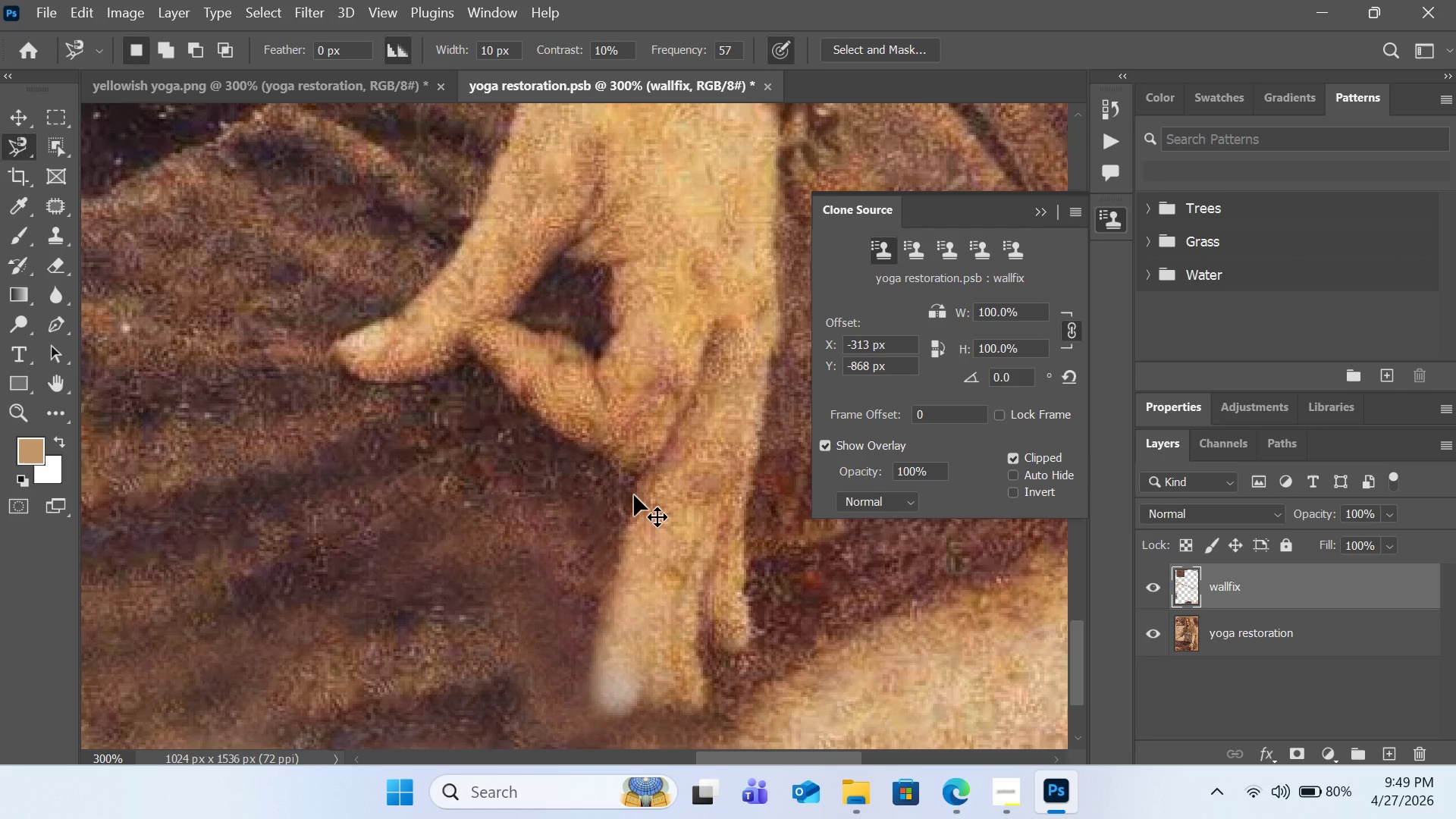 
key(Control+Z)
 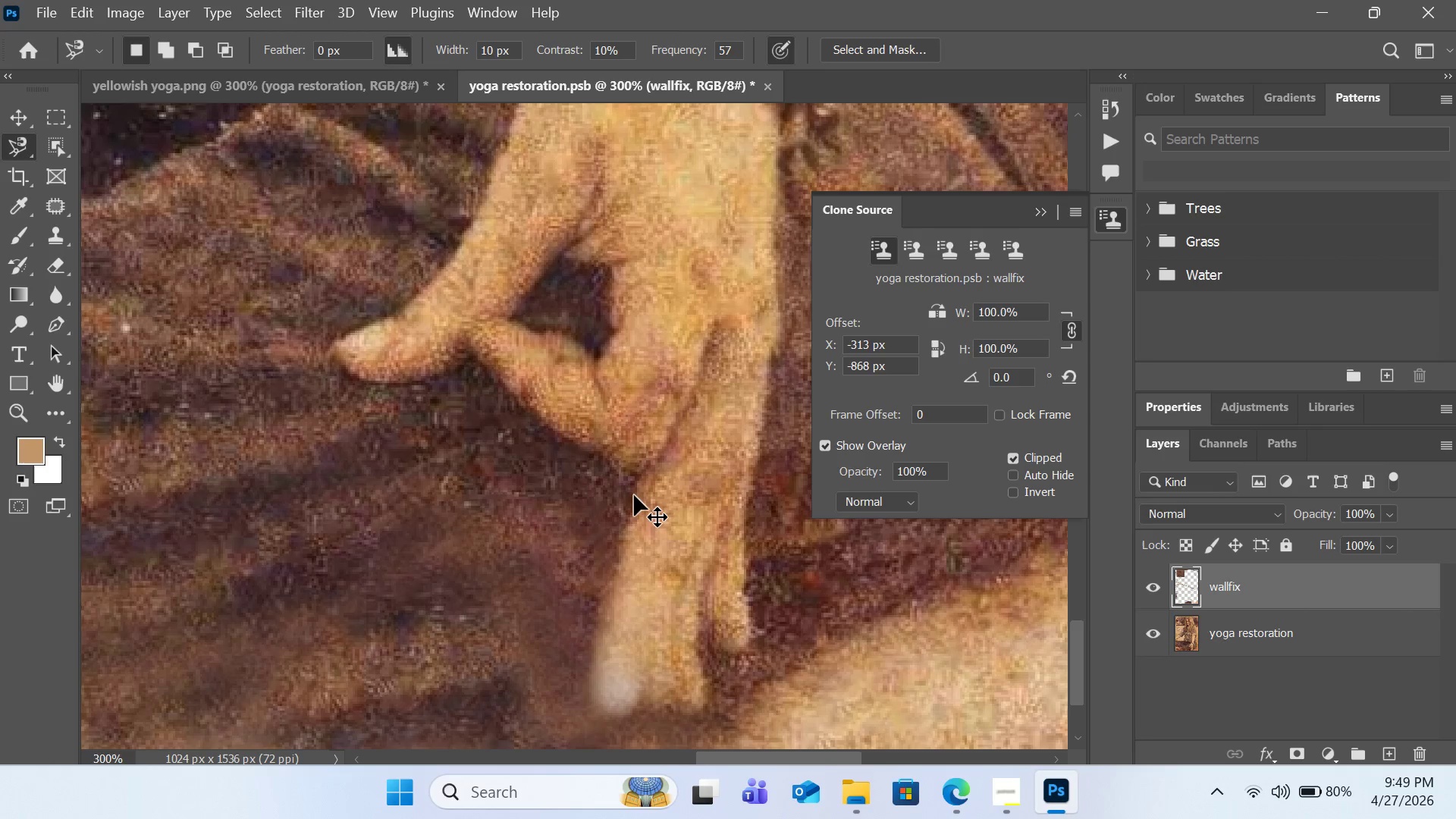 
key(Control+Z)
 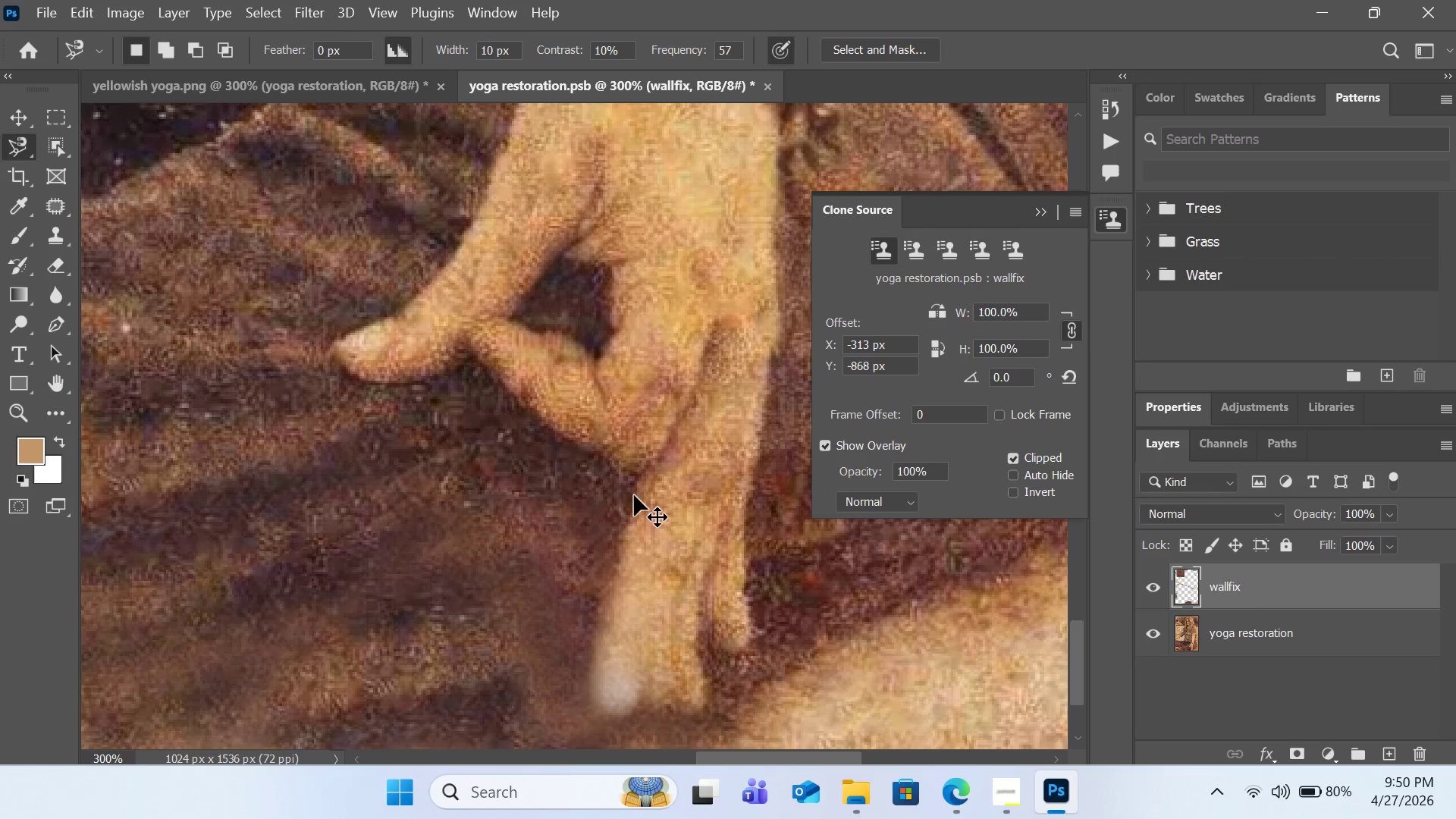 
key(Control+Z)
 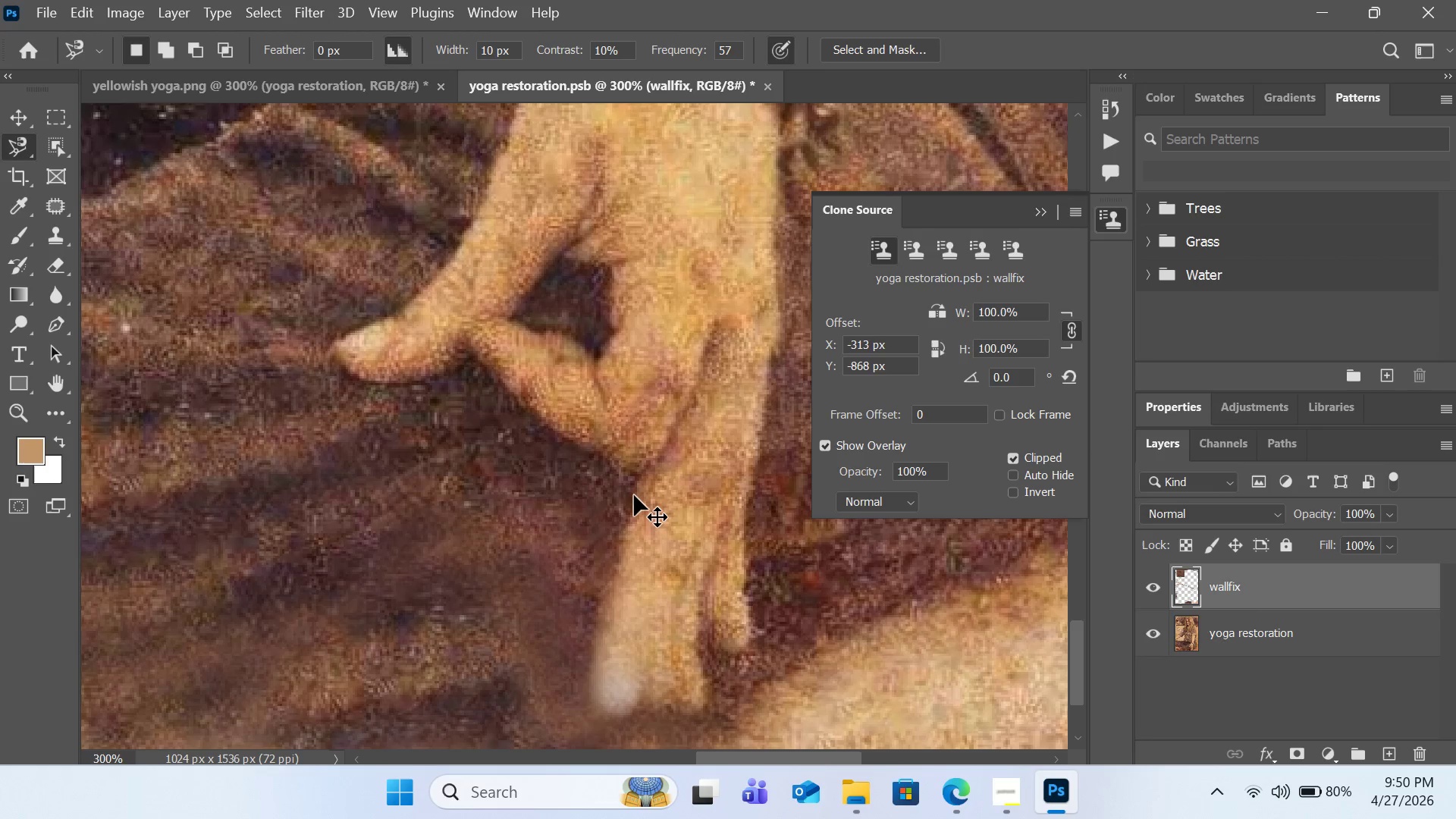 
key(Control+Z)
 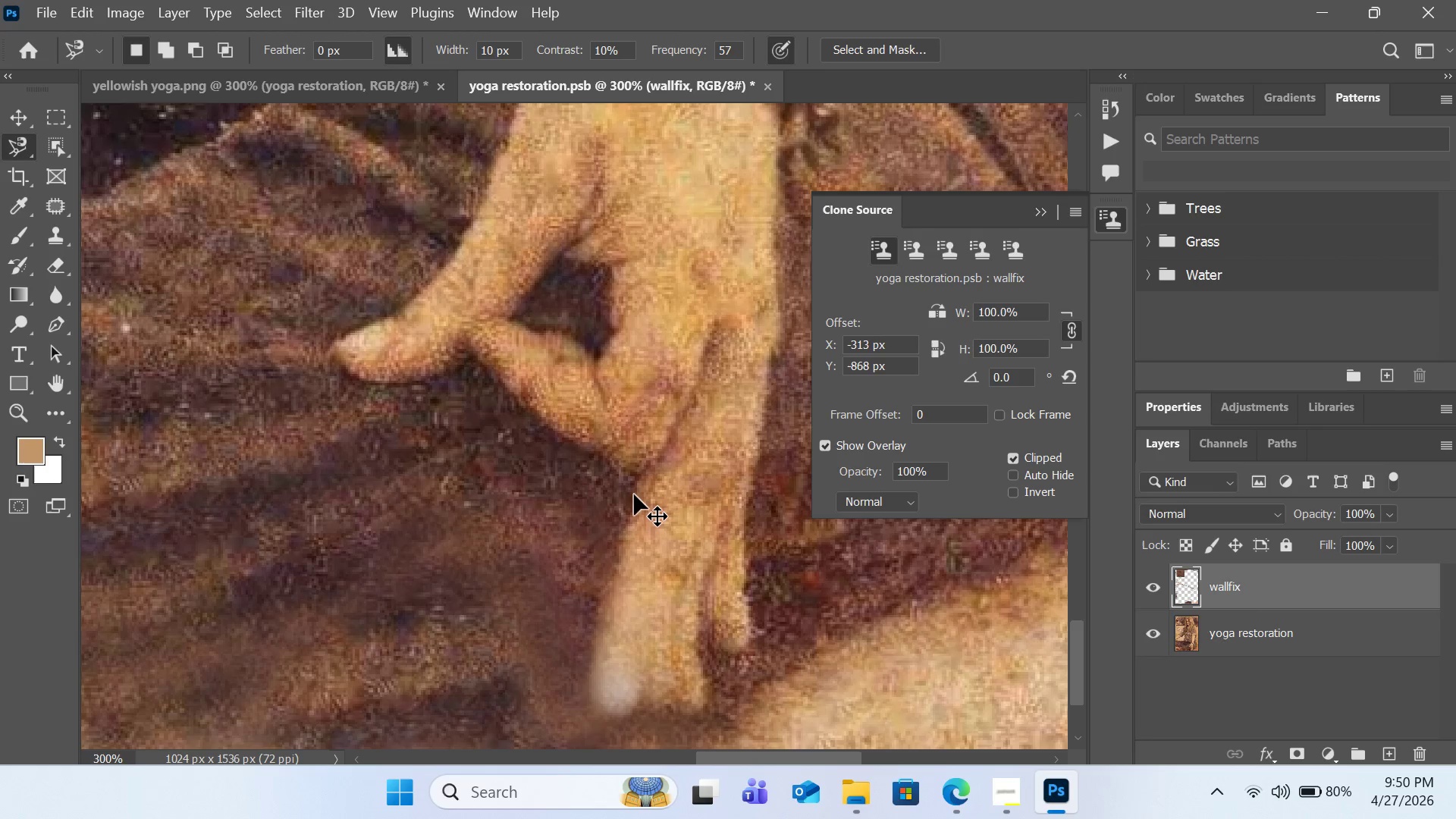 
key(Control+Z)
 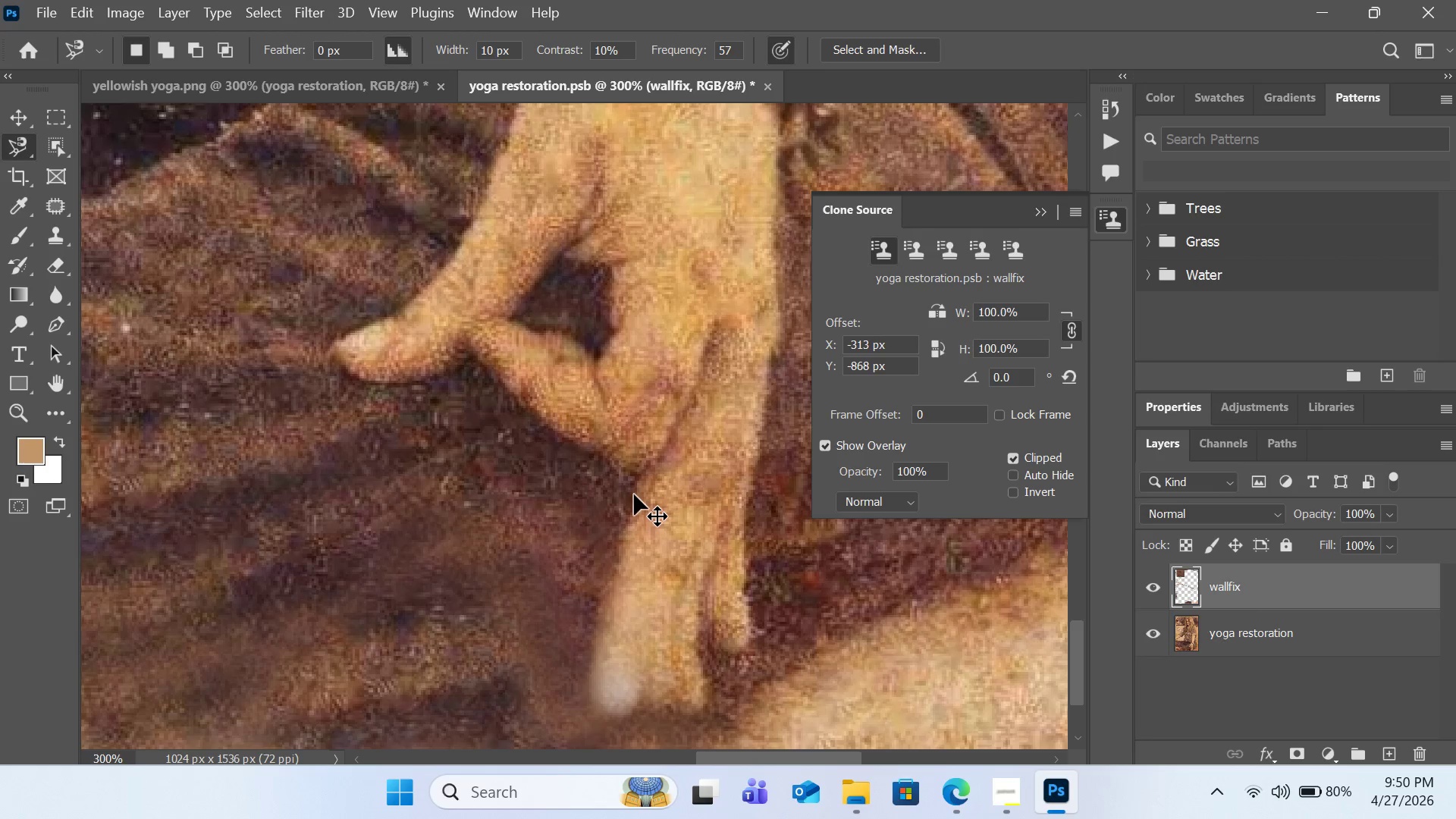 
key(Control+Z)
 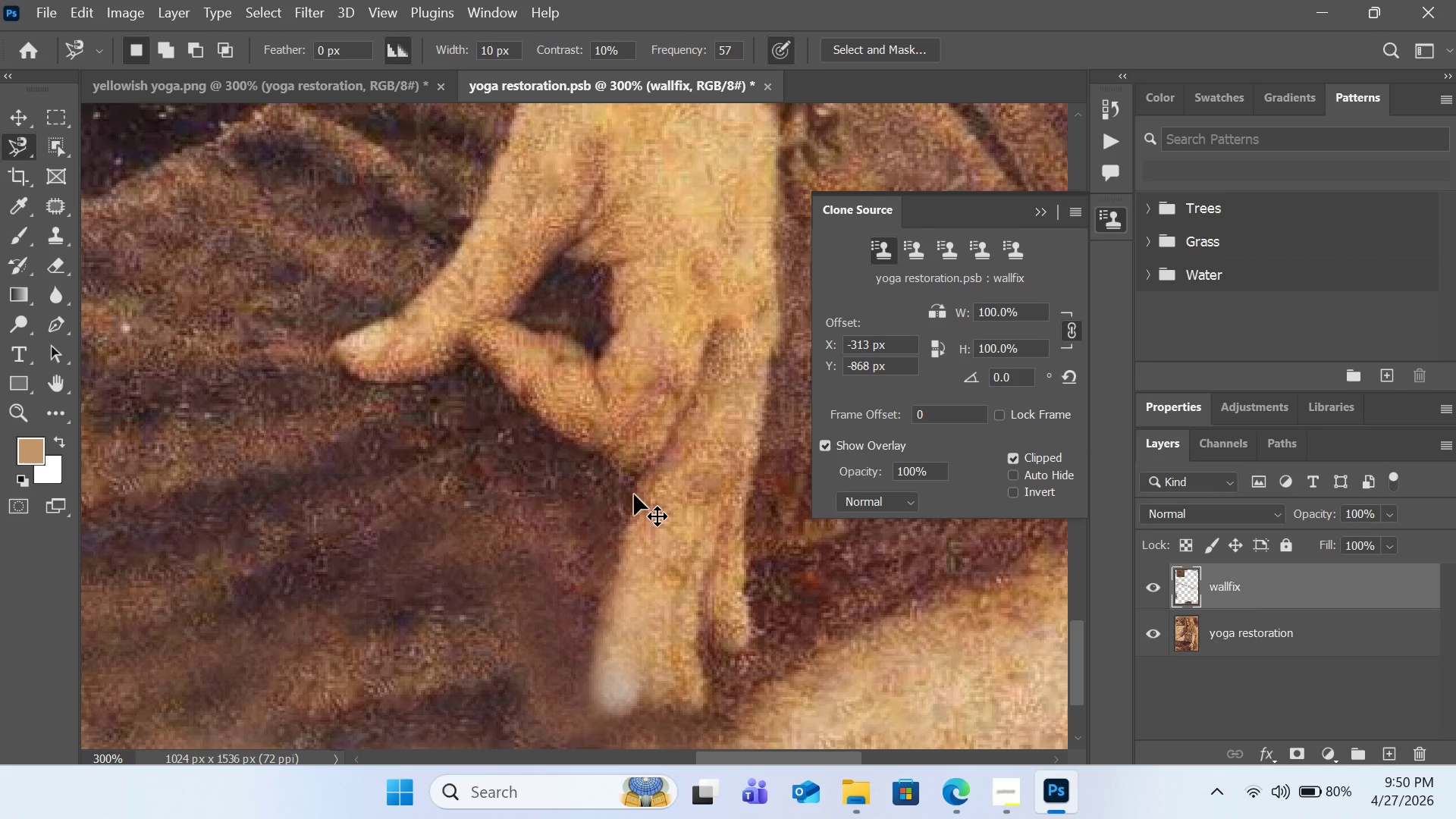 
key(Control+Z)
 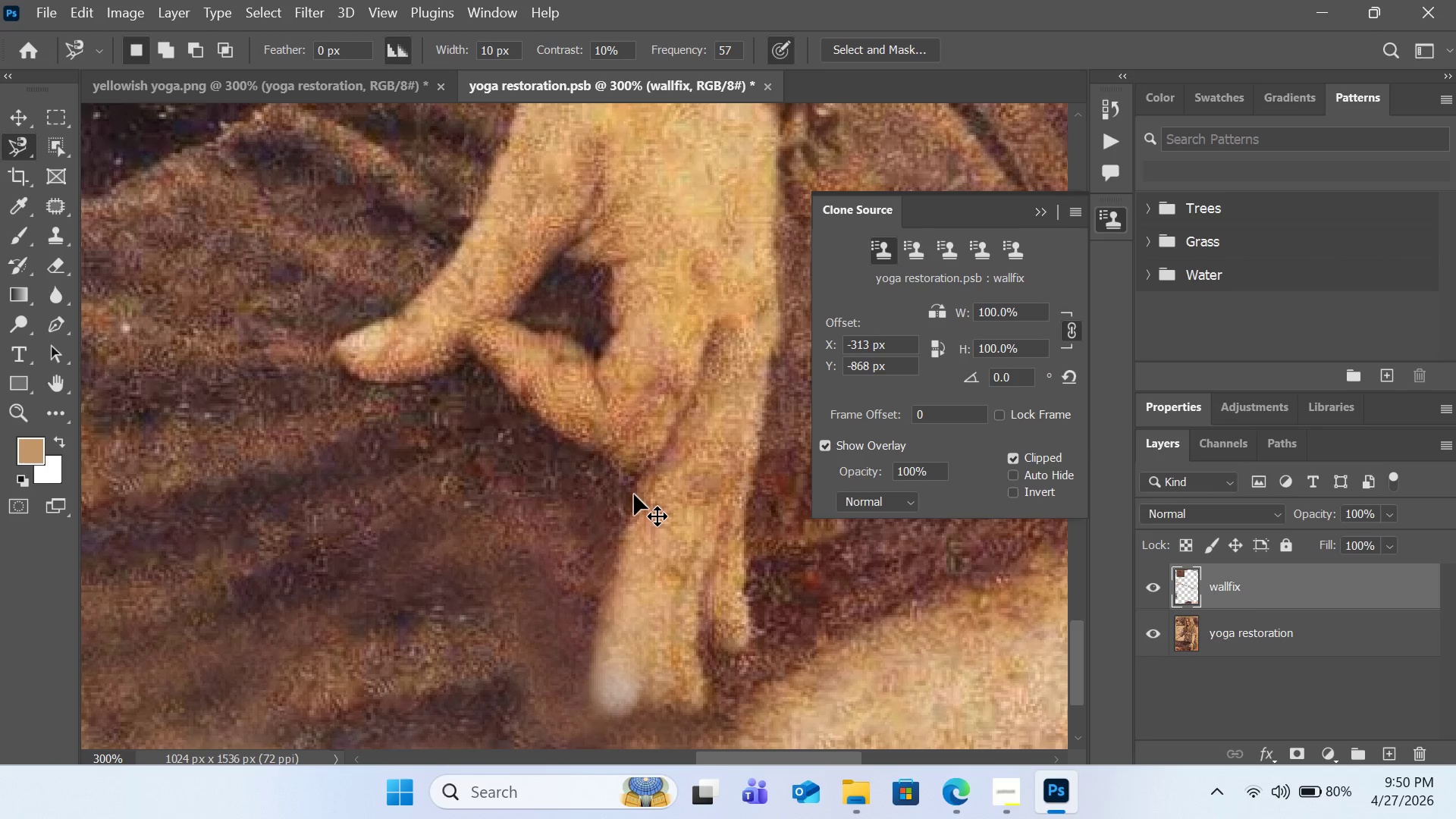 
key(Control+Z)
 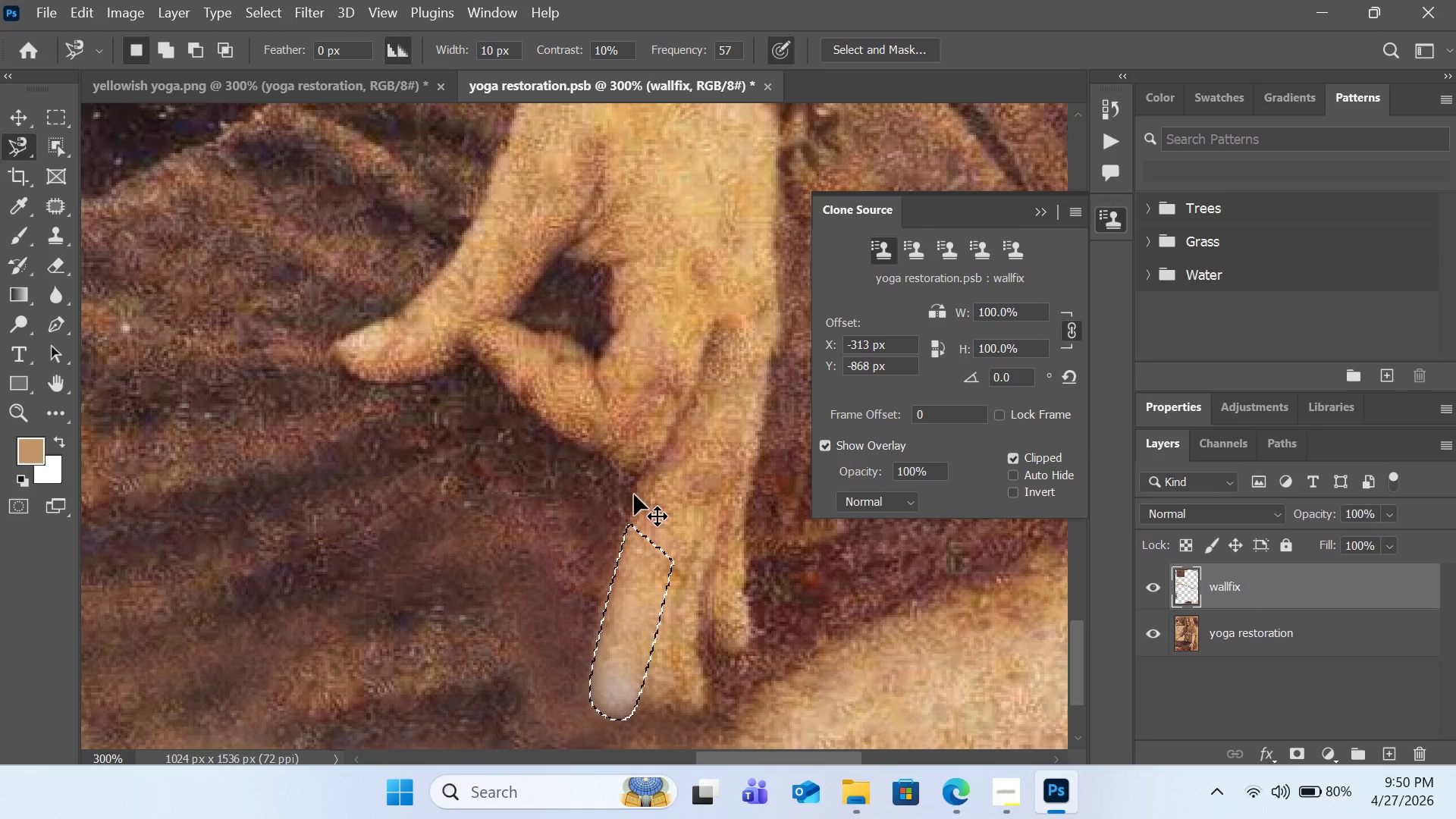 
key(Control+Z)
 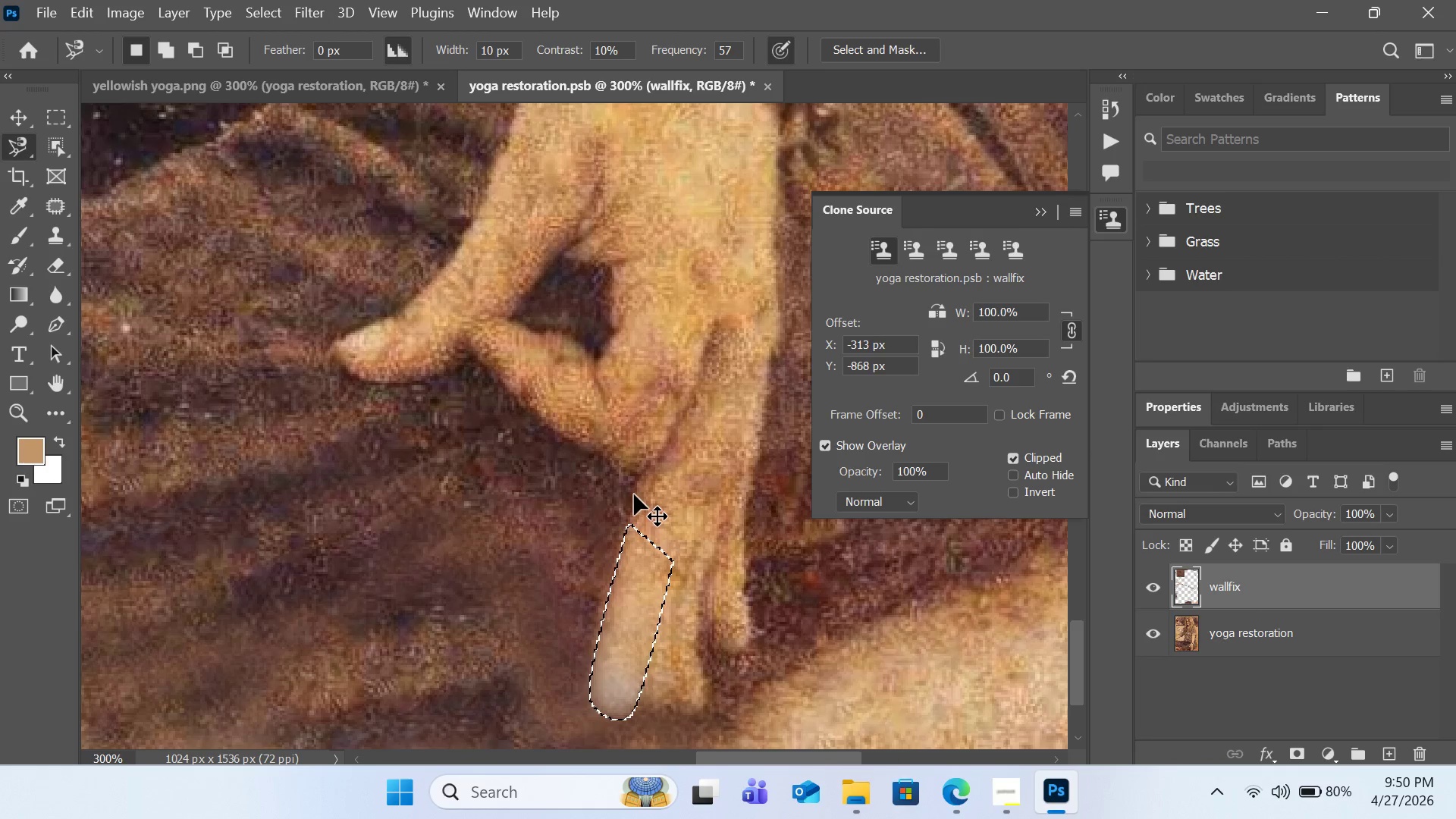 
key(Control+Z)
 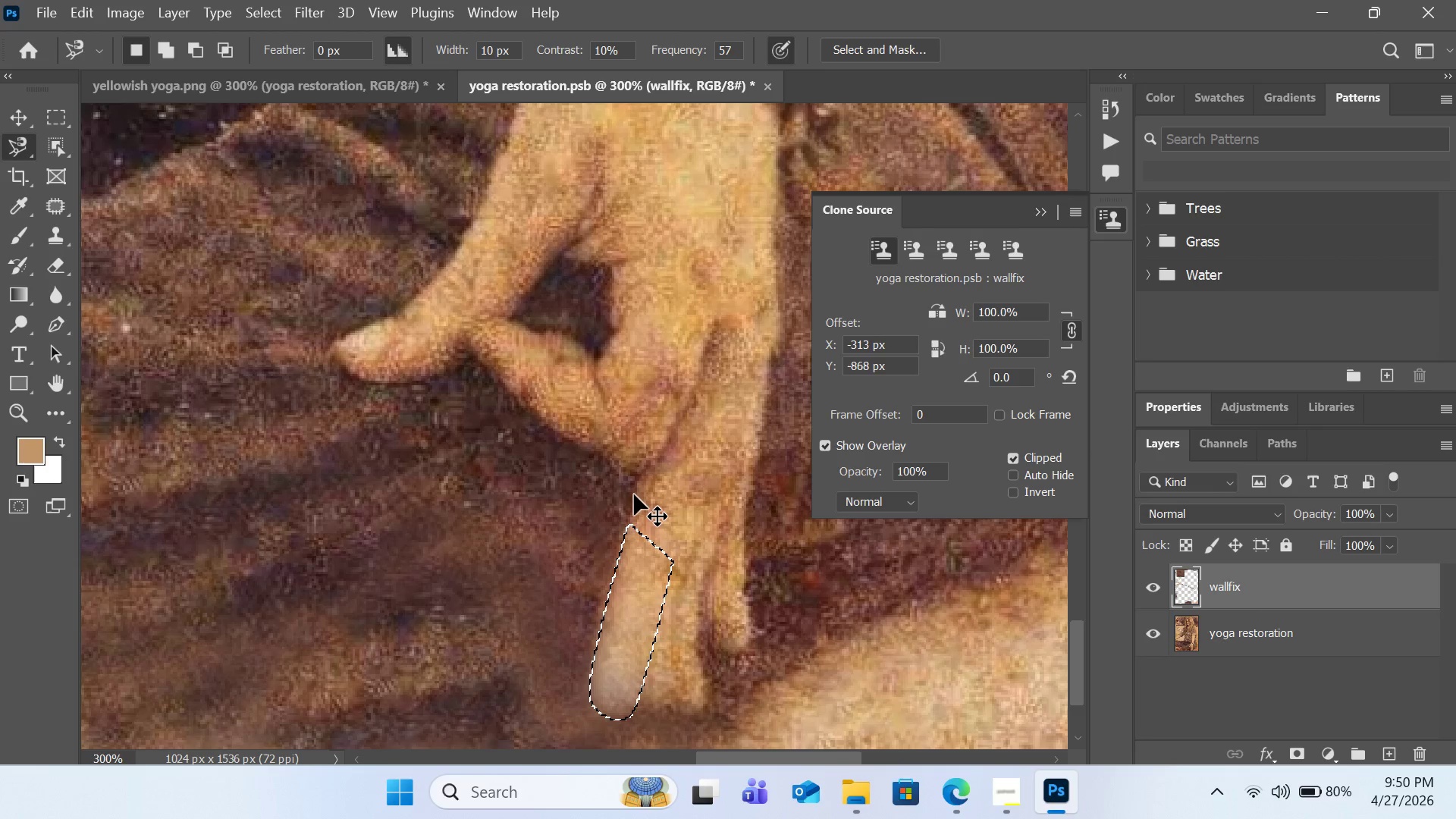 
key(Control+Z)
 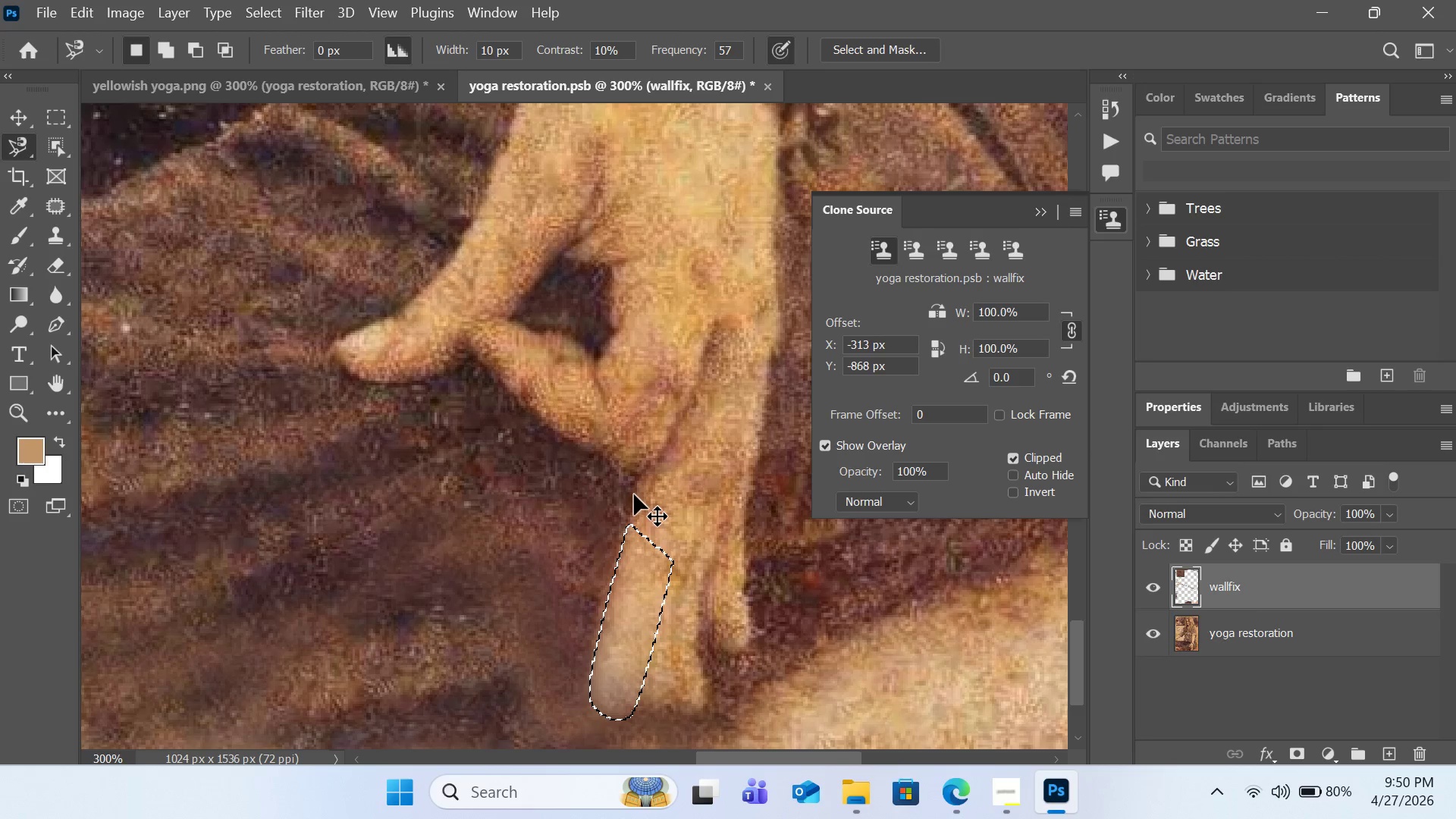 
key(Control+Z)
 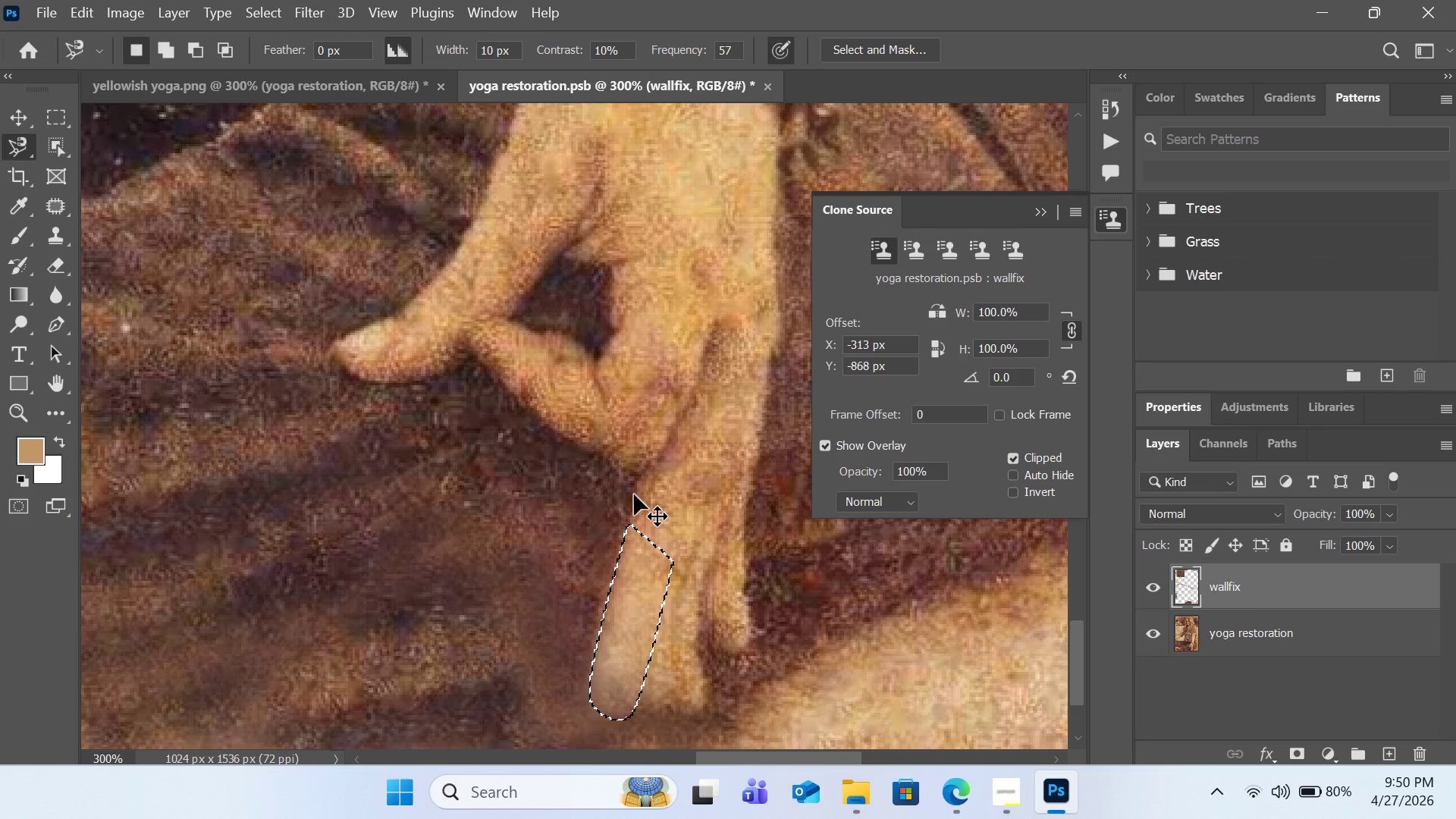 
key(Control+Z)
 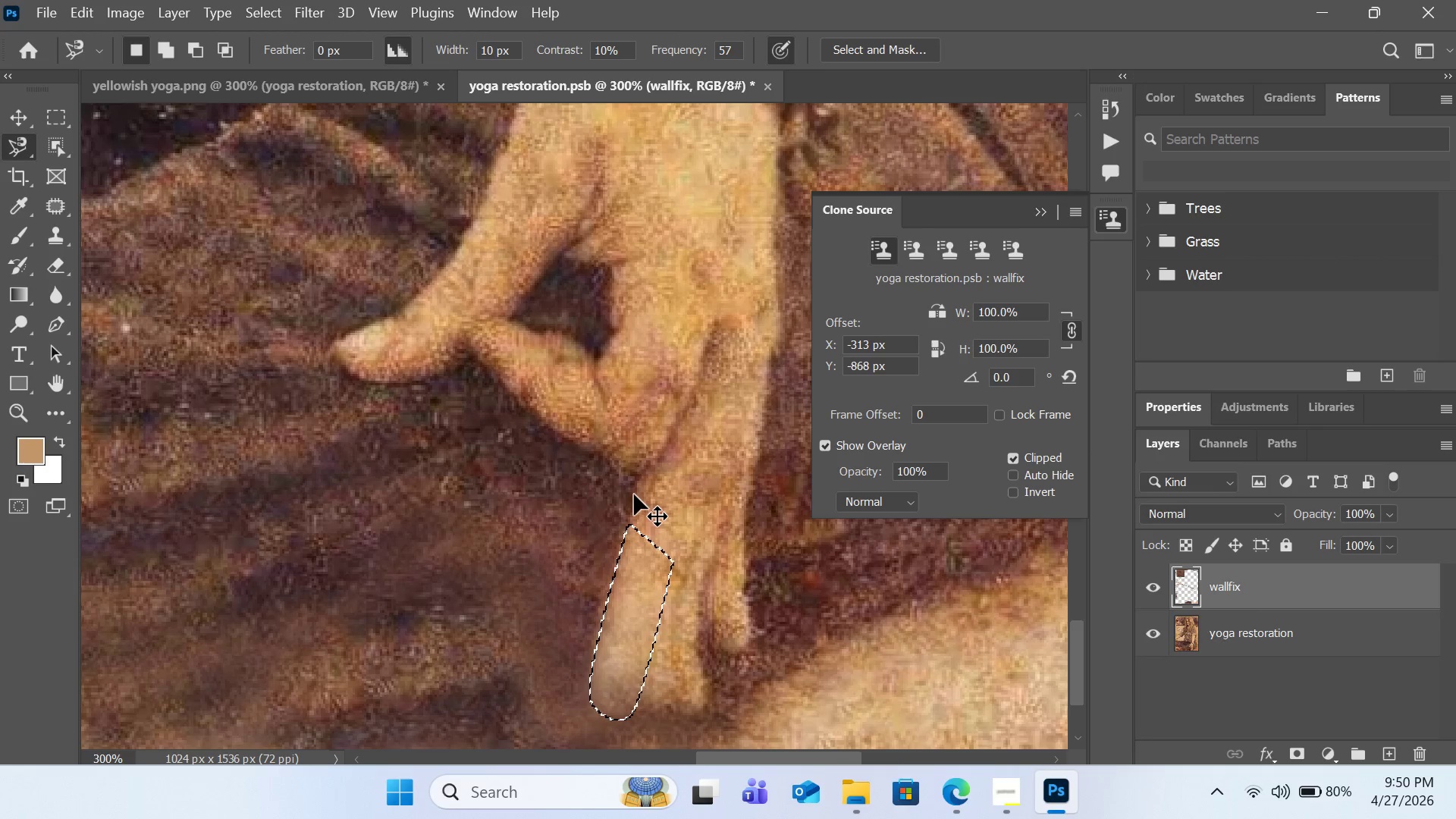 
key(Control+Z)
 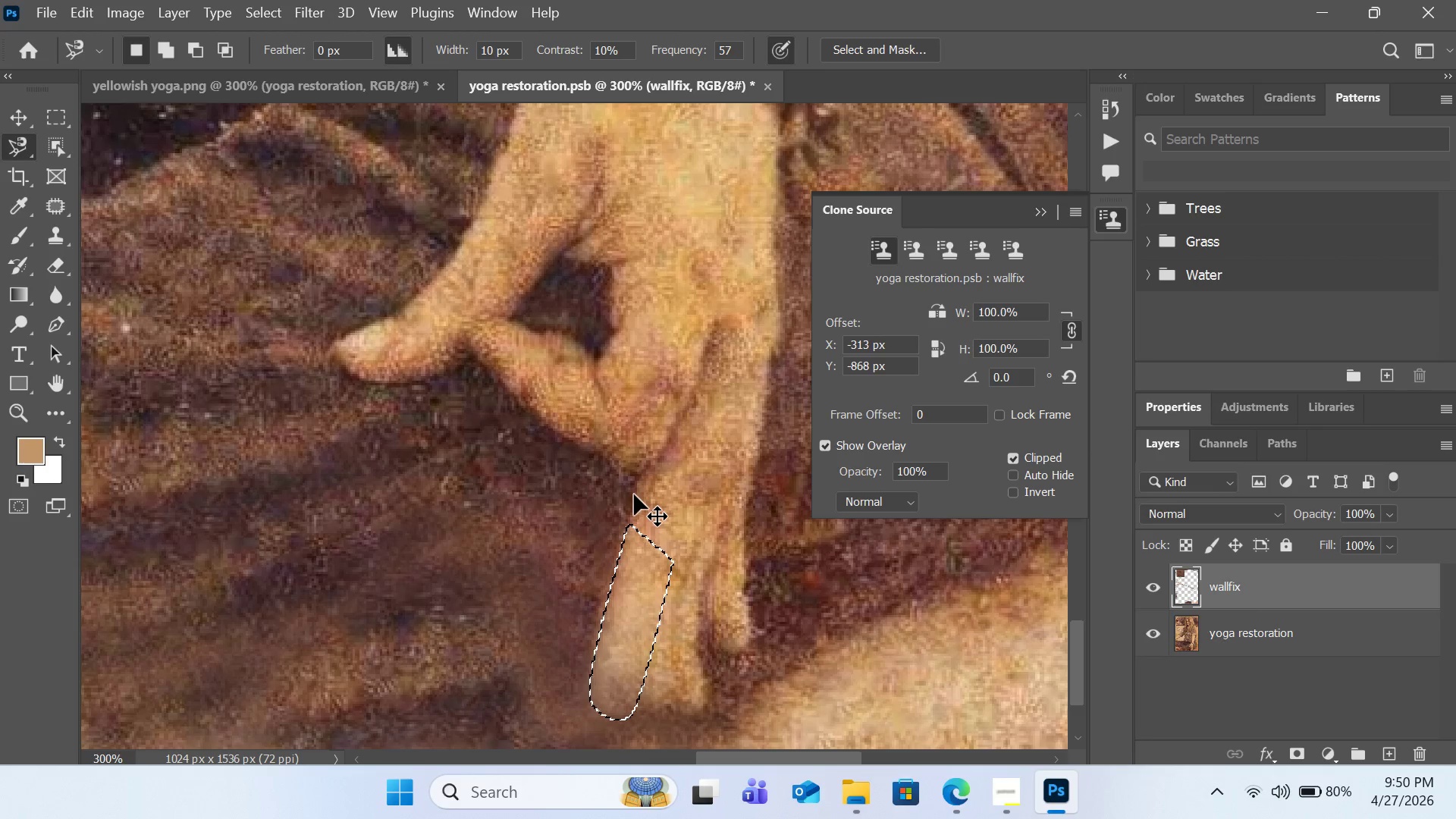 
key(Control+Z)
 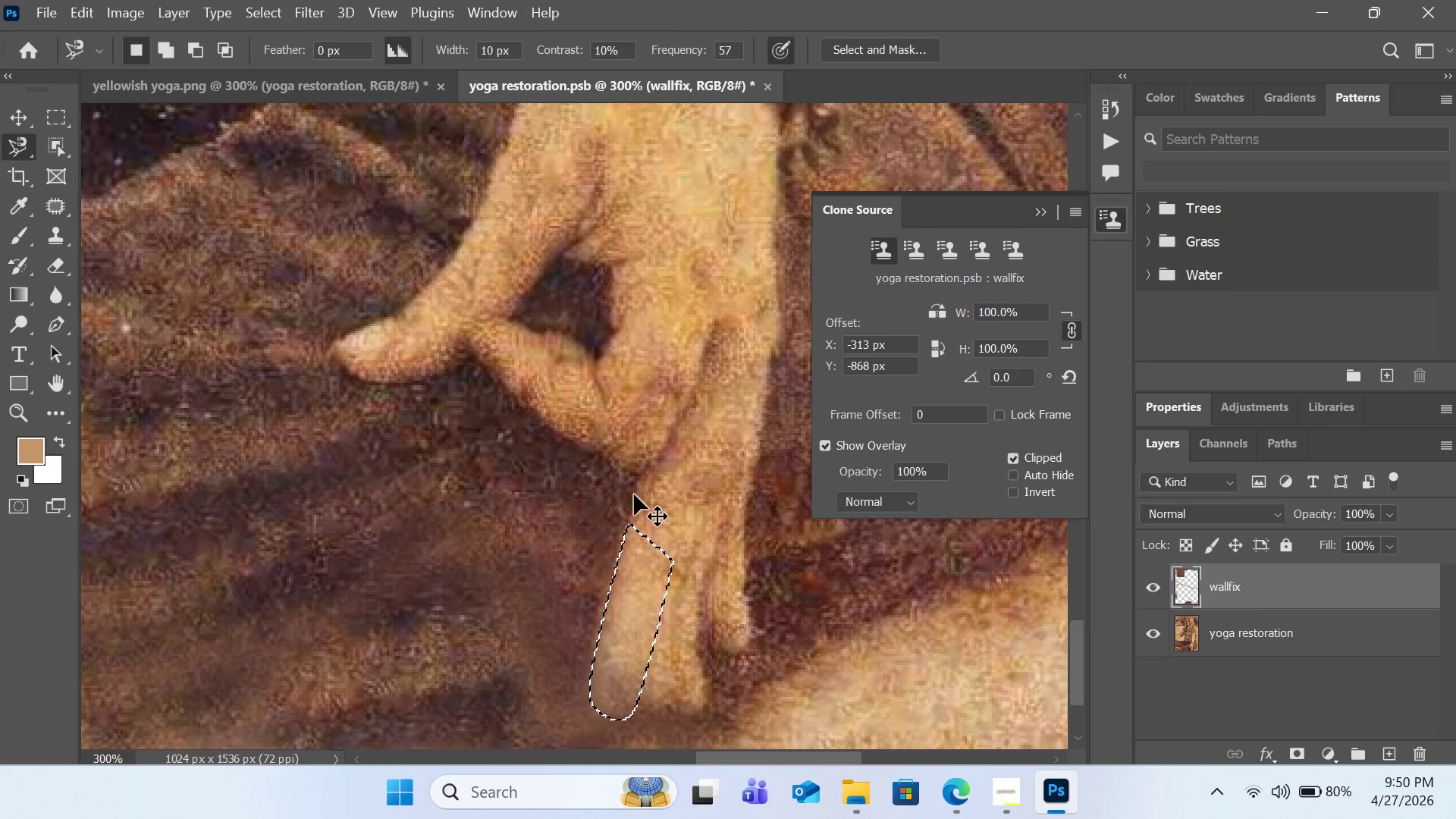 
key(Control+Z)
 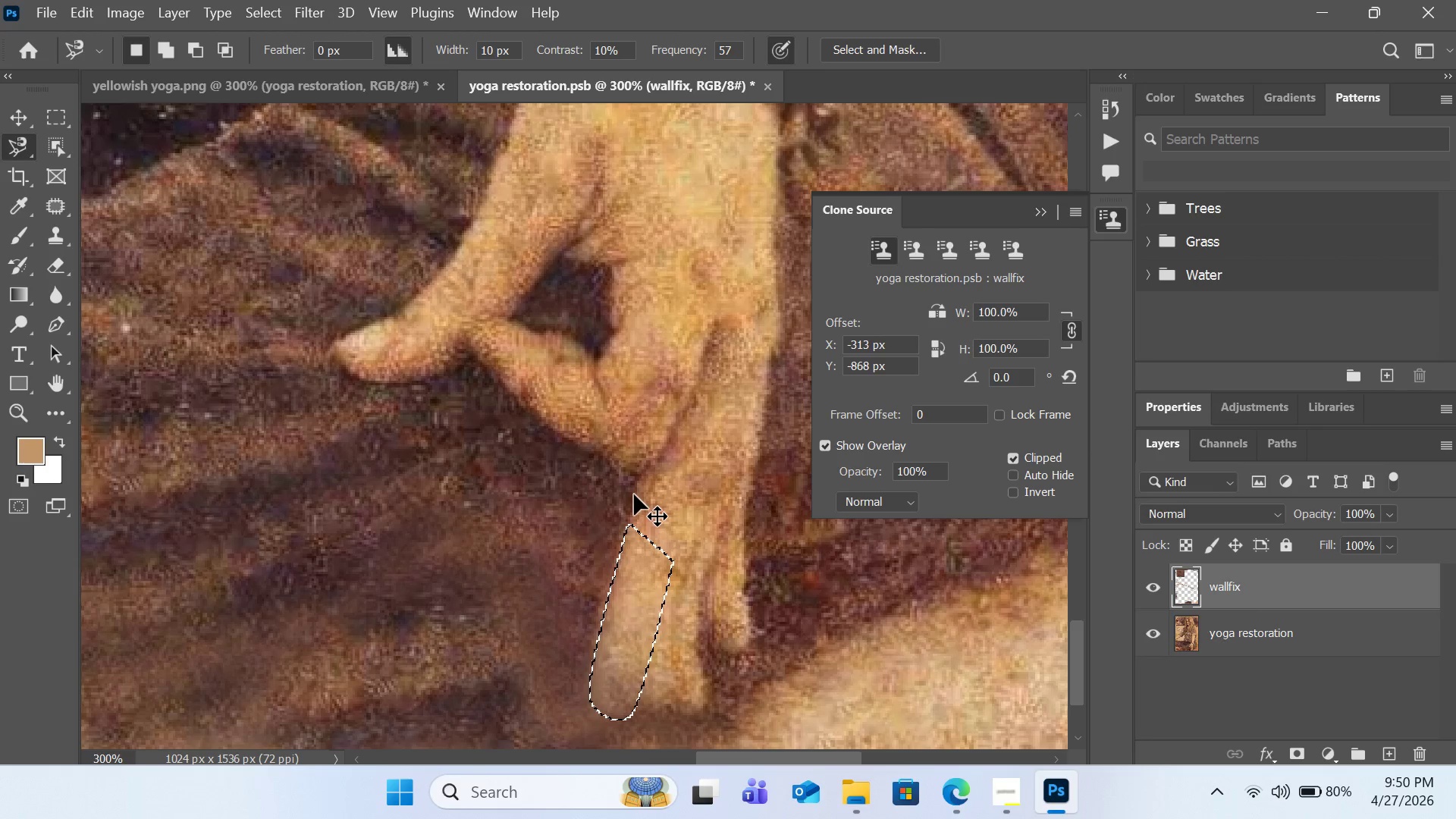 
key(Control+Z)
 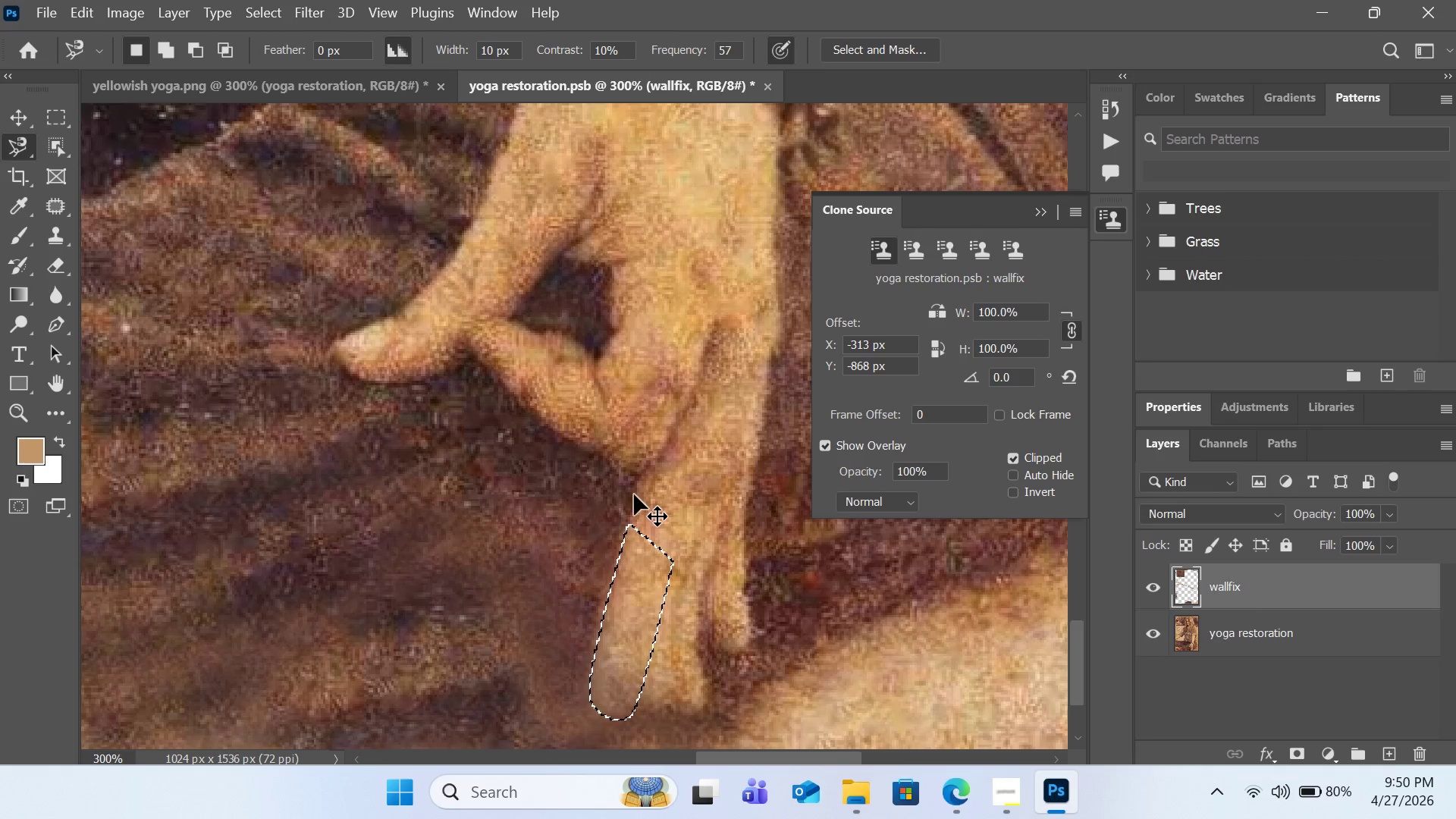 
key(Control+Z)
 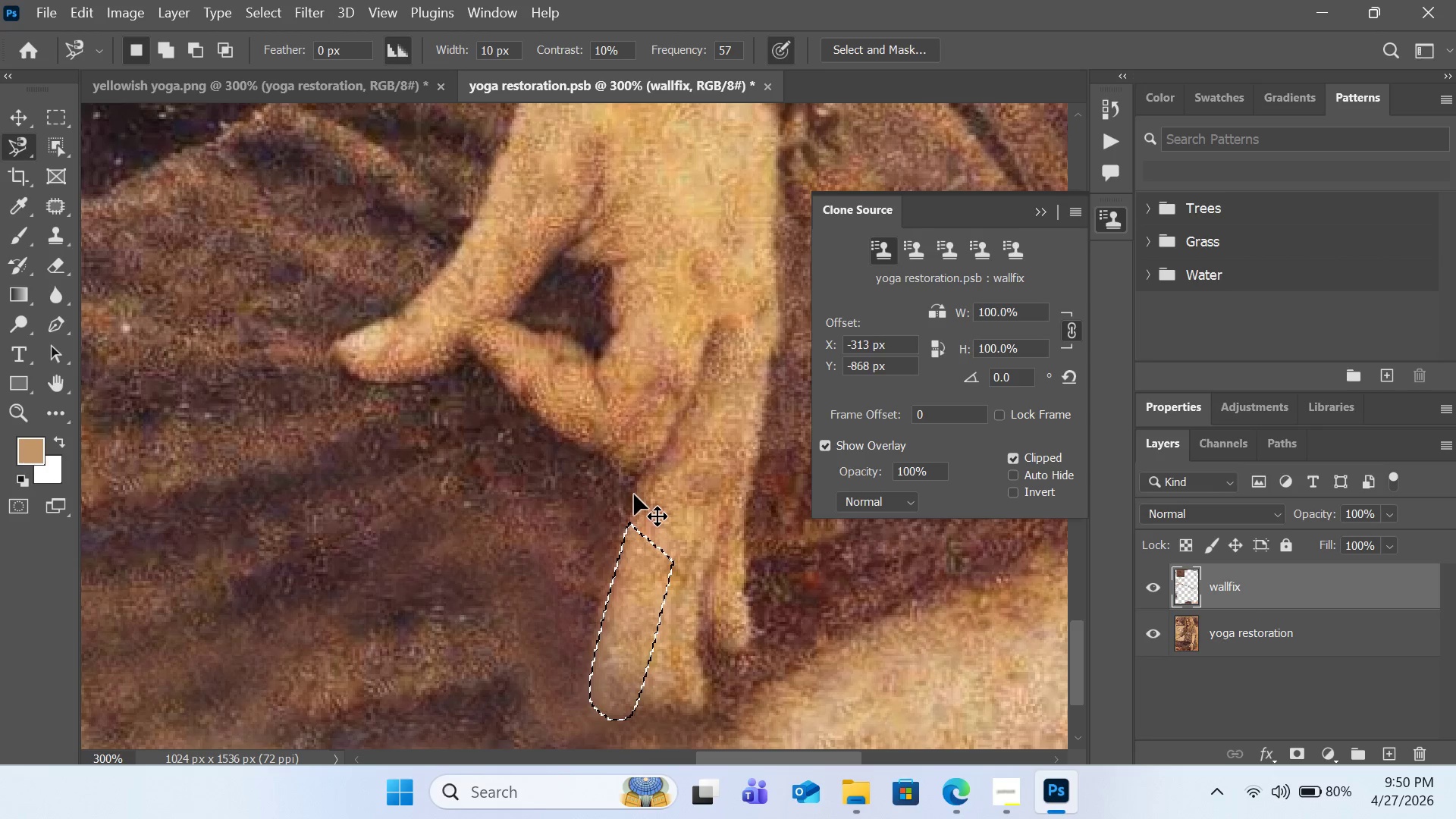 
key(Control+Z)
 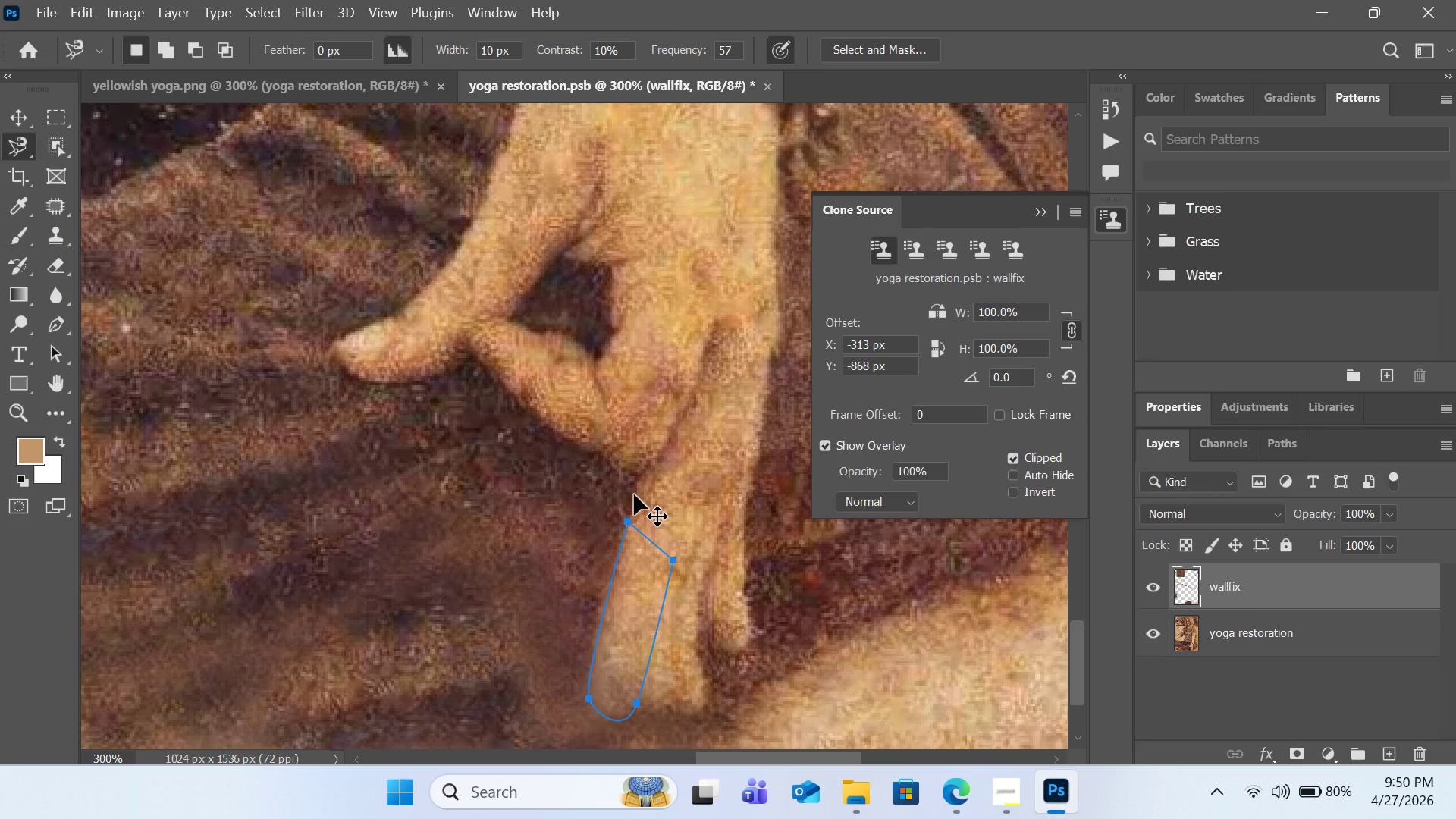 
key(Control+Z)
 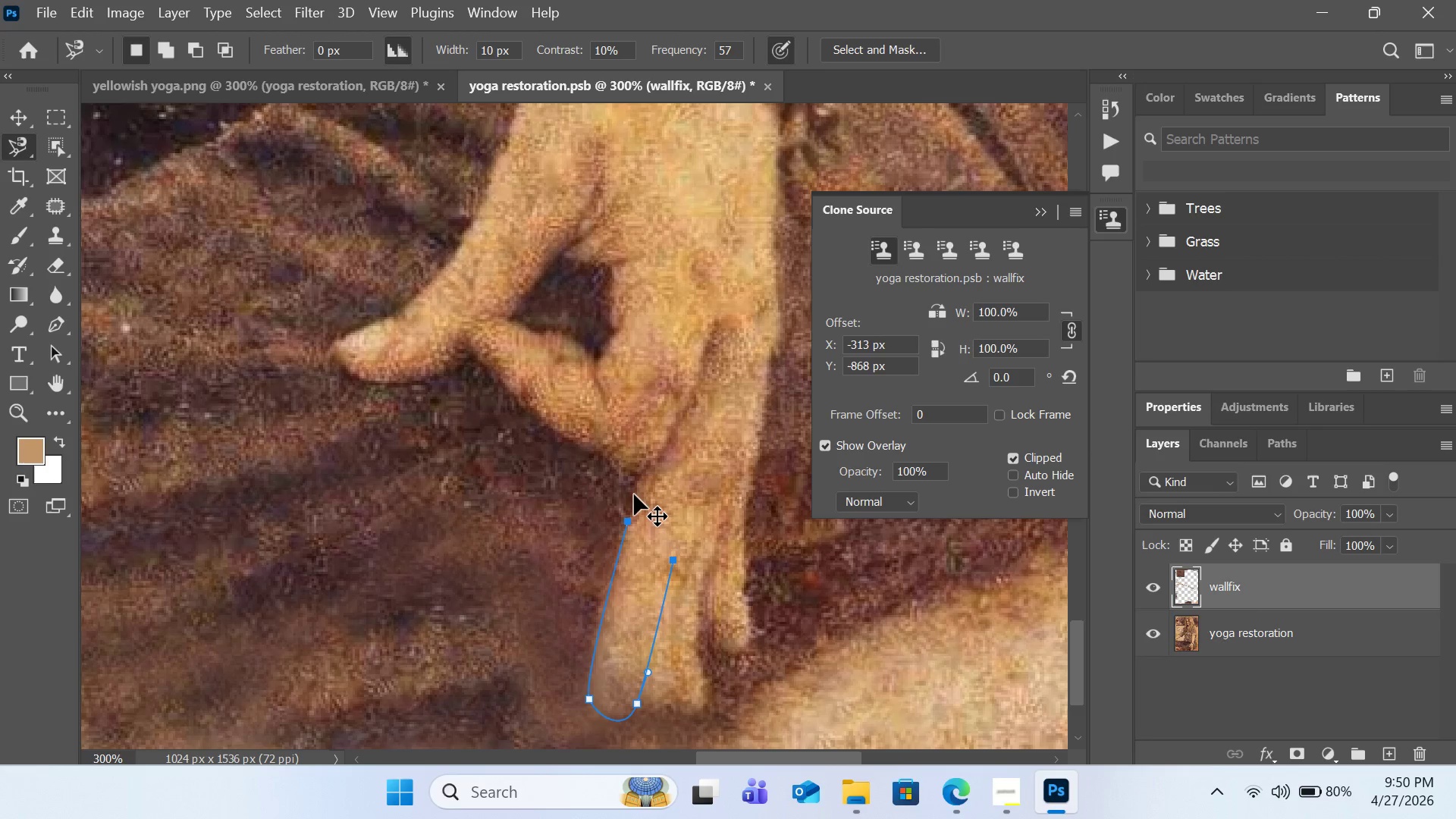 
key(Control+Z)
 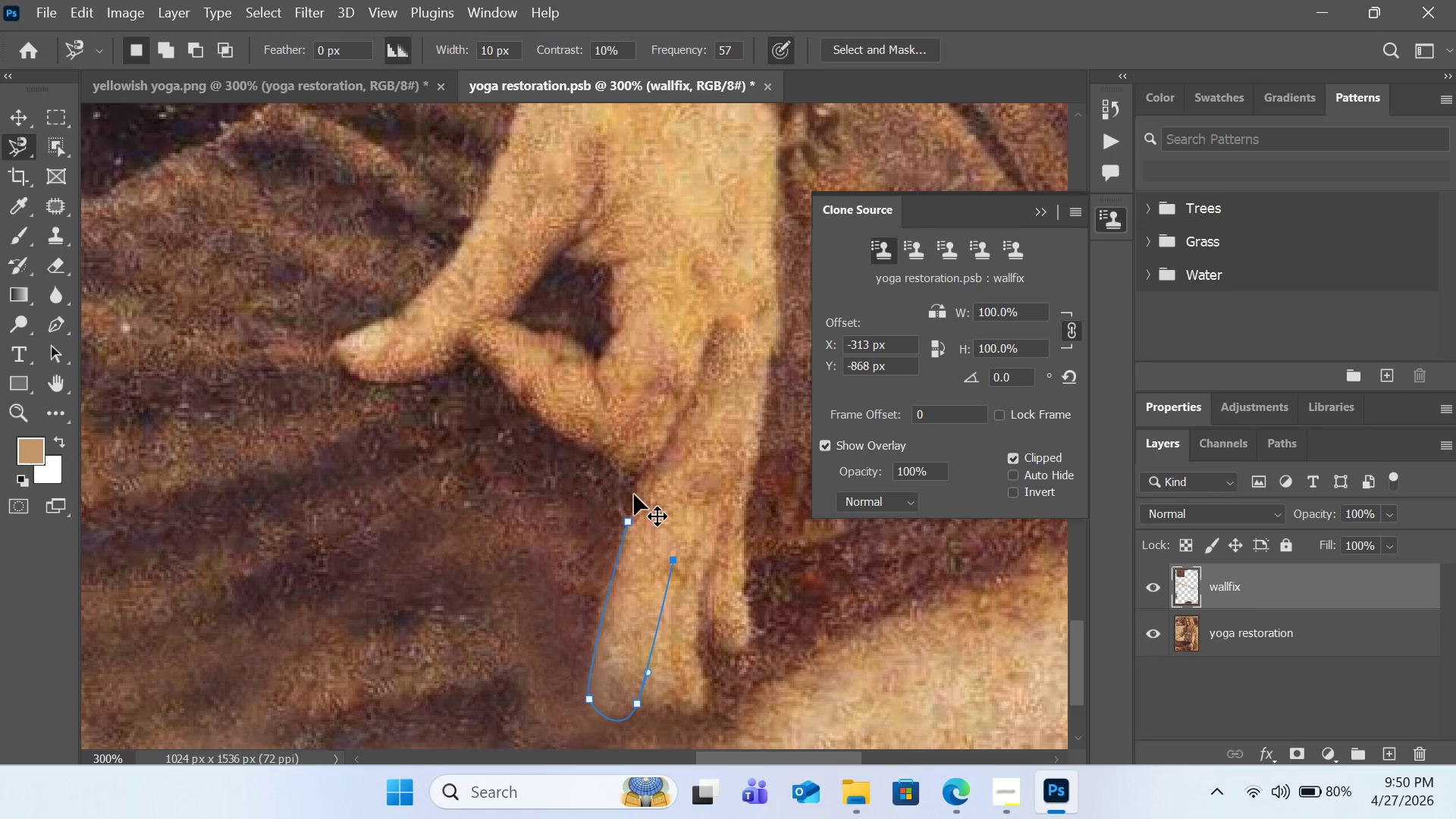 
key(Control+Z)
 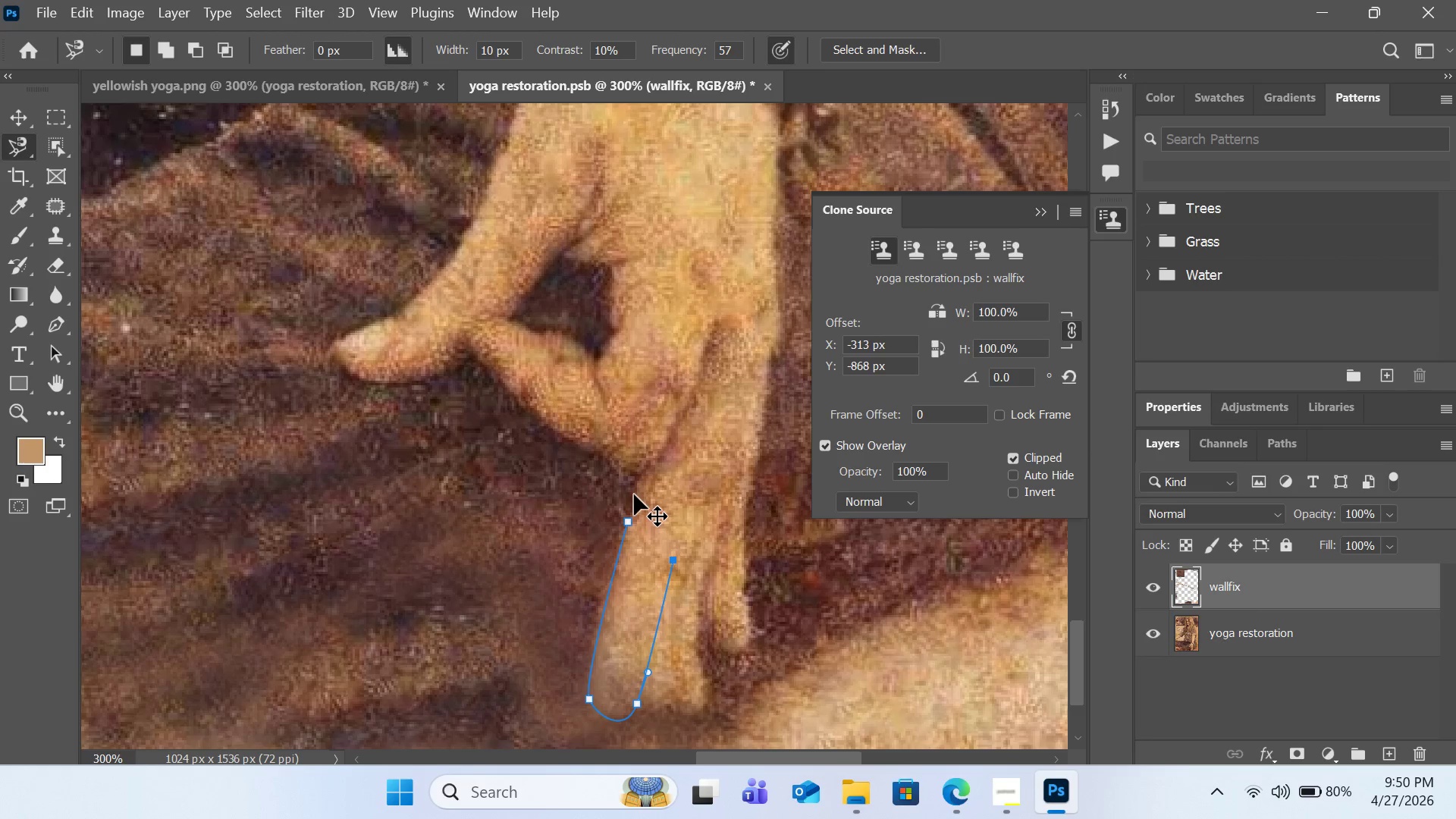 
key(Control+Z)
 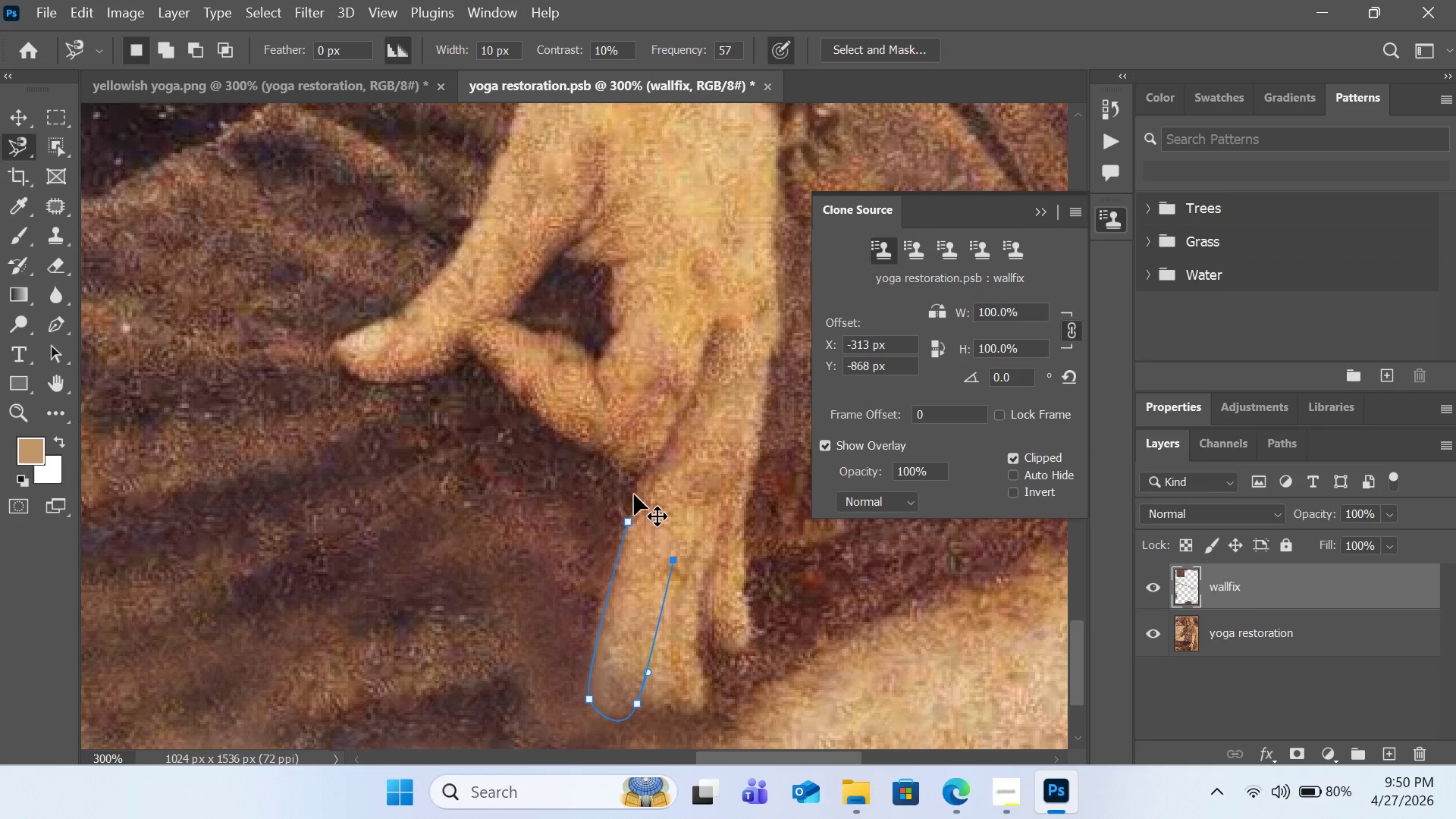 
key(Control+Z)
 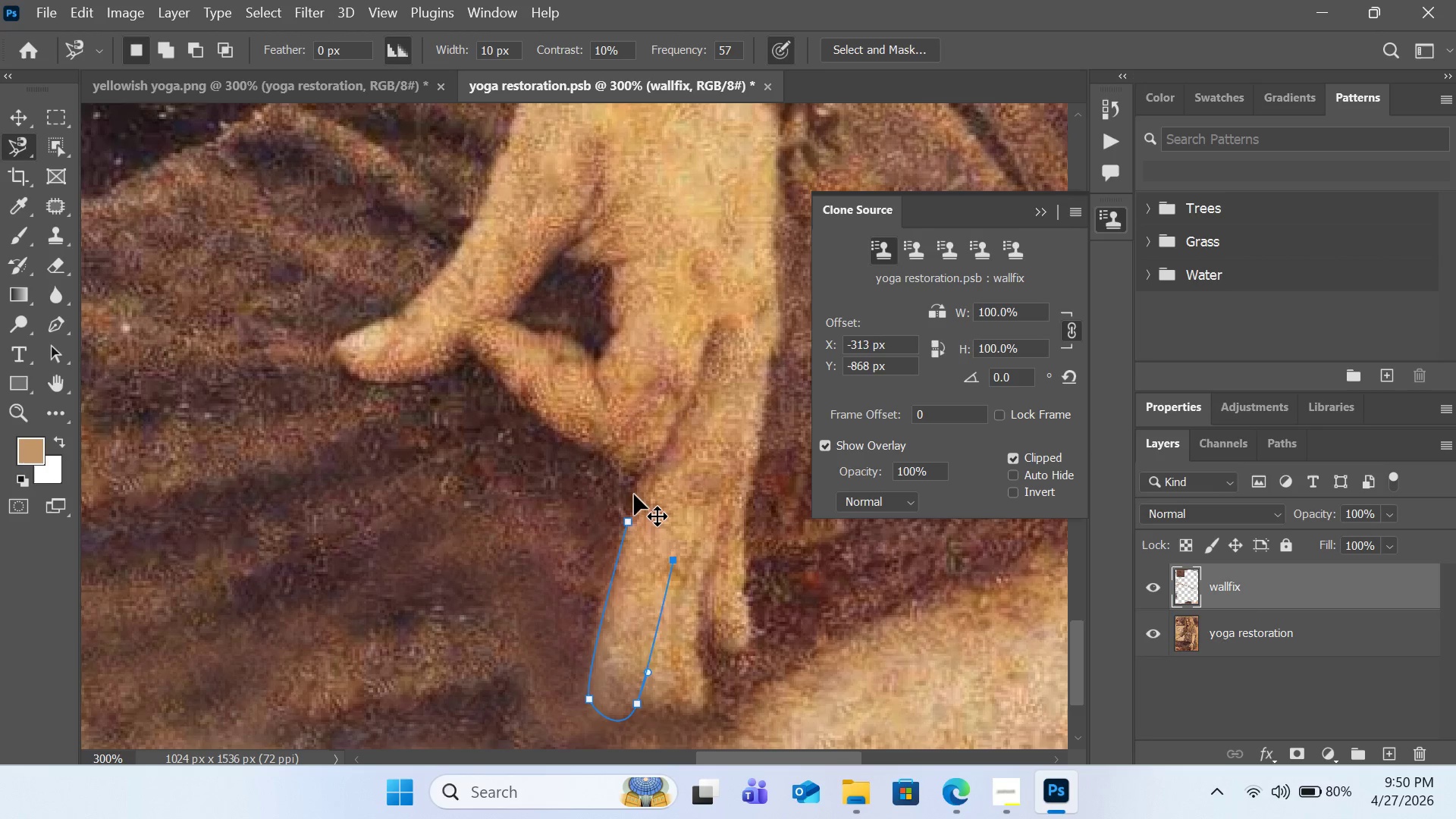 
key(Control+Z)
 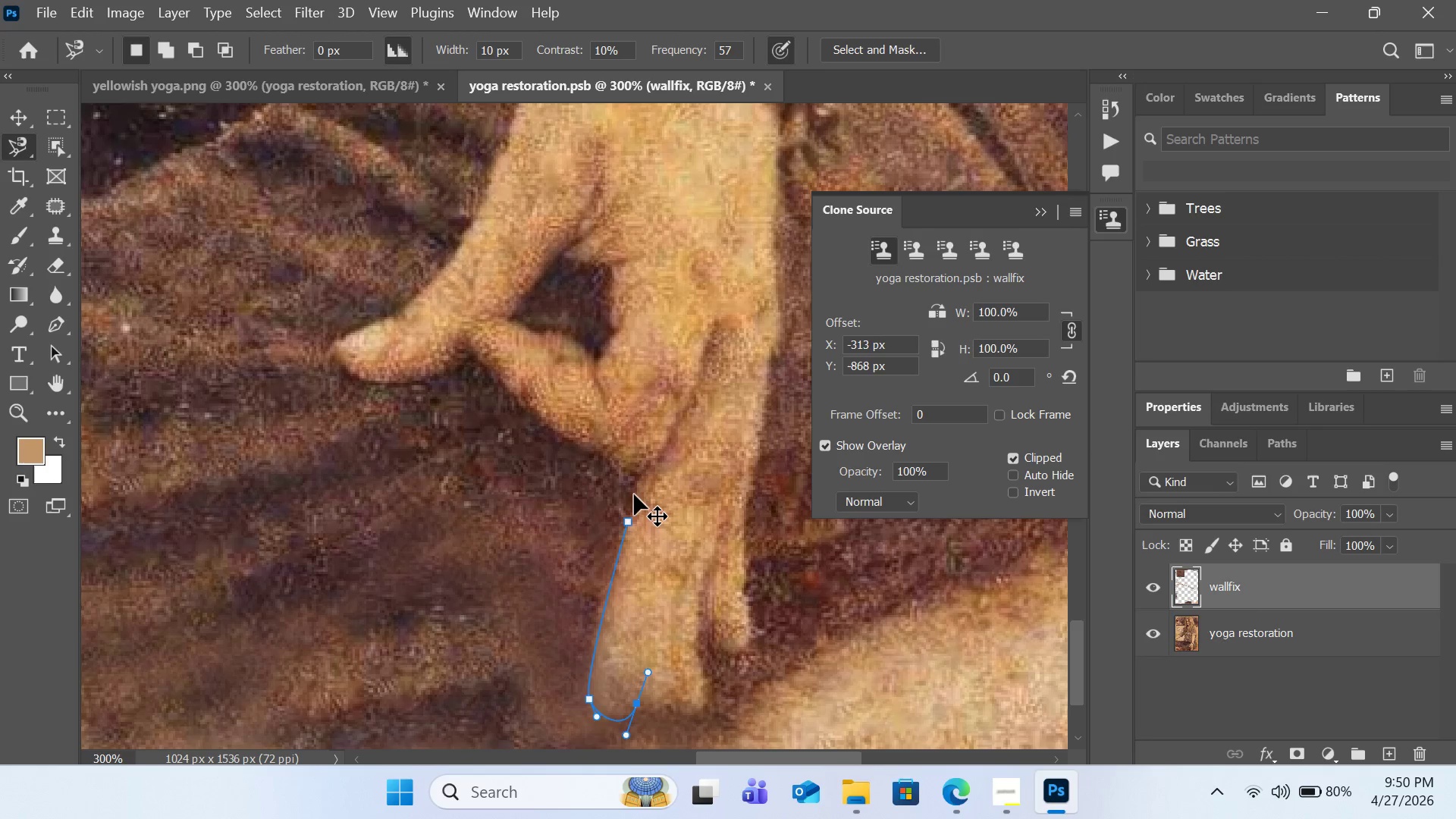 
key(Control+Z)
 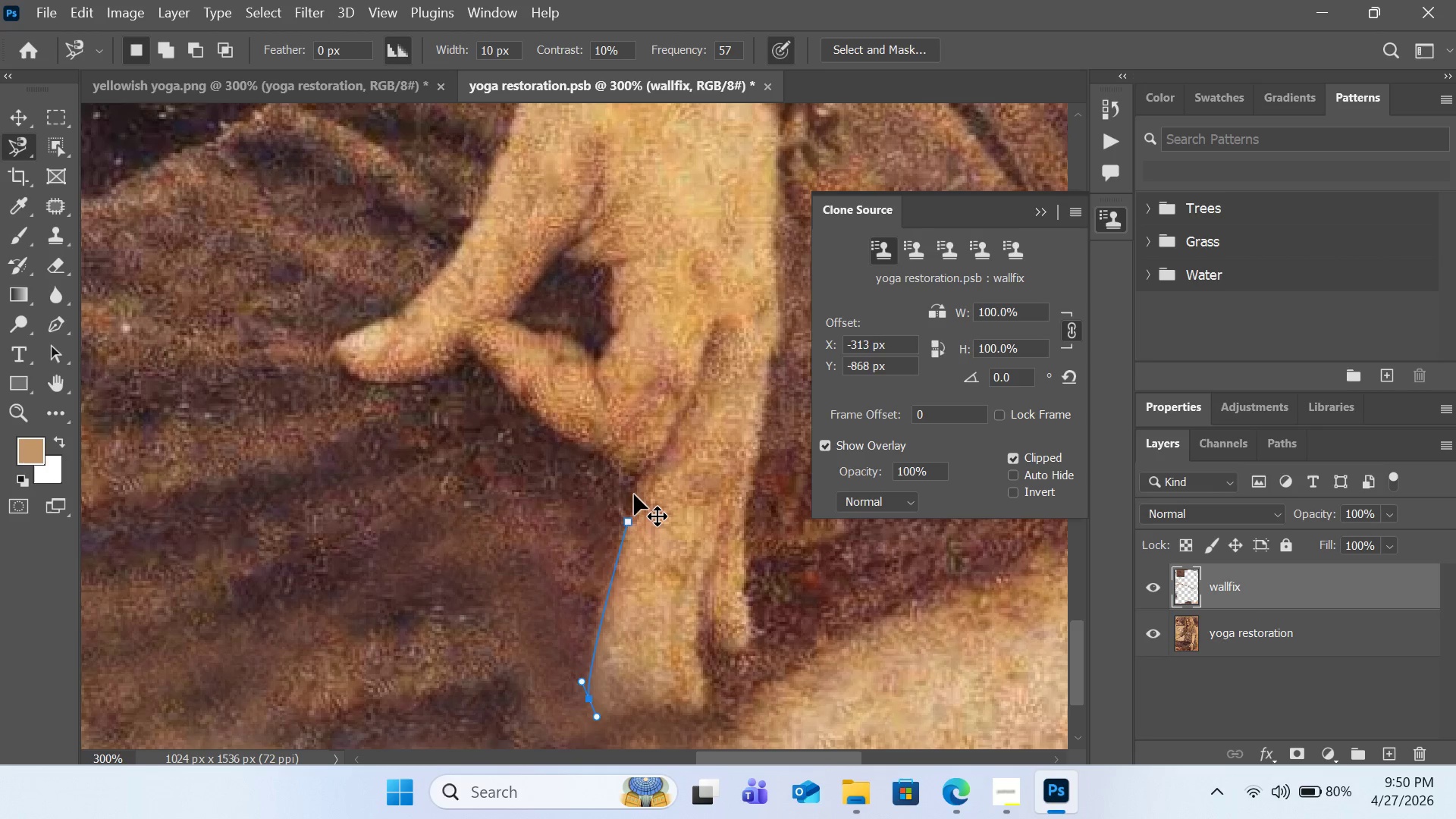 
key(Control+Z)
 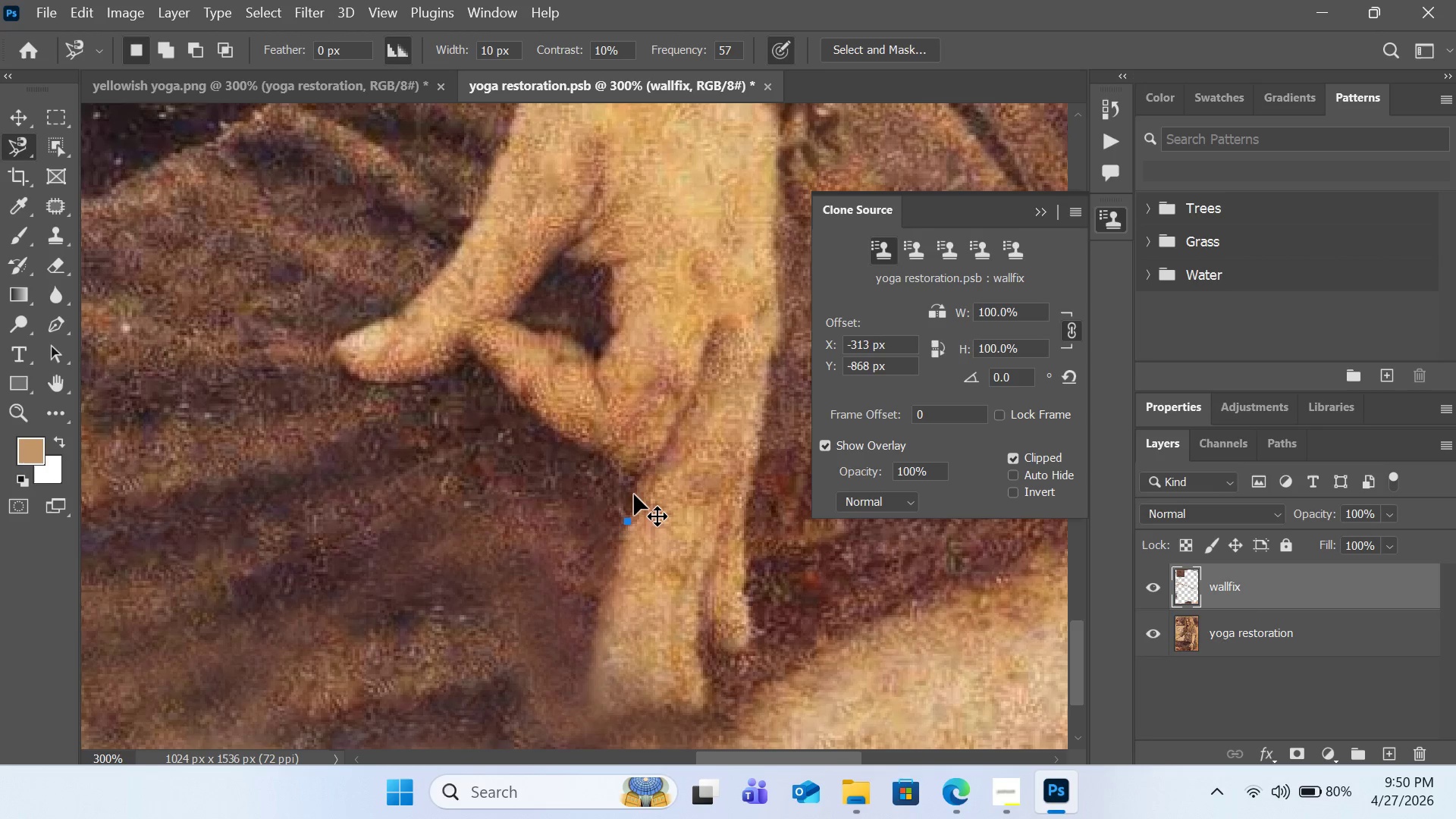 
key(Control+Z)
 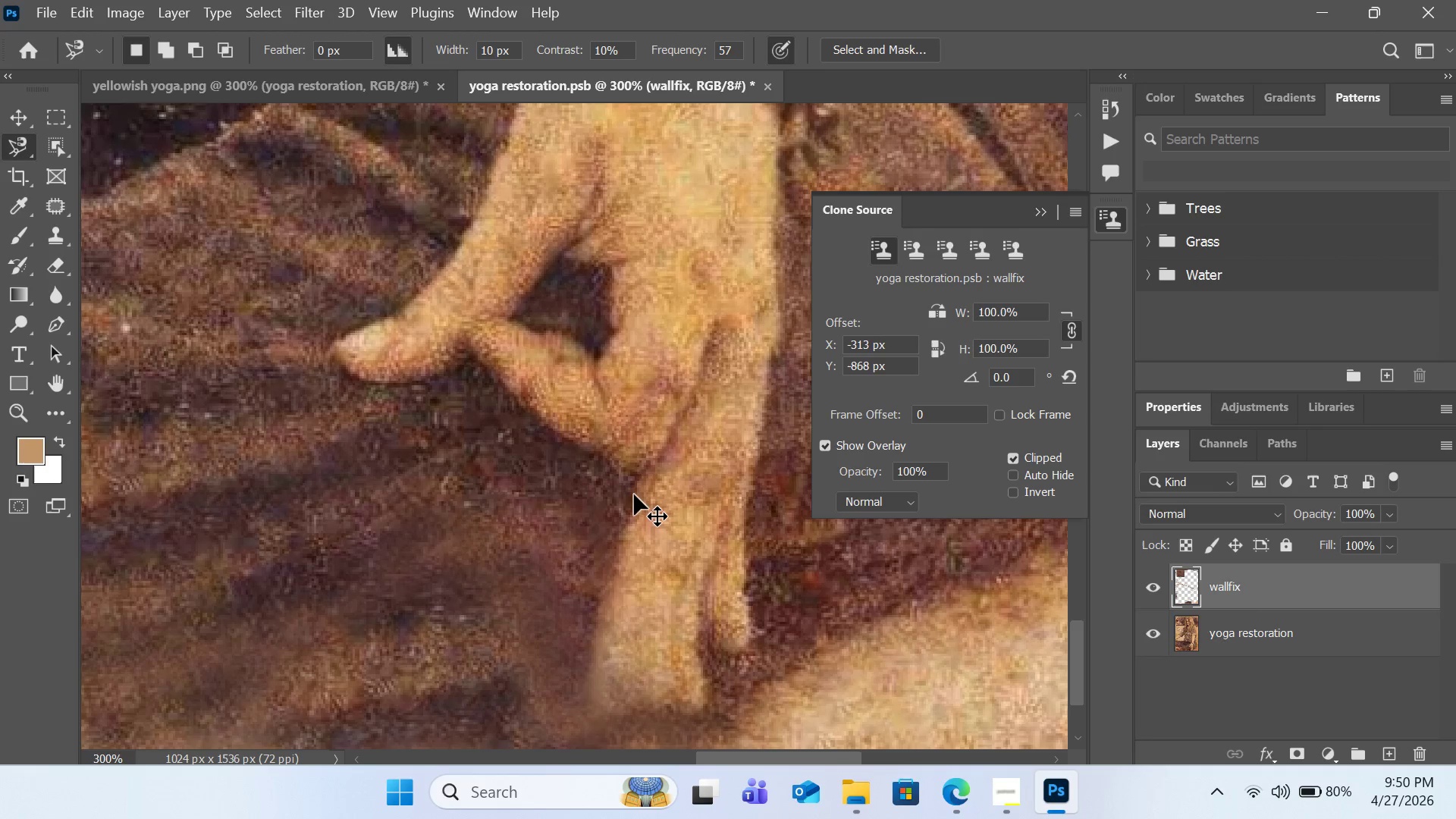 
key(Control+Z)
 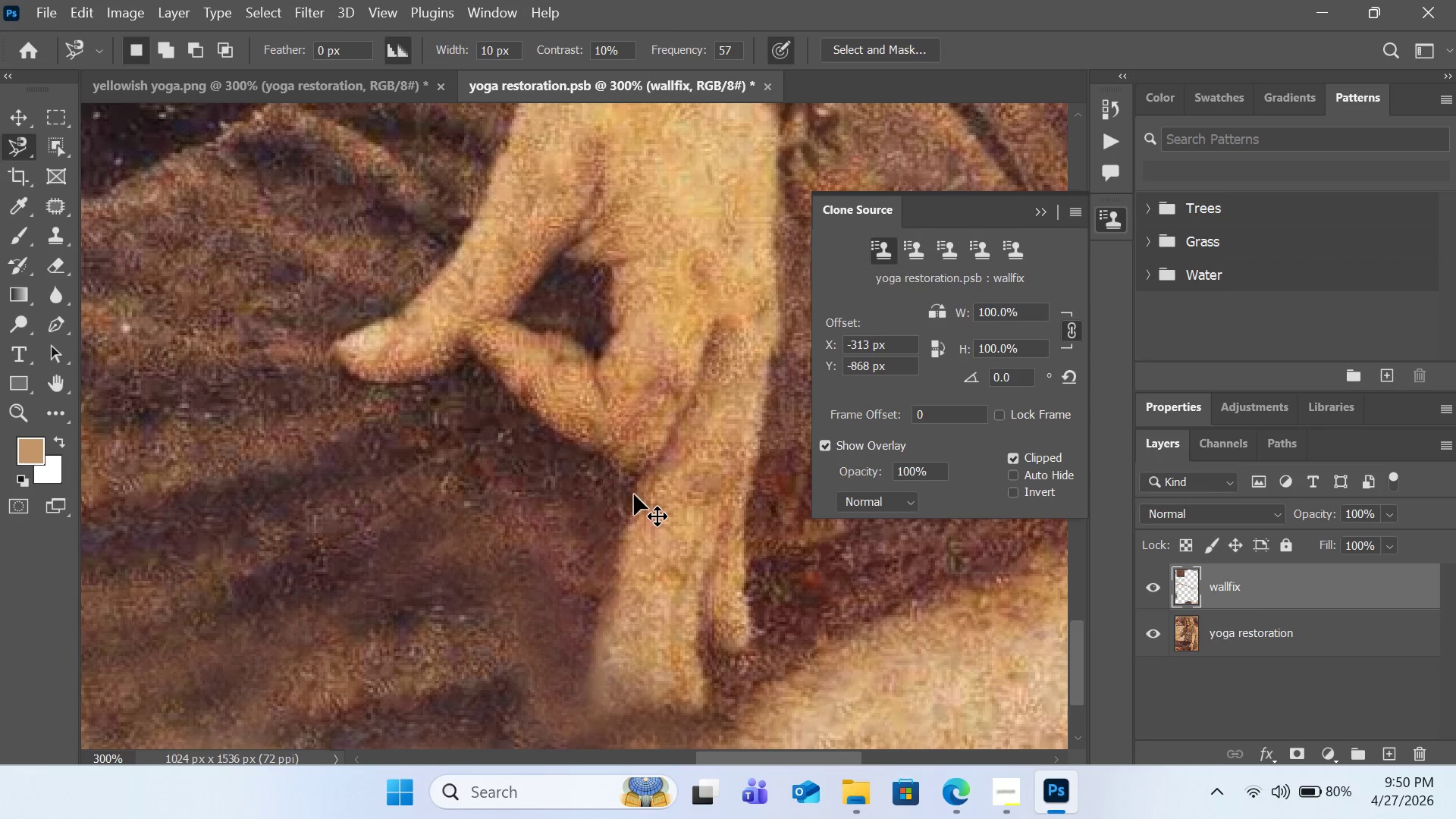 
key(Control+Z)
 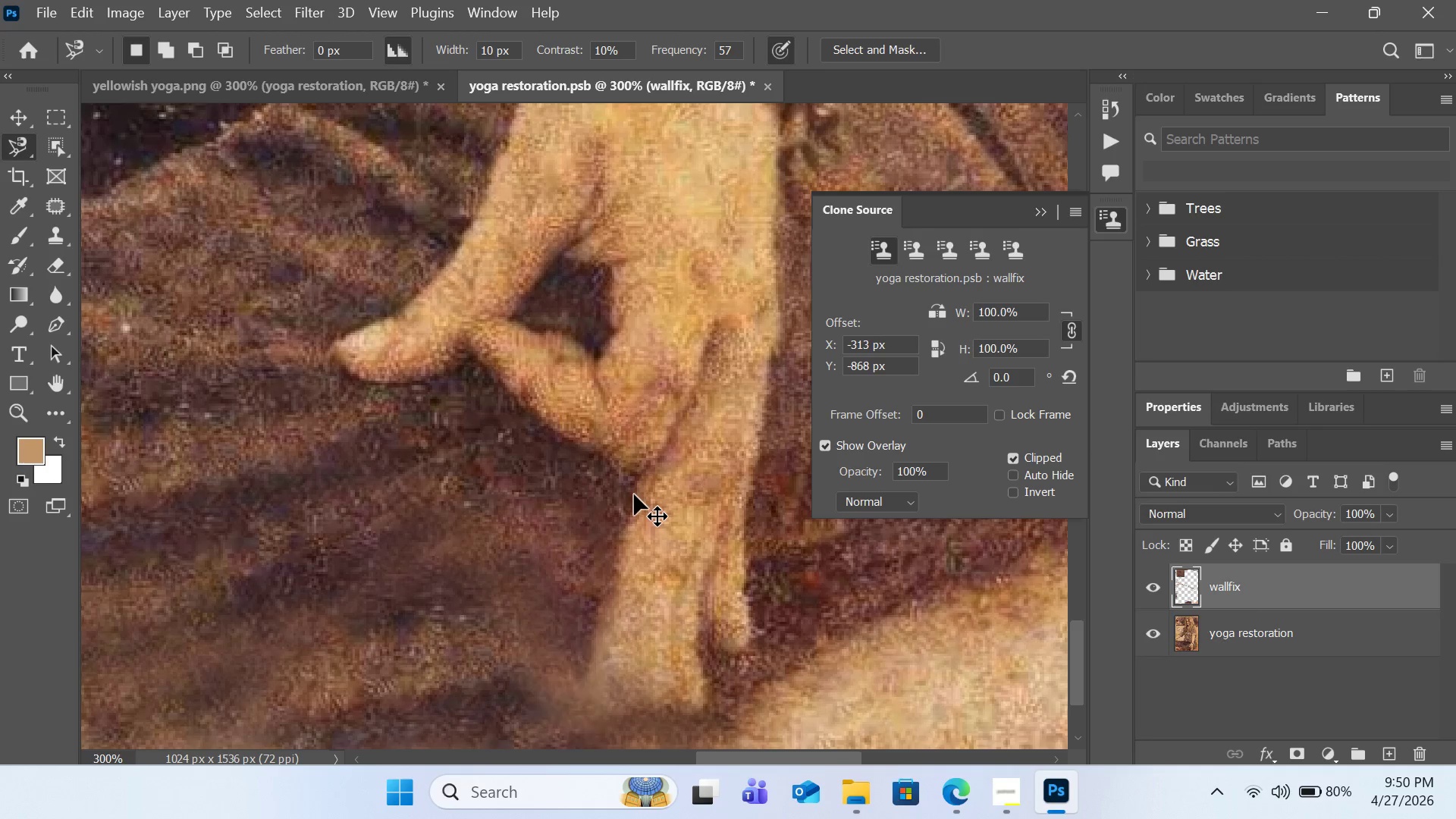 
key(Control+Z)
 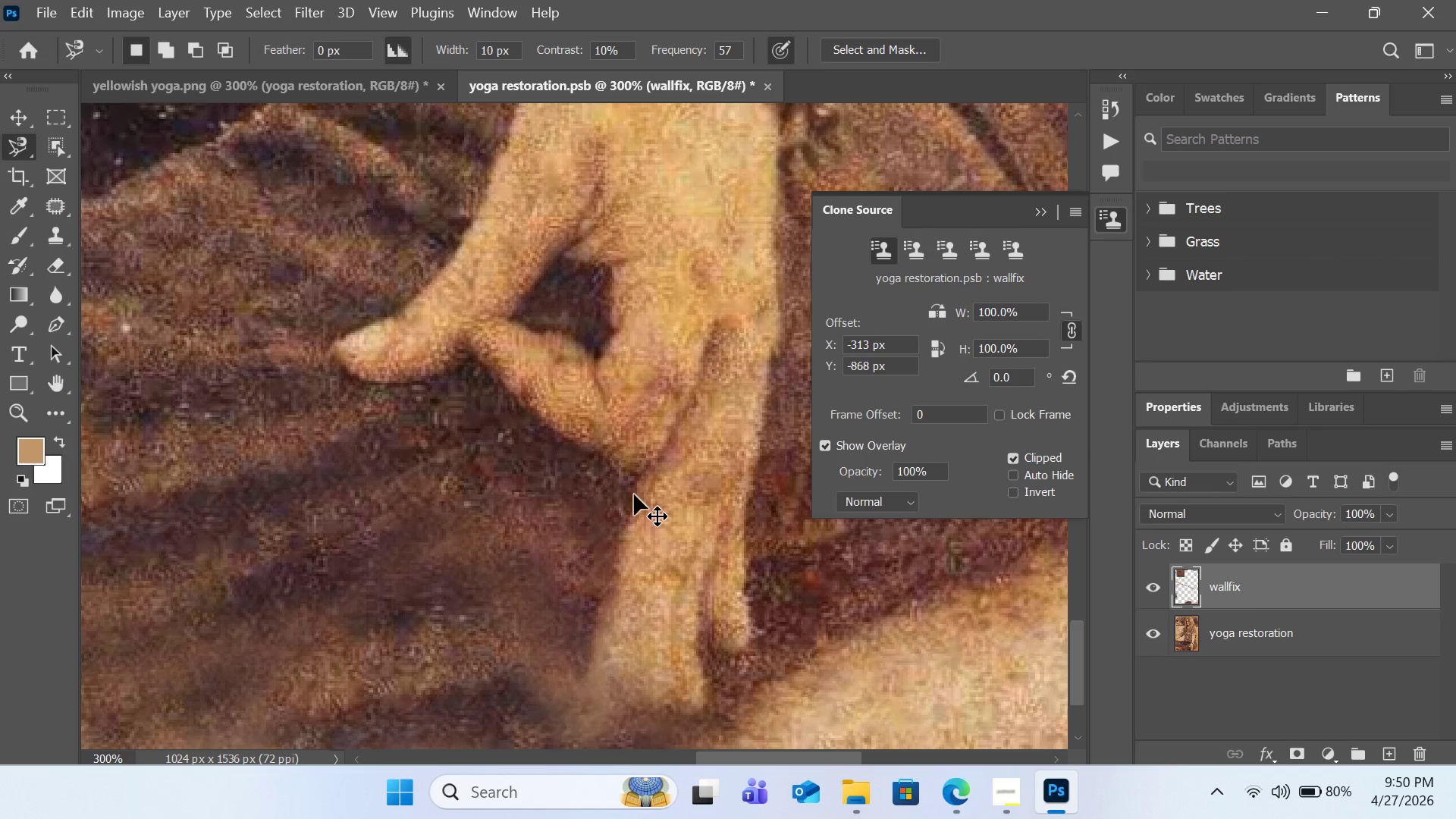 
key(Control+Z)
 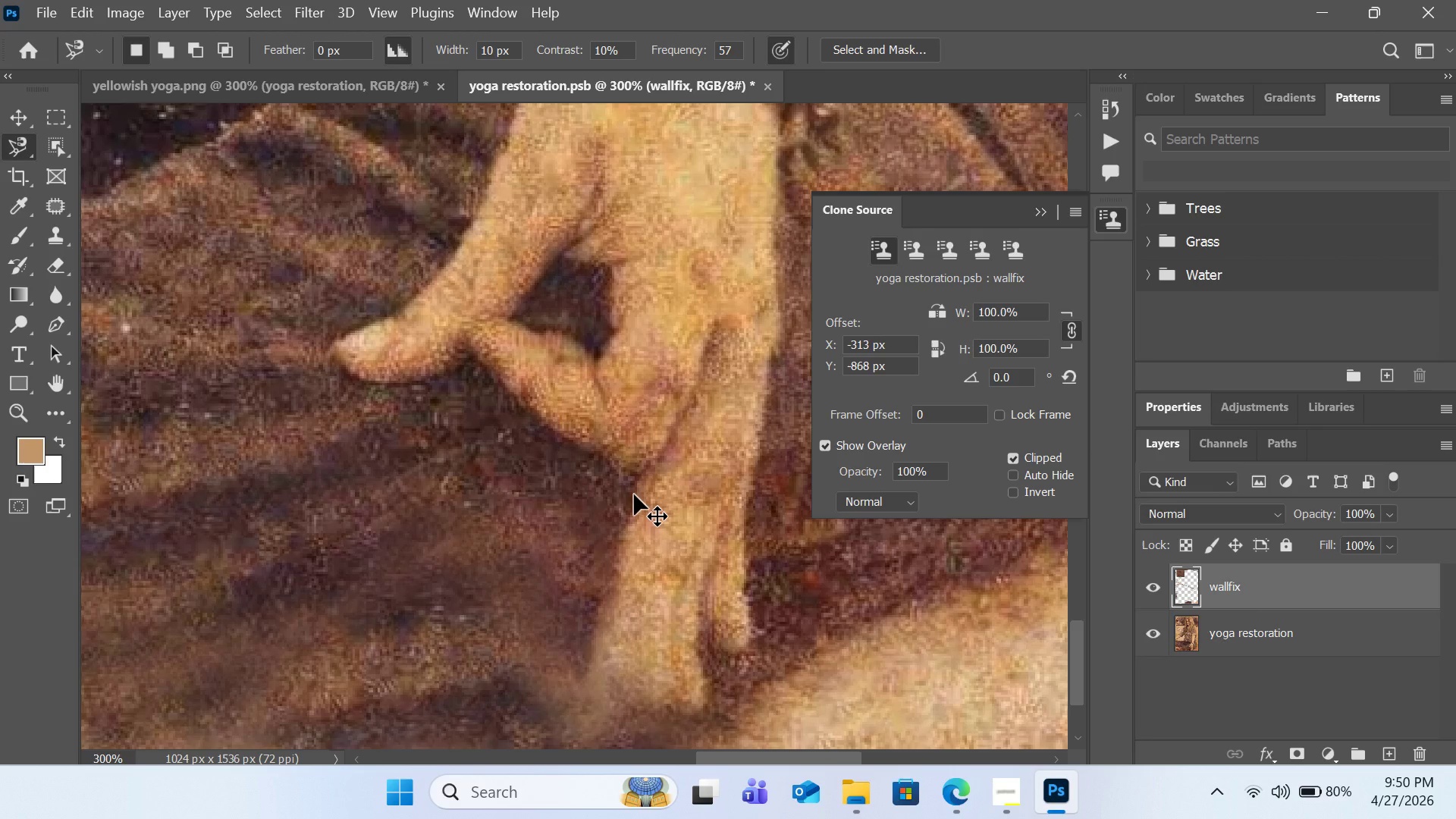 
key(Control+Z)
 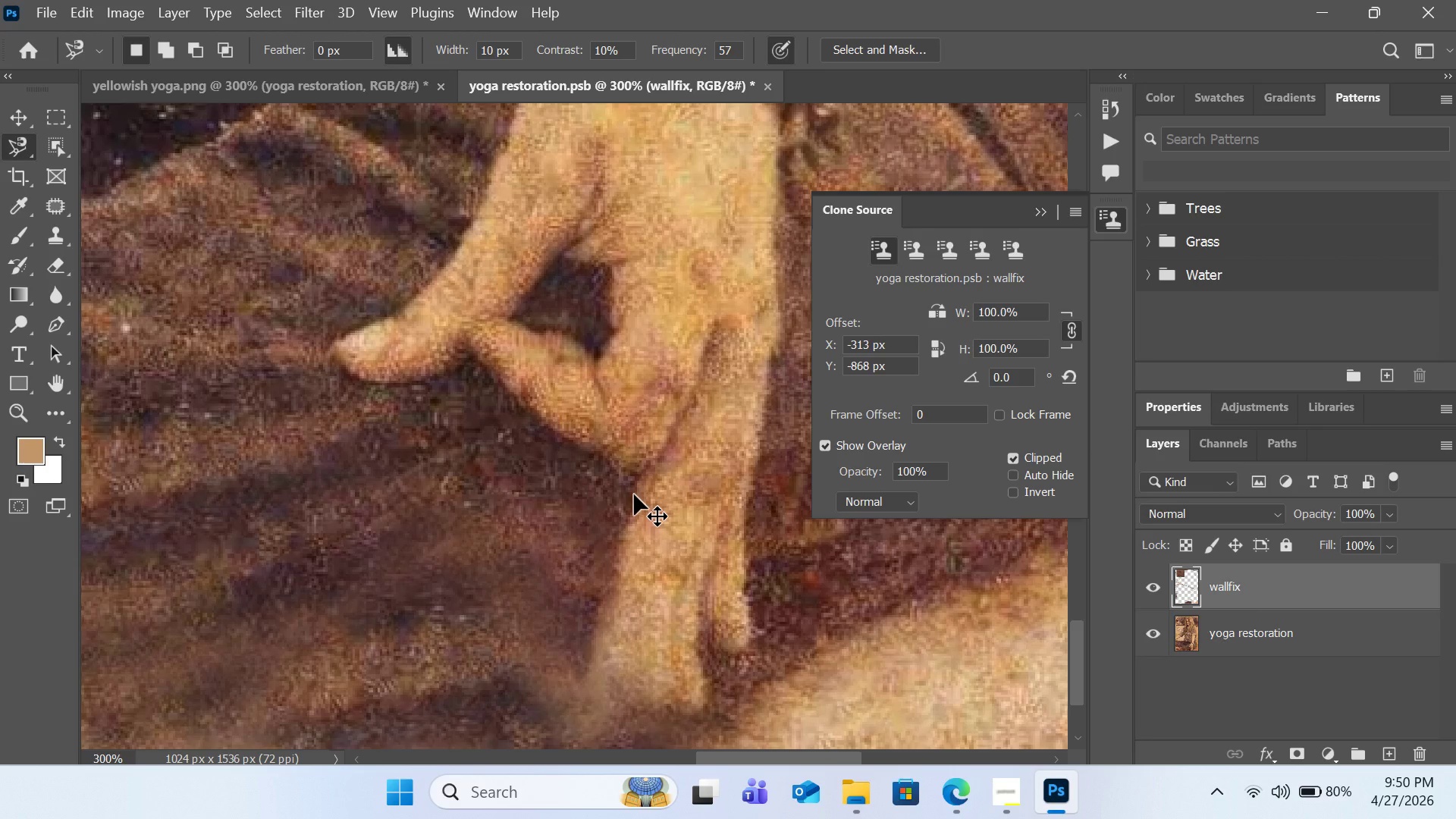 
key(Control+Z)
 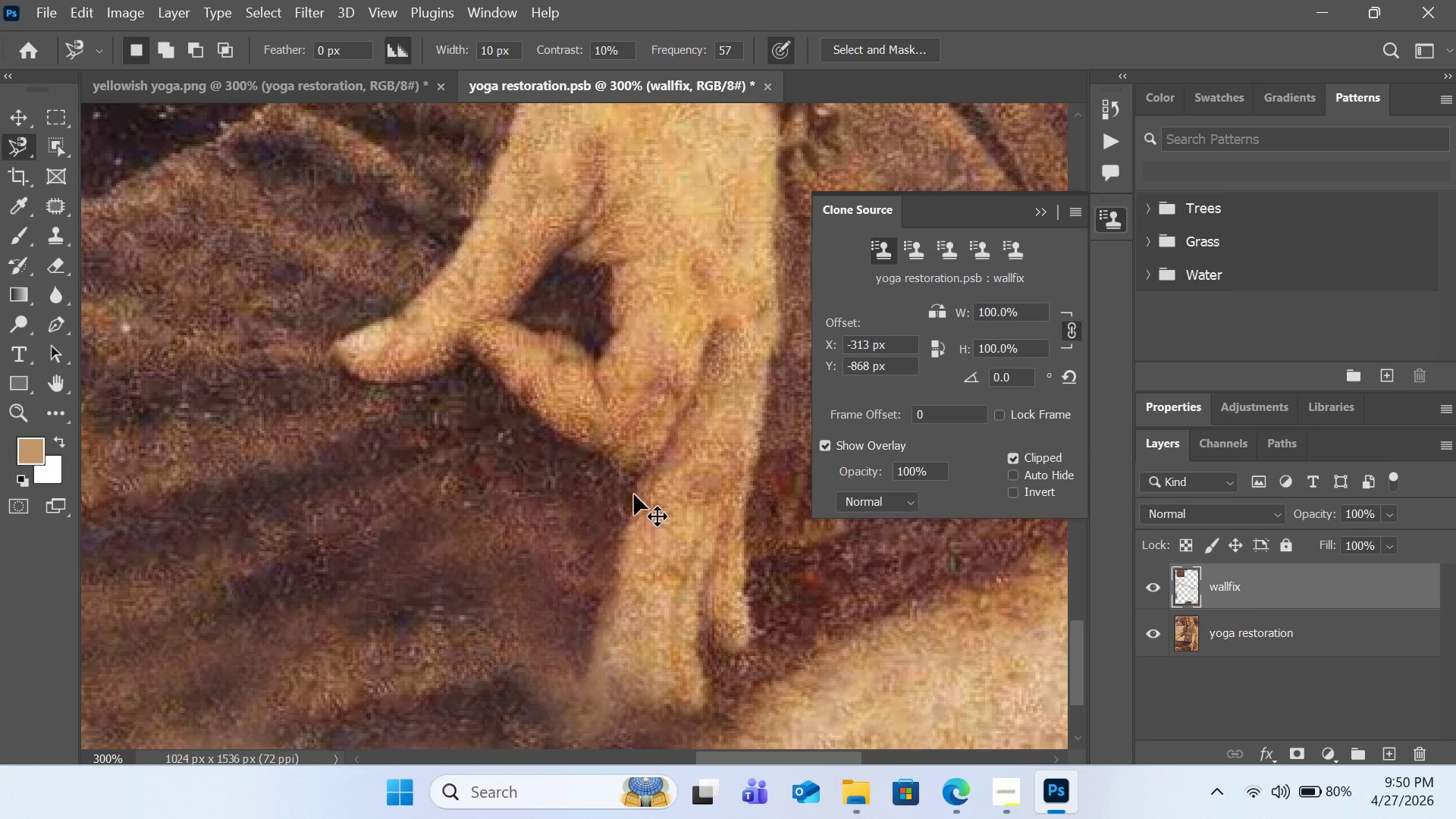 
key(Control+Z)
 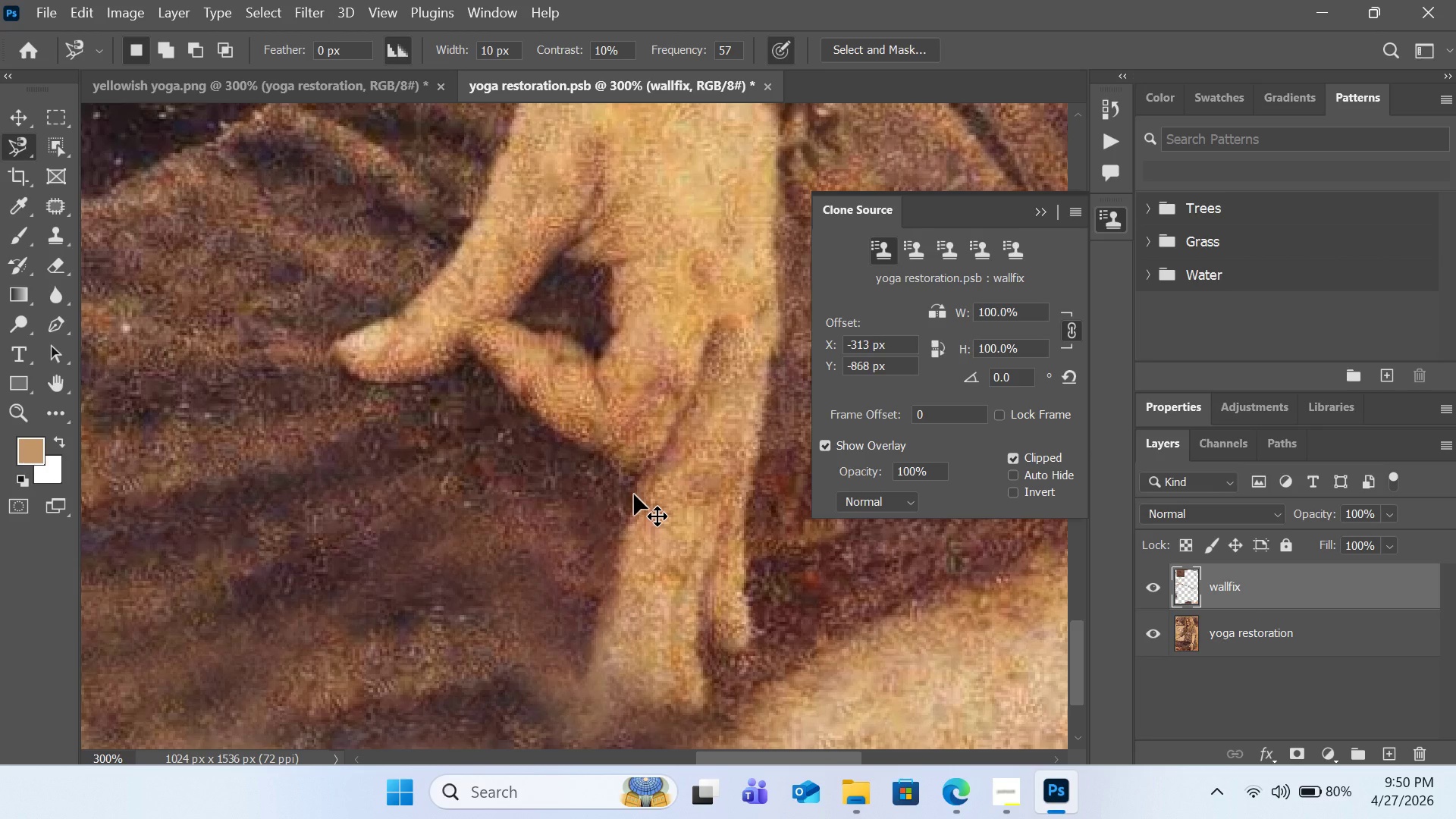 
key(Control+Z)
 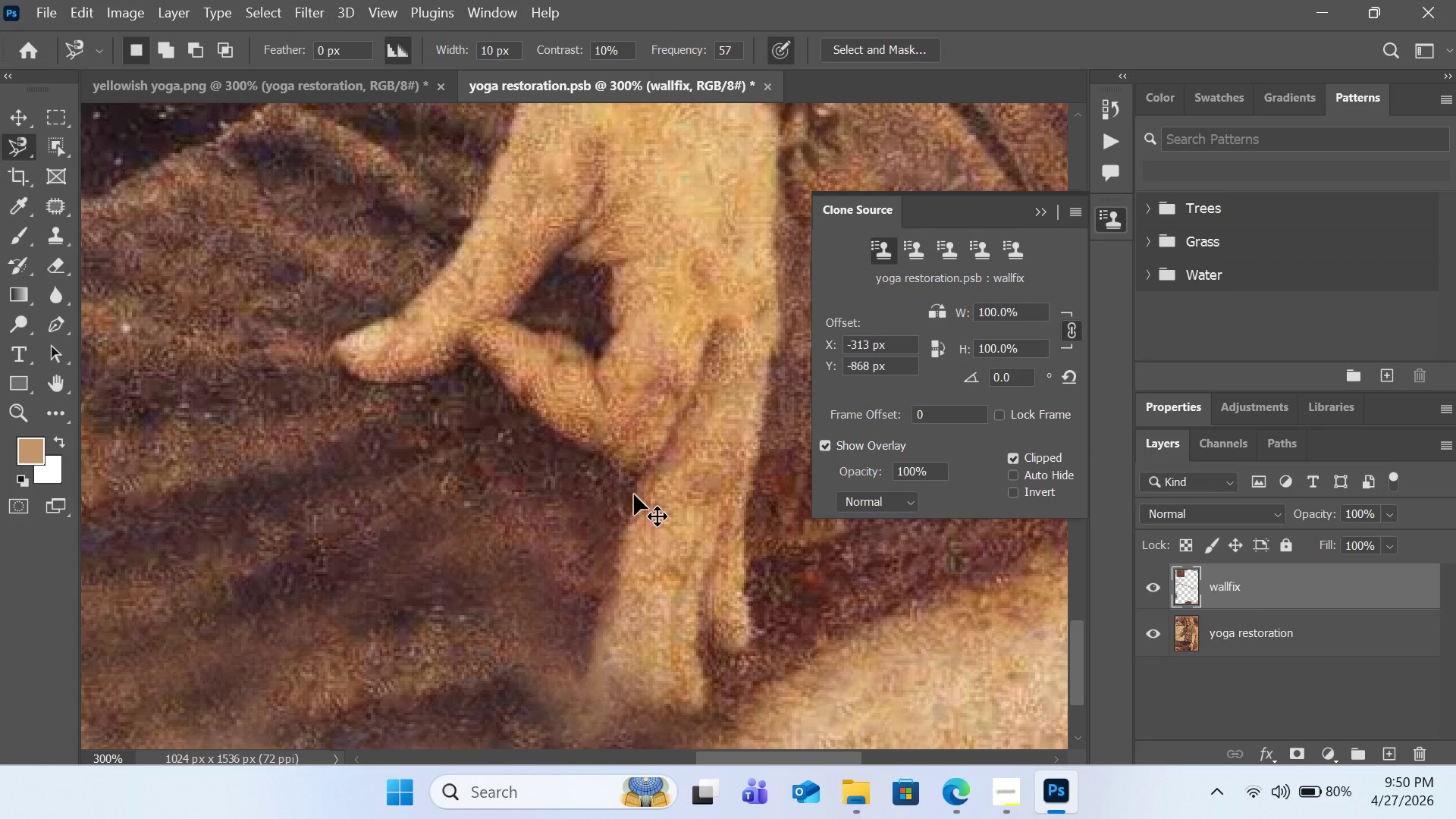 
key(Control+Z)
 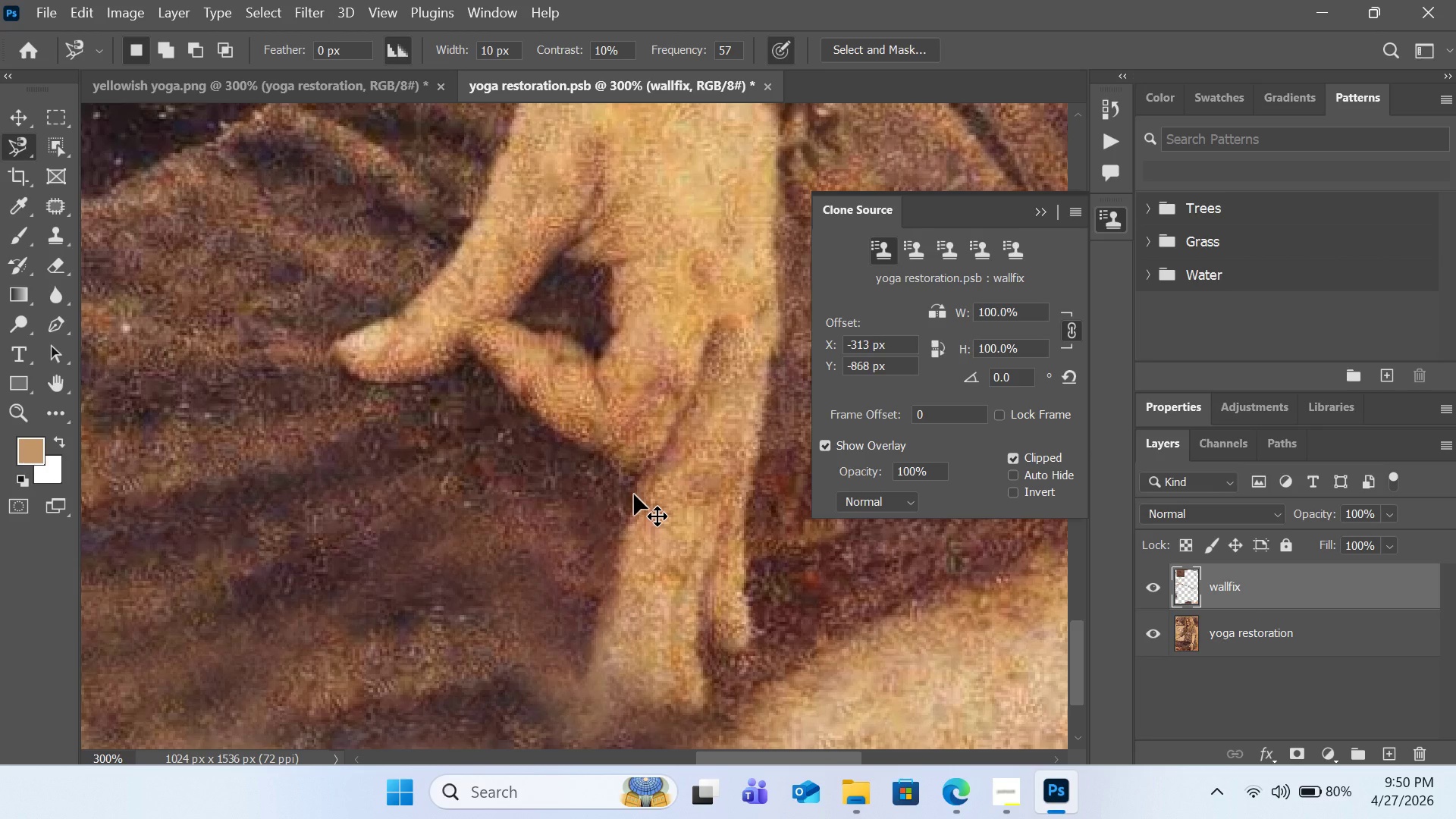 
key(Control+Z)
 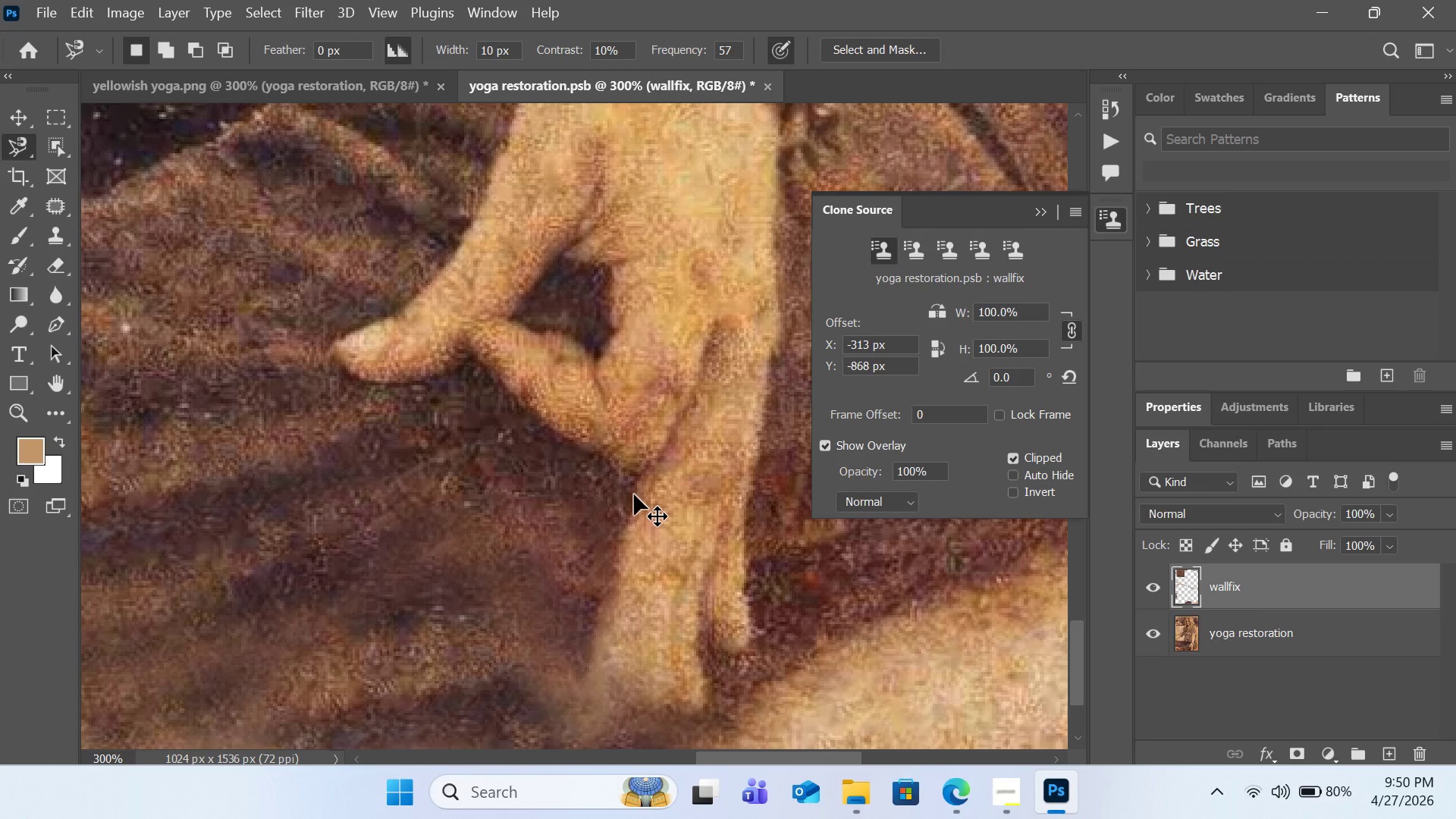 
key(Control+Z)
 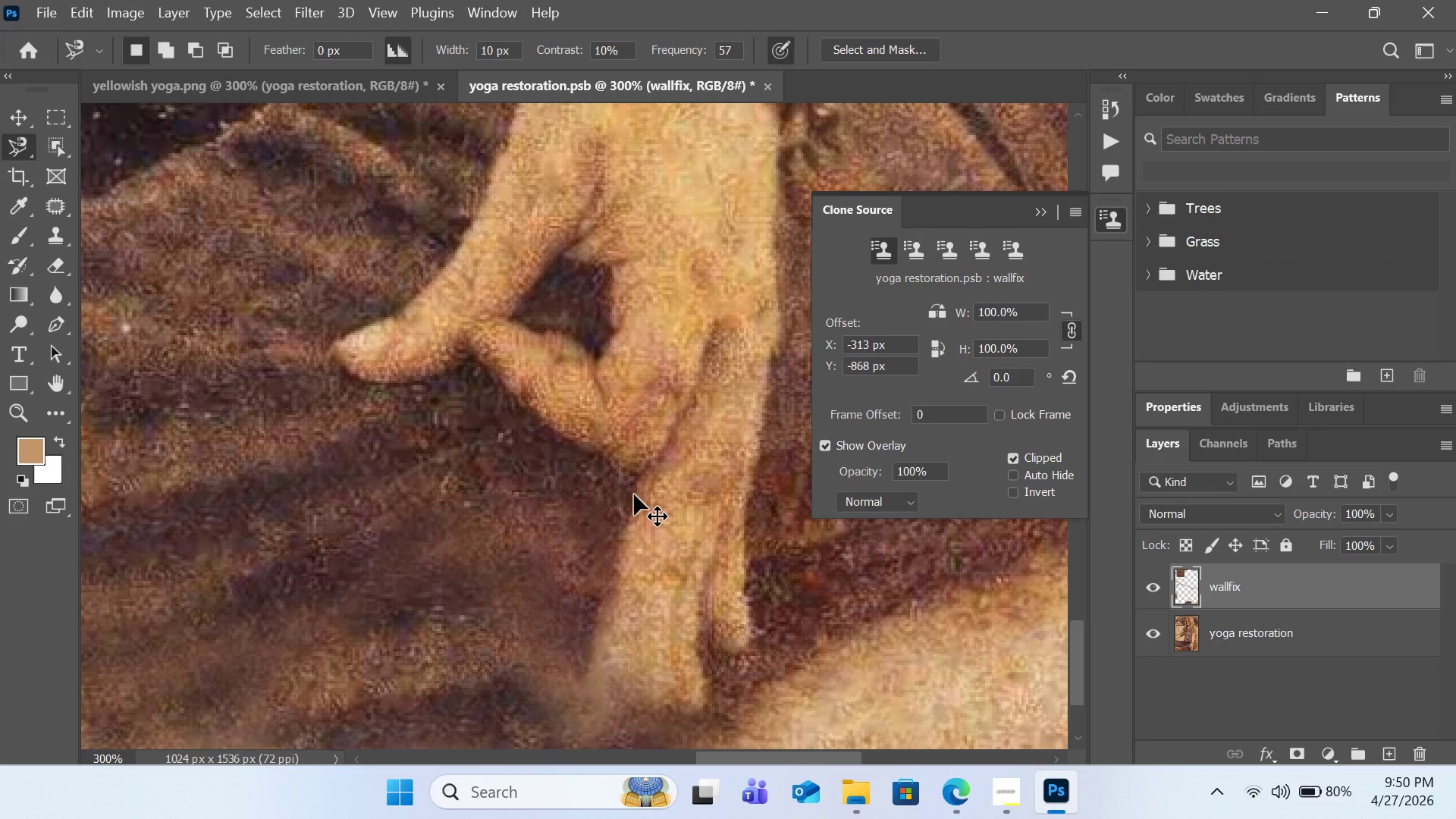 
key(Control+Z)
 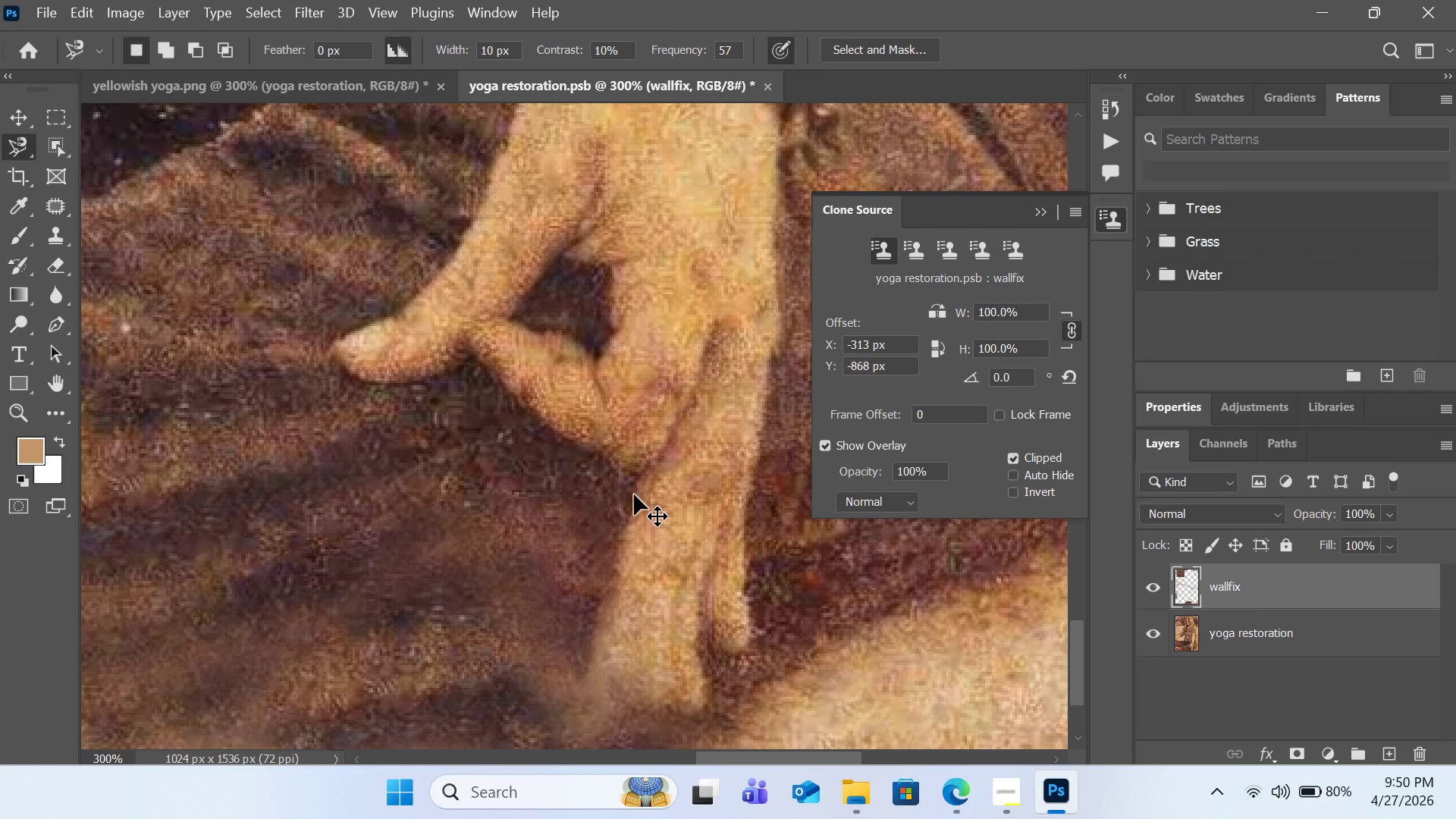 
key(Control+Z)
 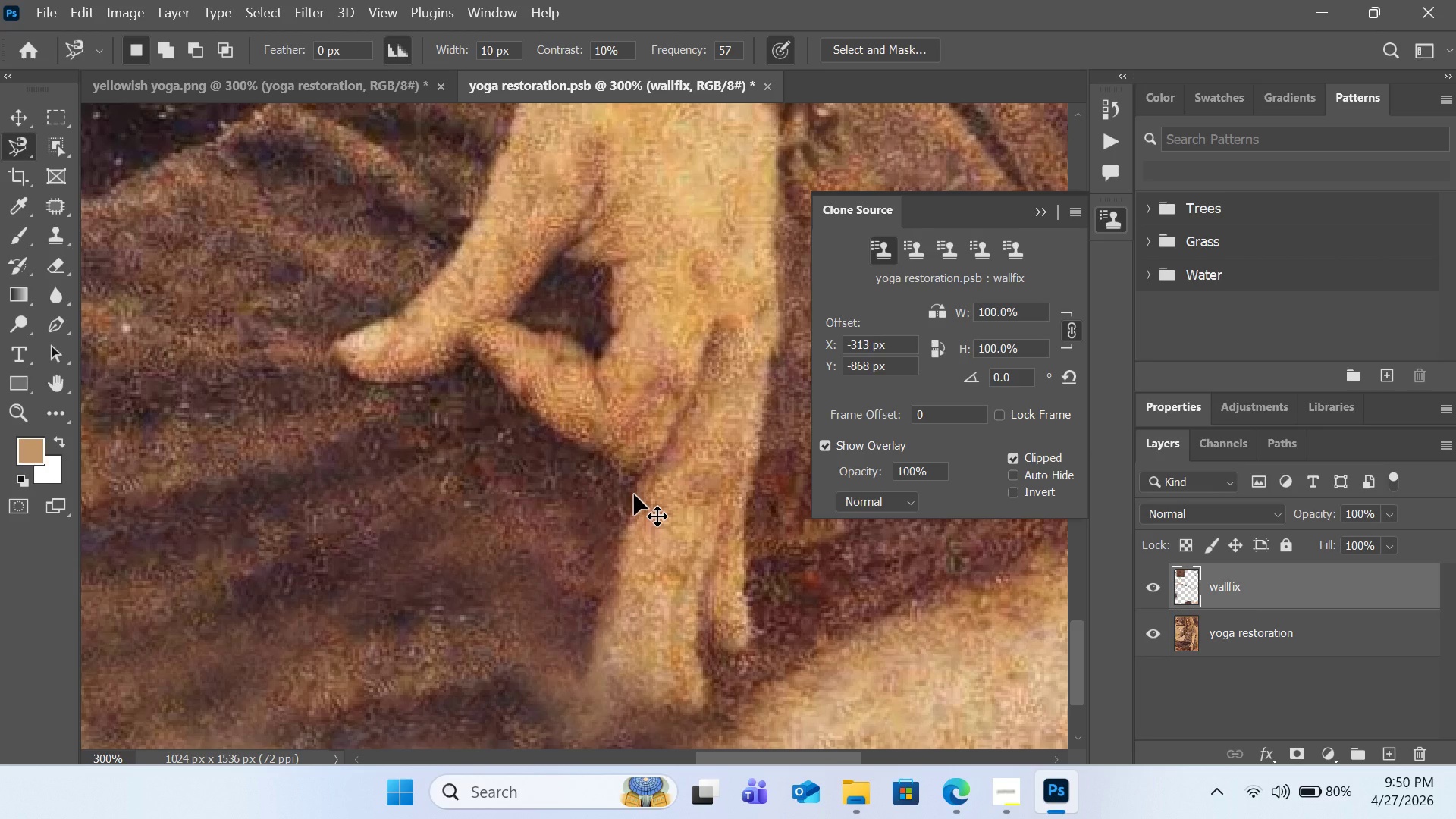 
key(Control+Z)
 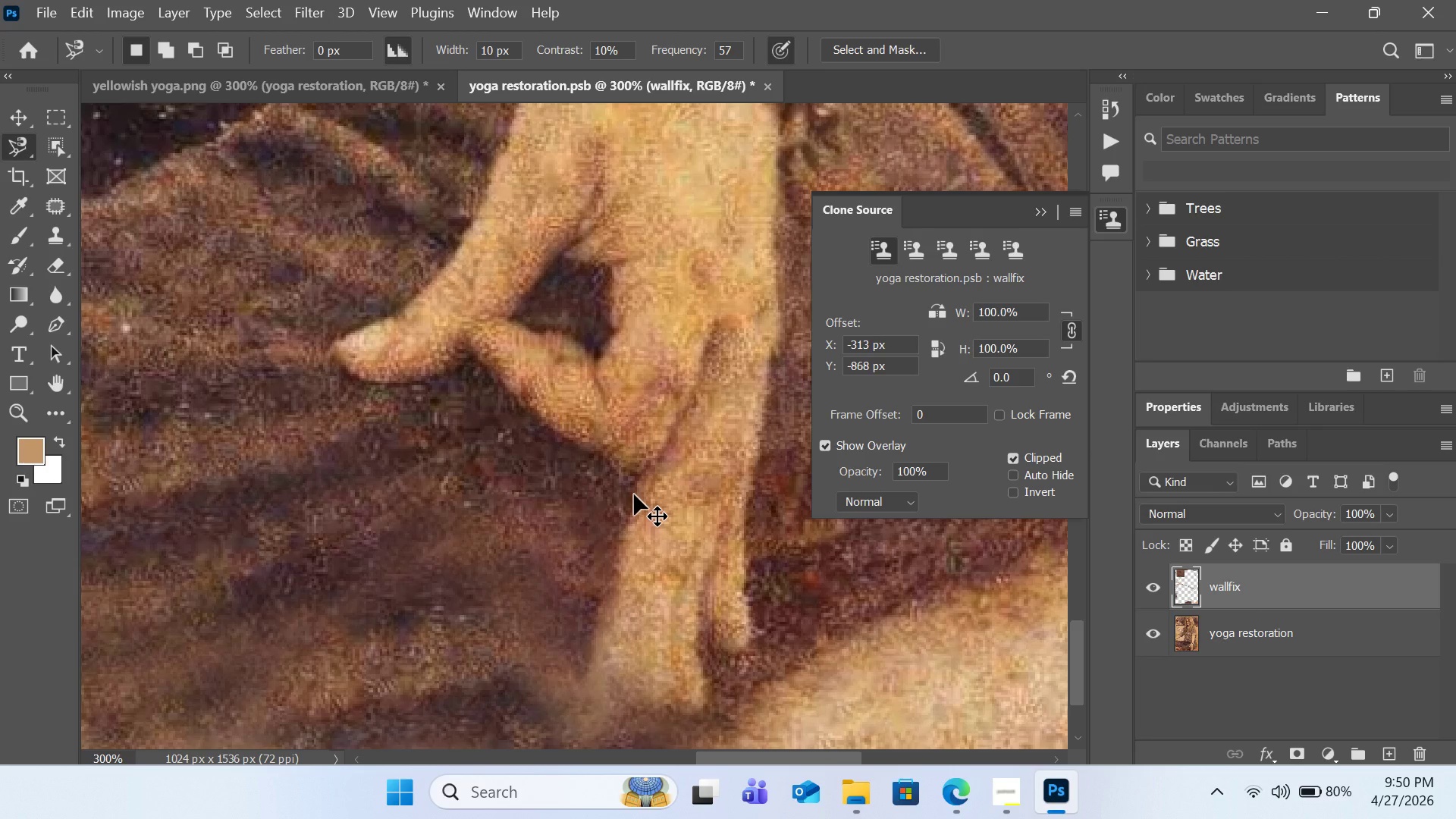 
key(Control+Z)
 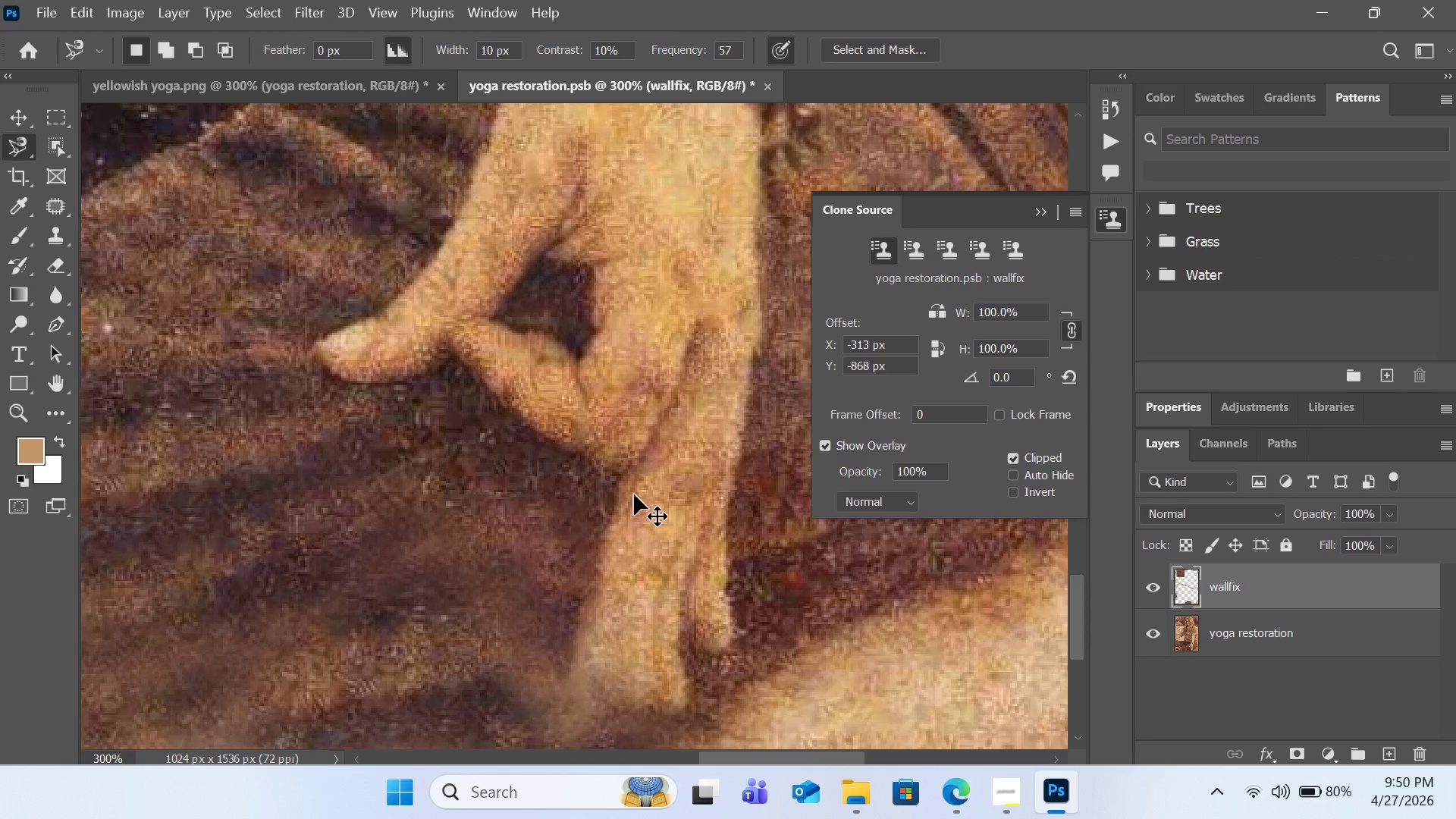 
scroll: coordinate [634, 488], scroll_direction: down, amount: 6.0
 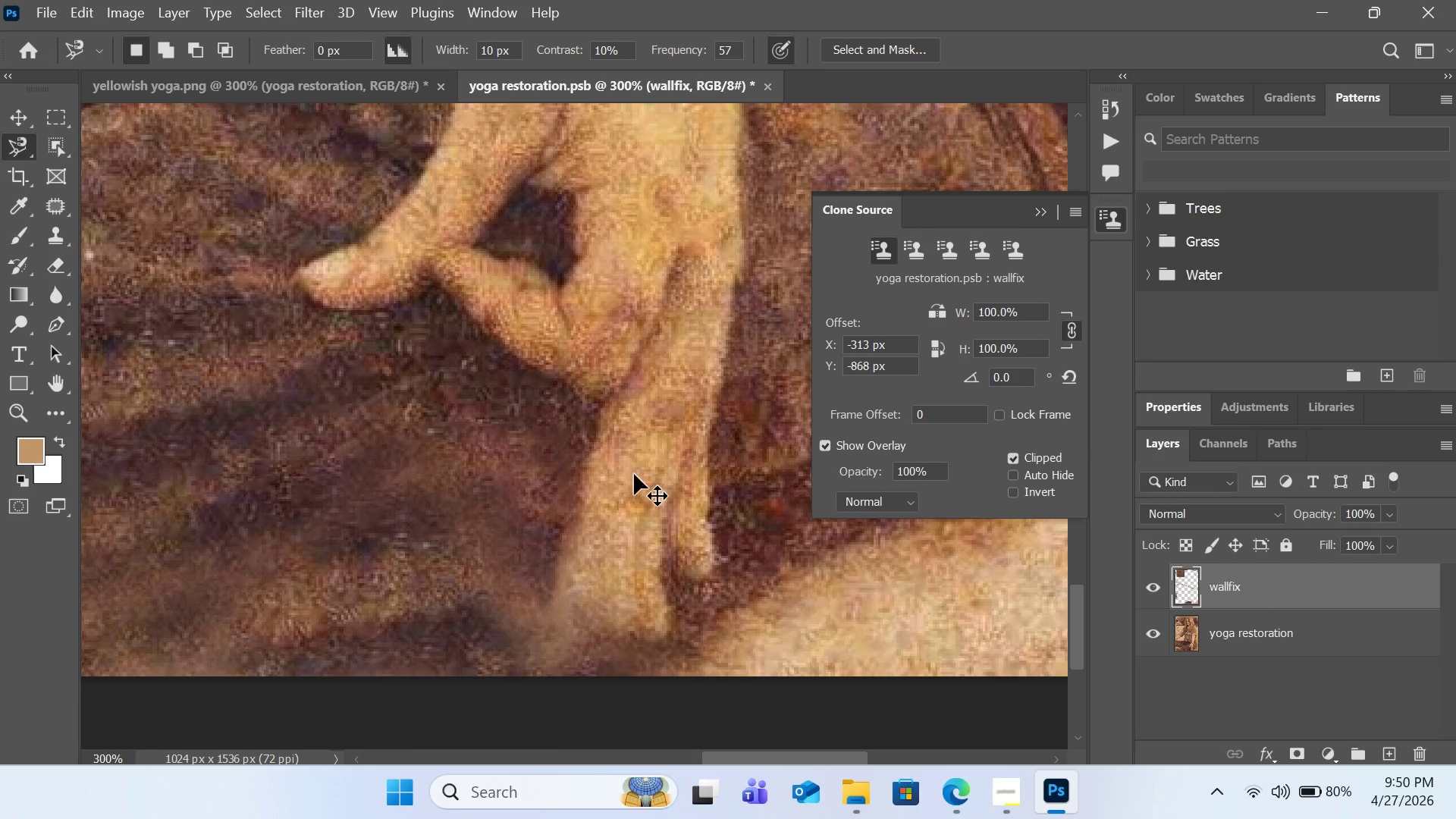 
key(Control+Z)
 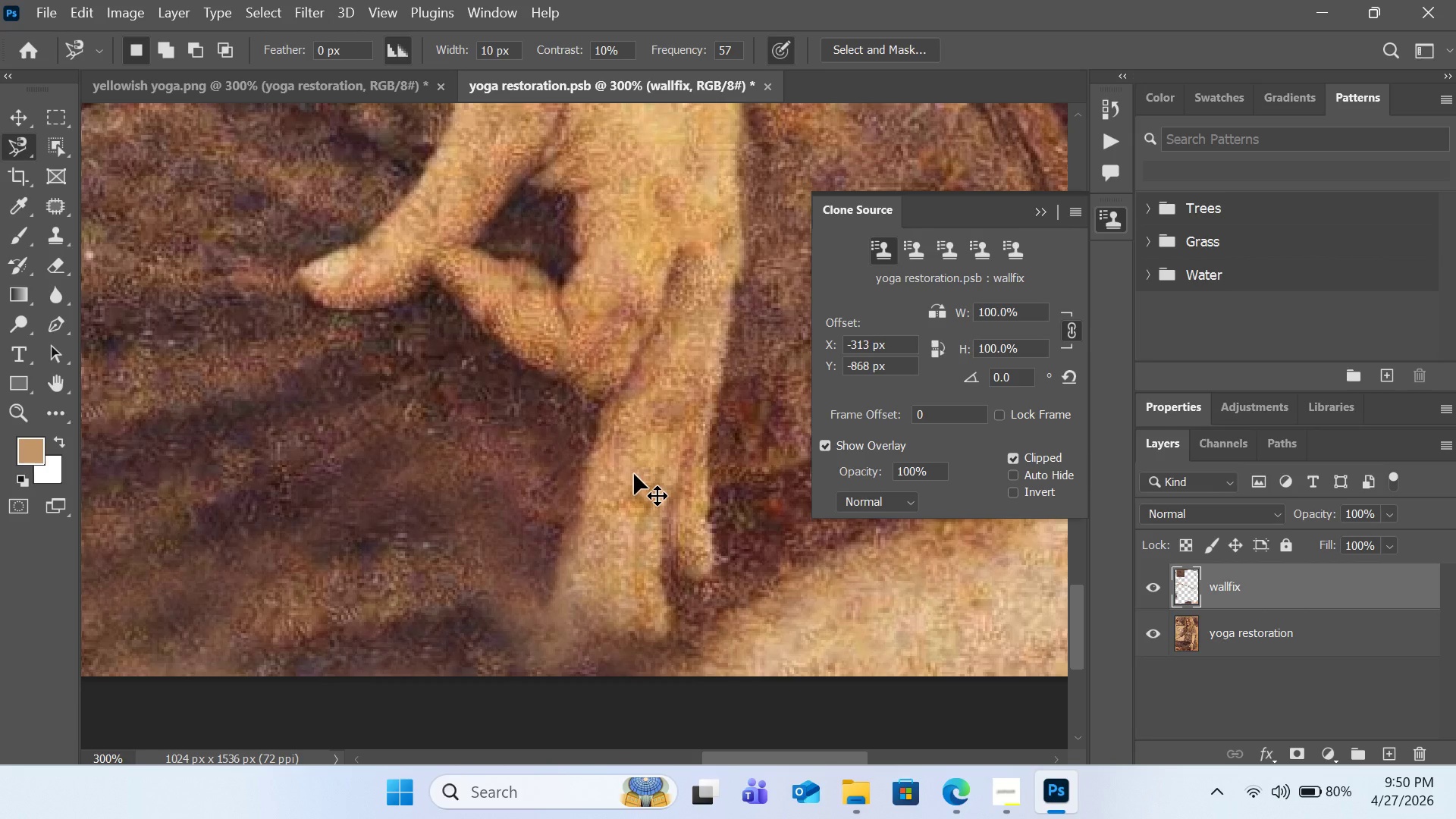 
key(Control+Z)
 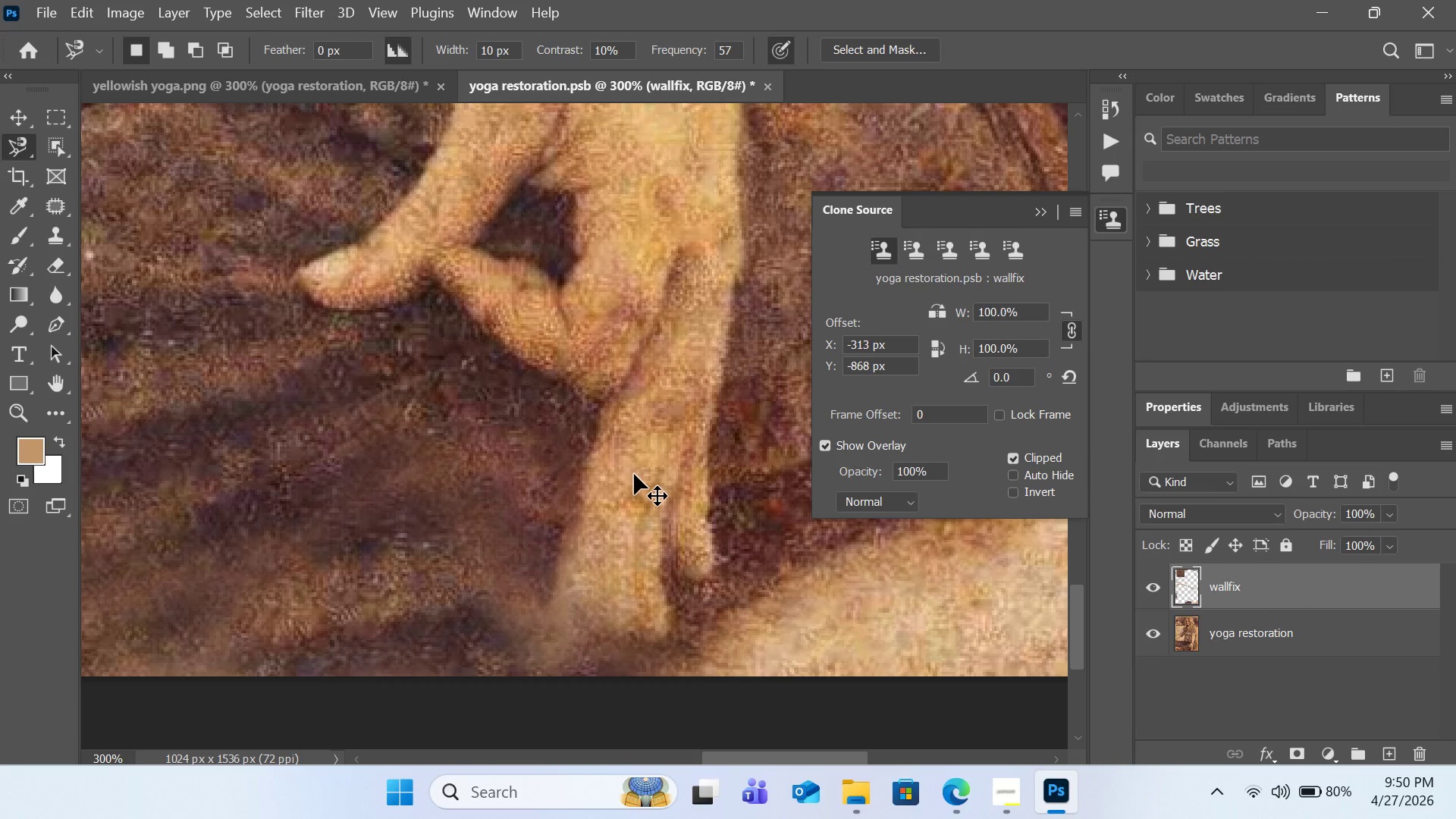 
key(Control+Z)
 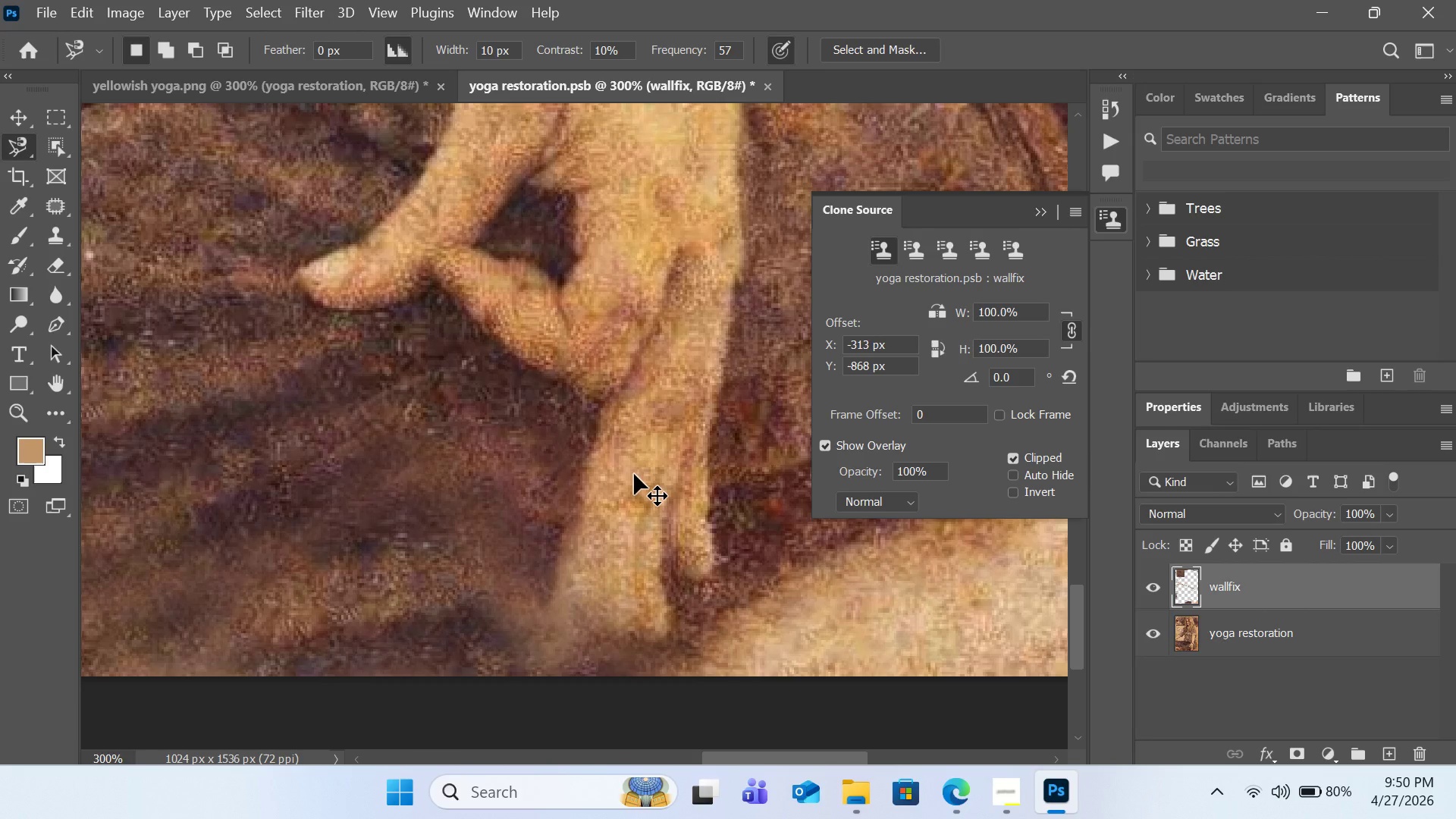 
key(Control+Z)
 